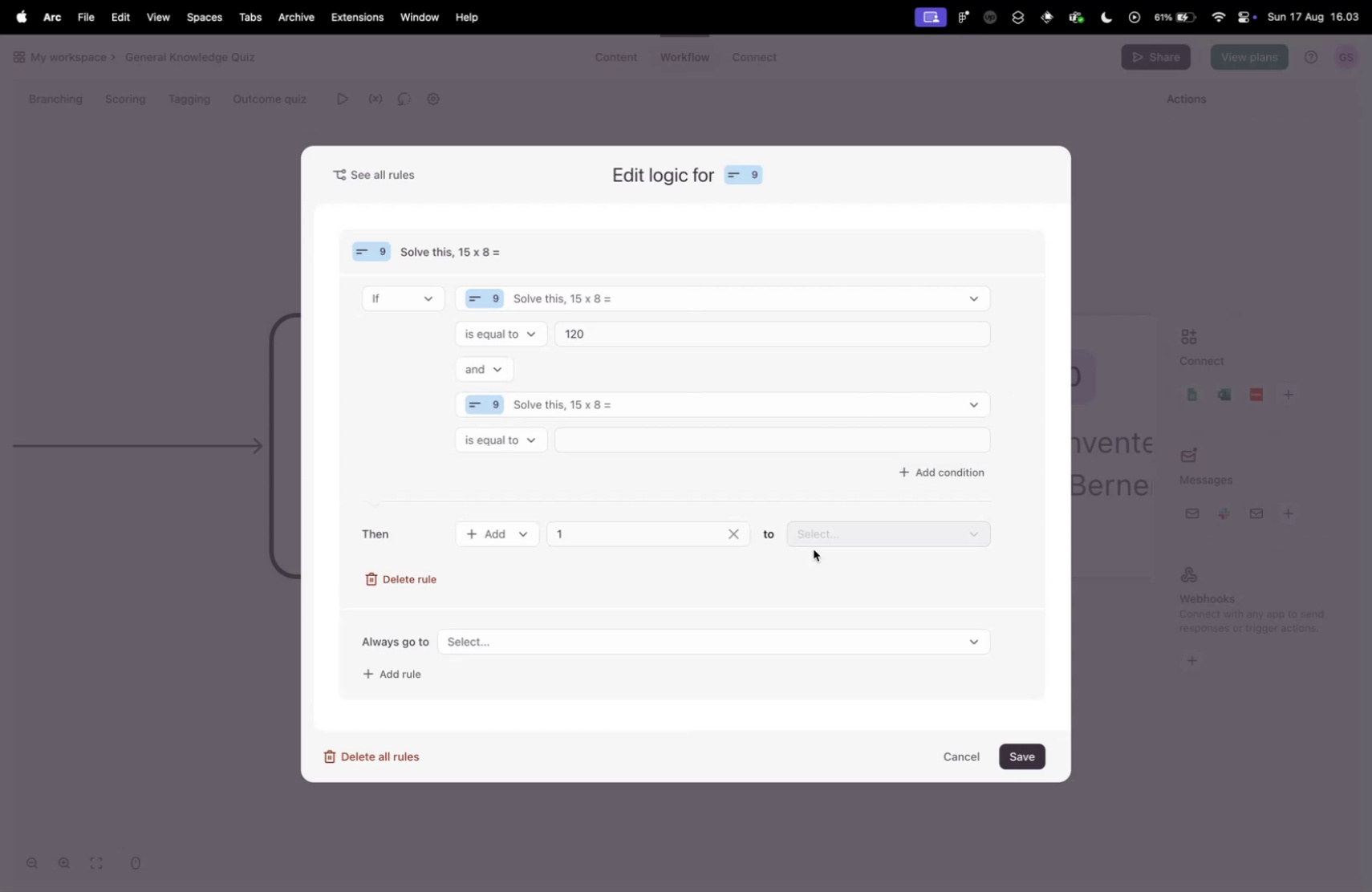 
double_click([812, 521])
 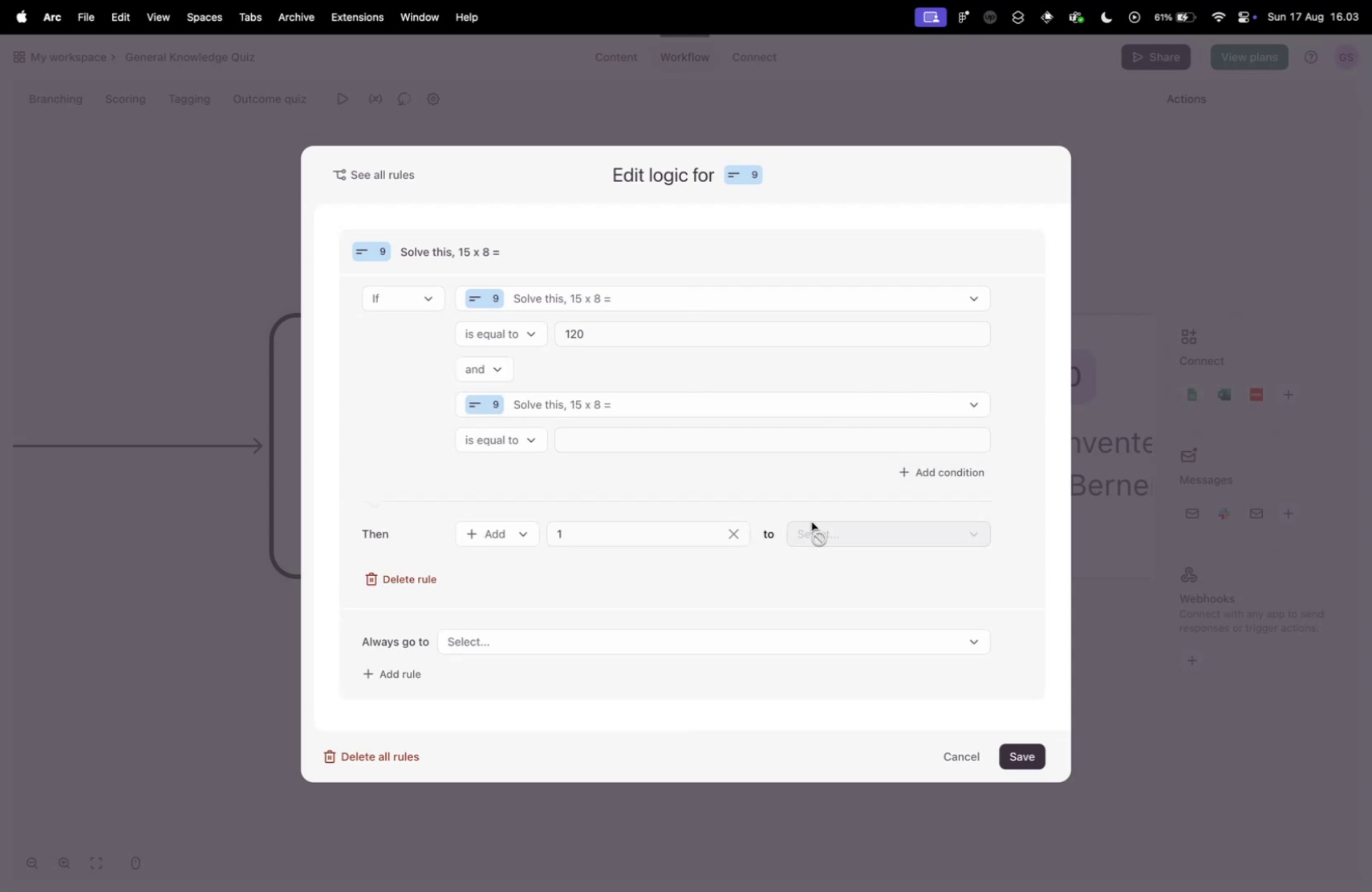 
triple_click([812, 521])
 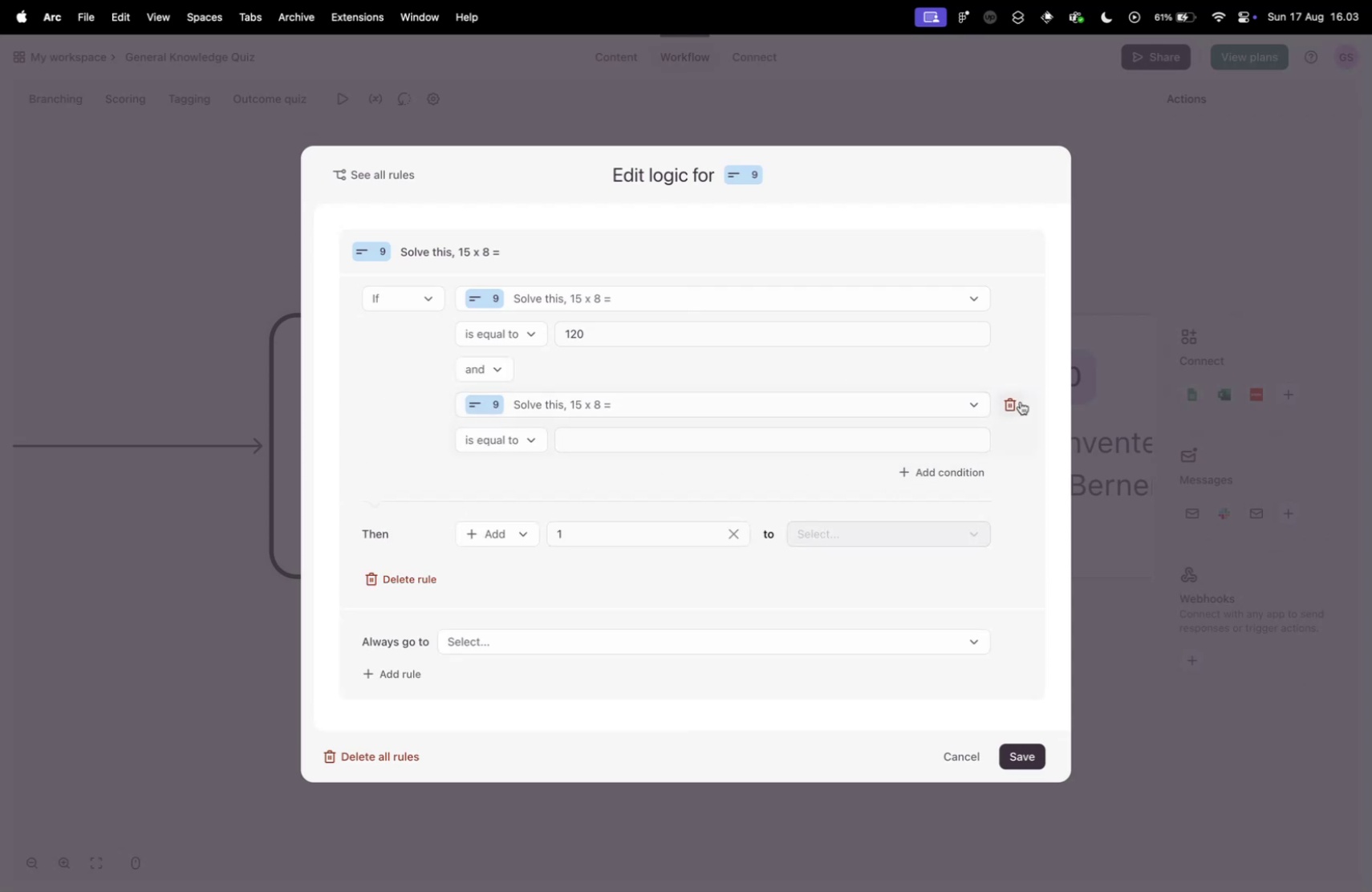 
left_click([1008, 410])
 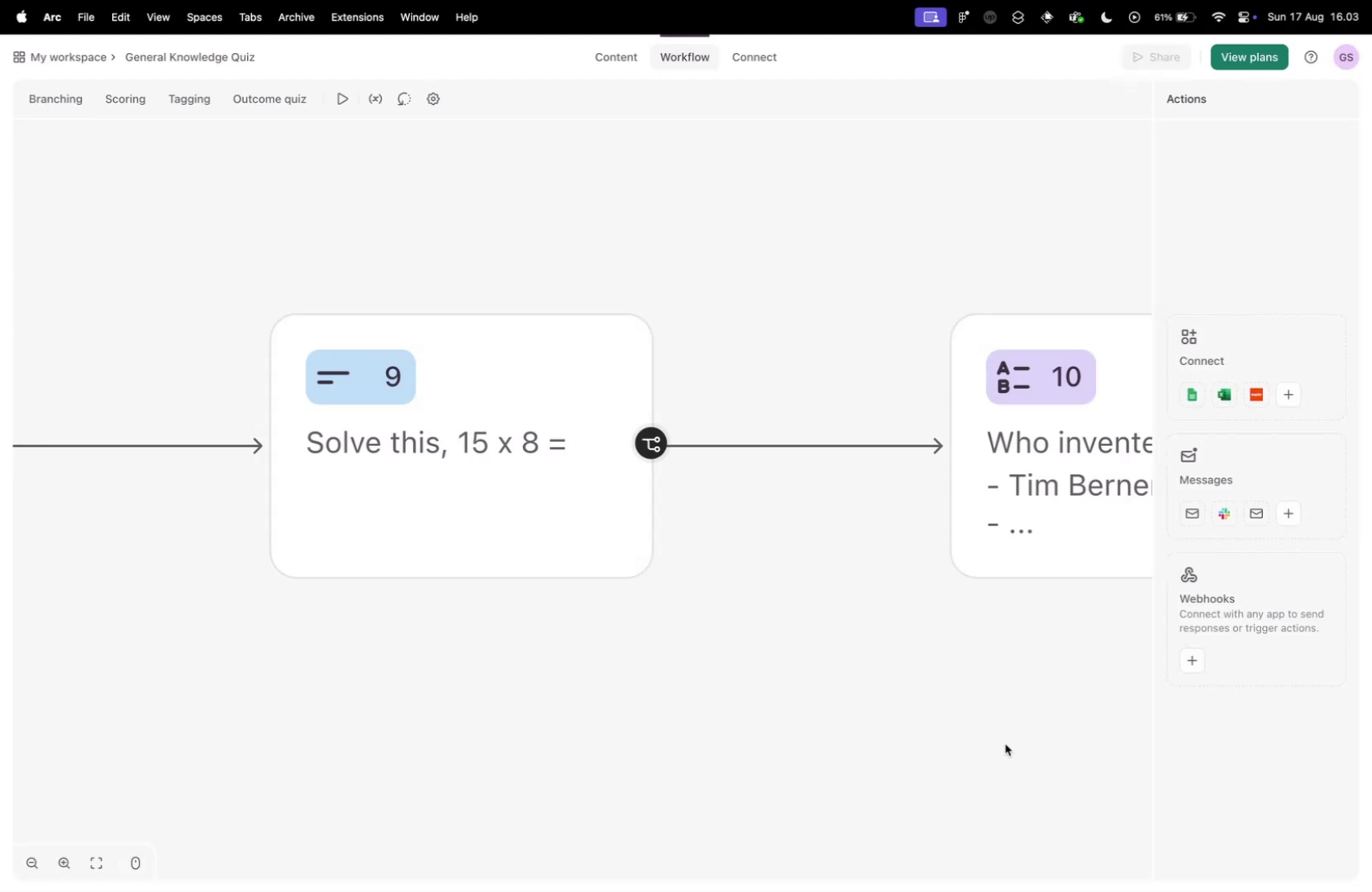 
left_click([546, 486])
 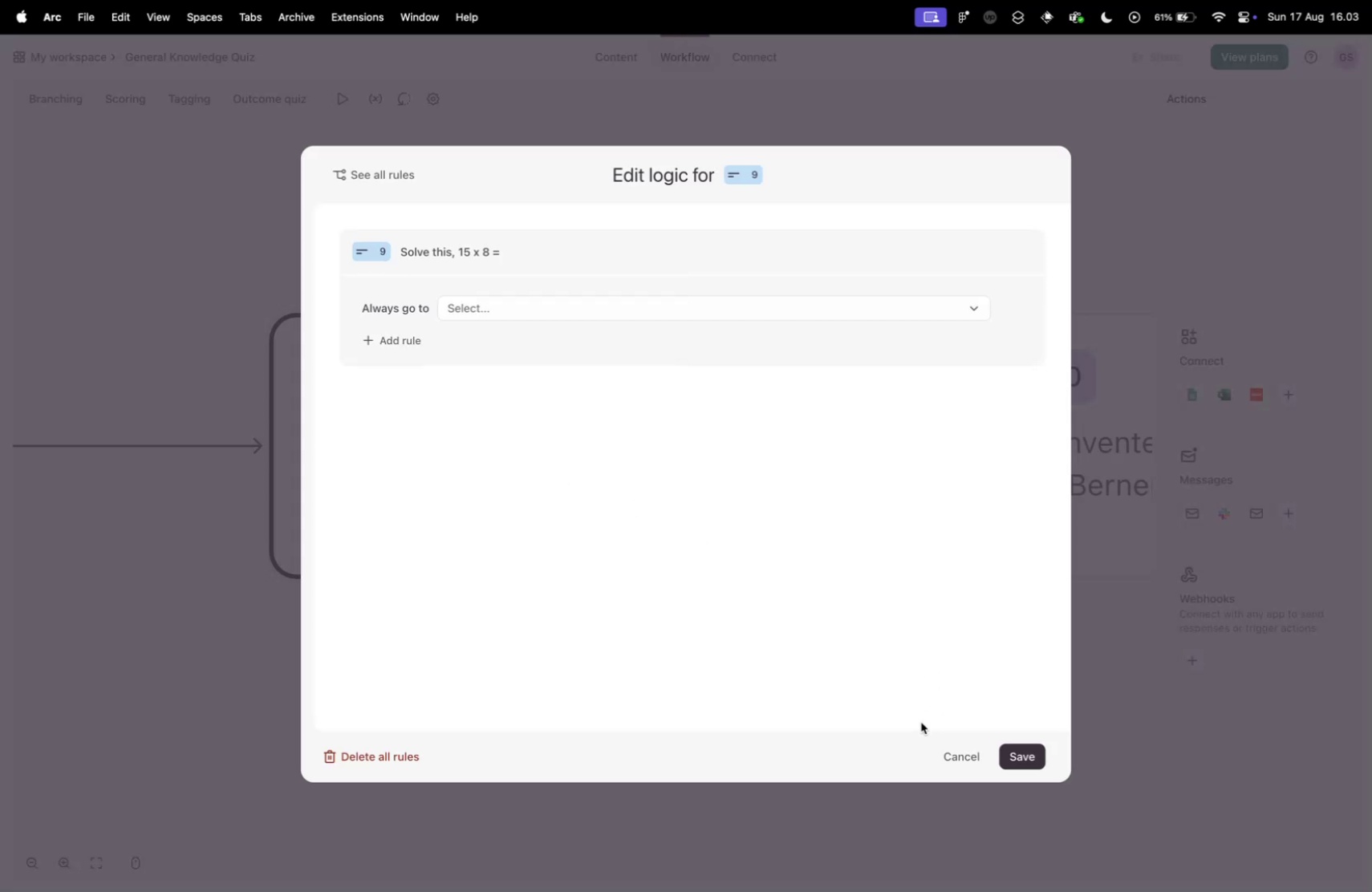 
left_click([968, 760])
 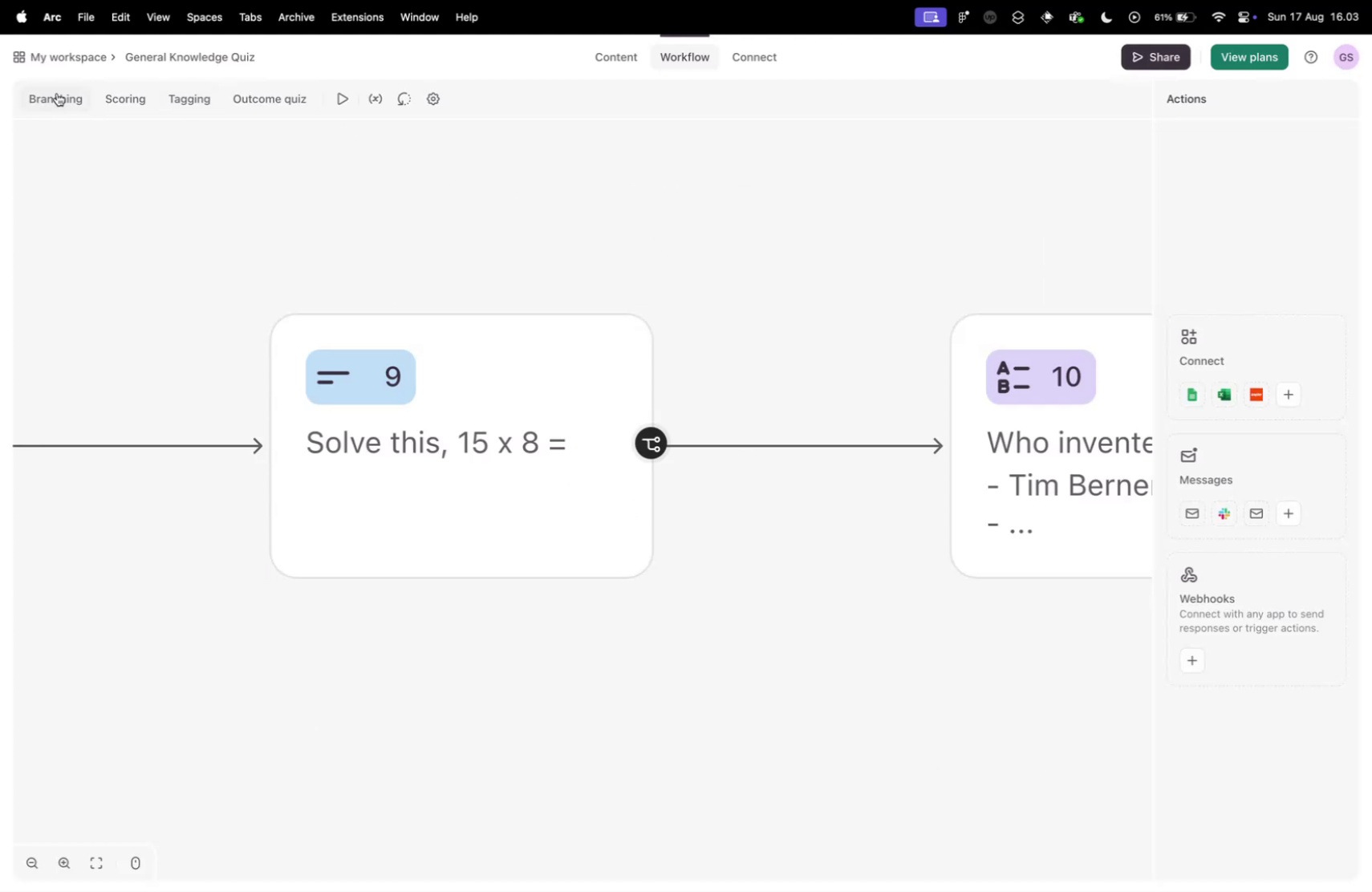 
left_click([140, 89])
 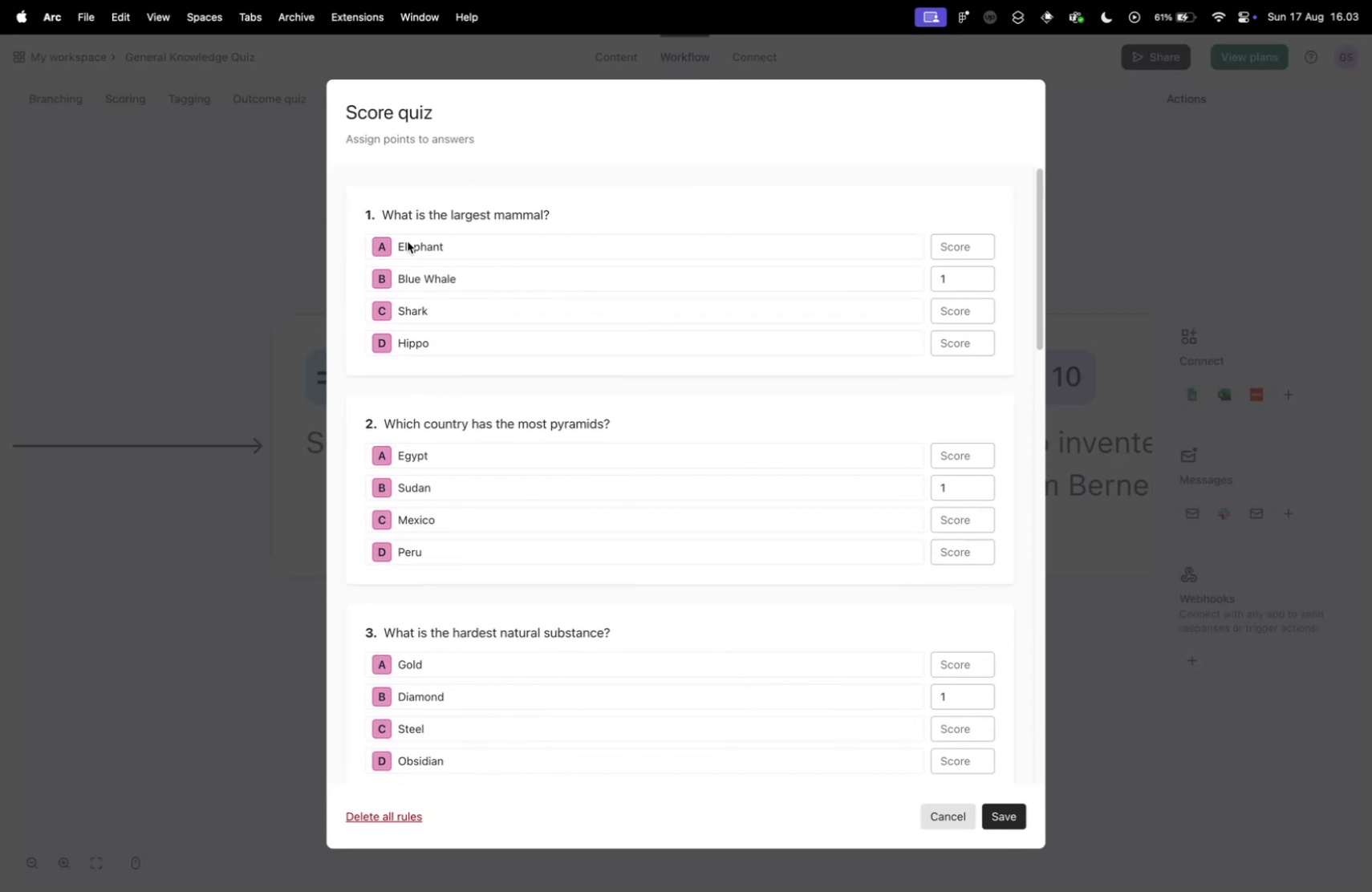 
scroll: coordinate [659, 279], scroll_direction: down, amount: 109.0
 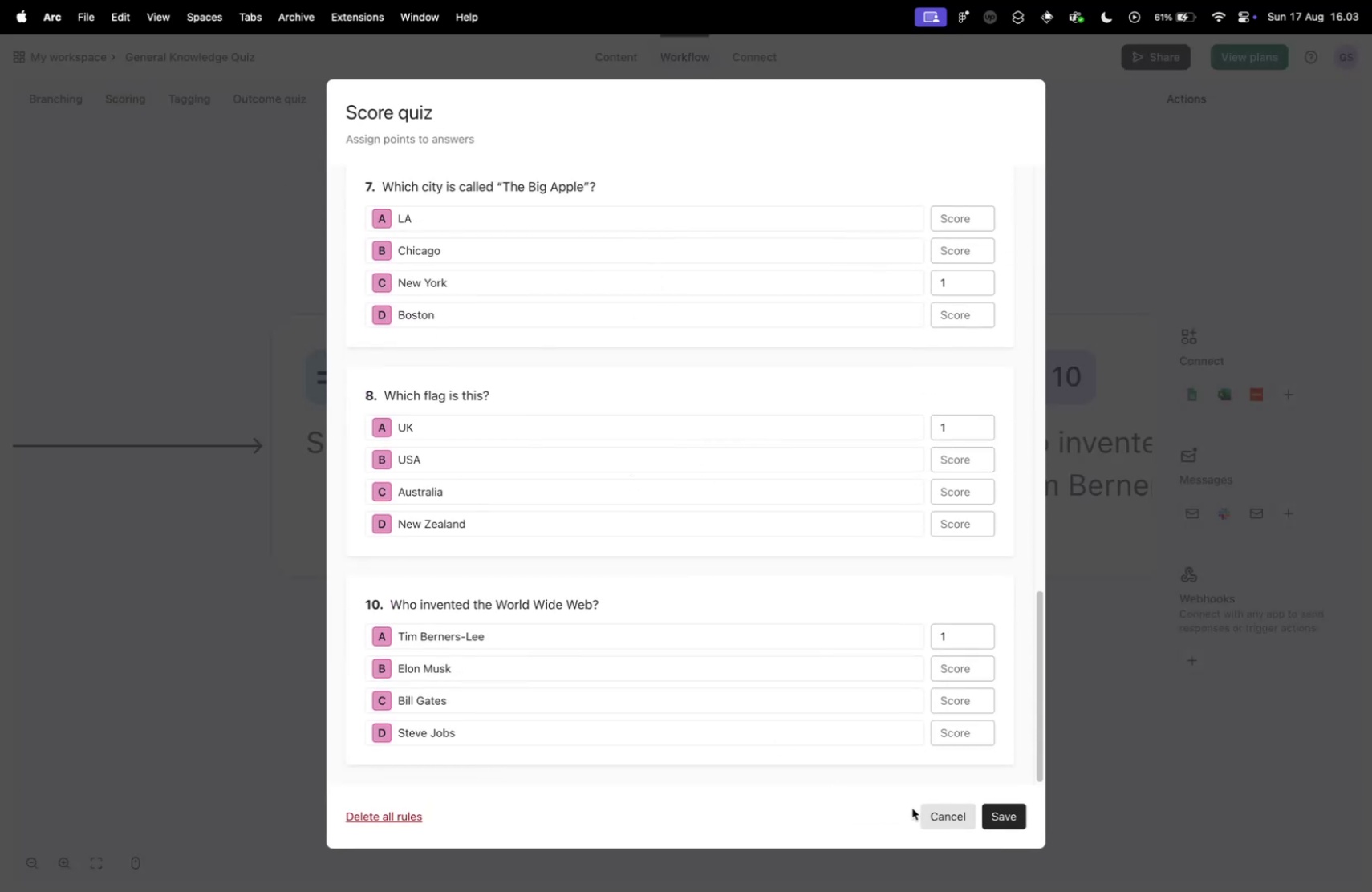 
left_click([957, 809])
 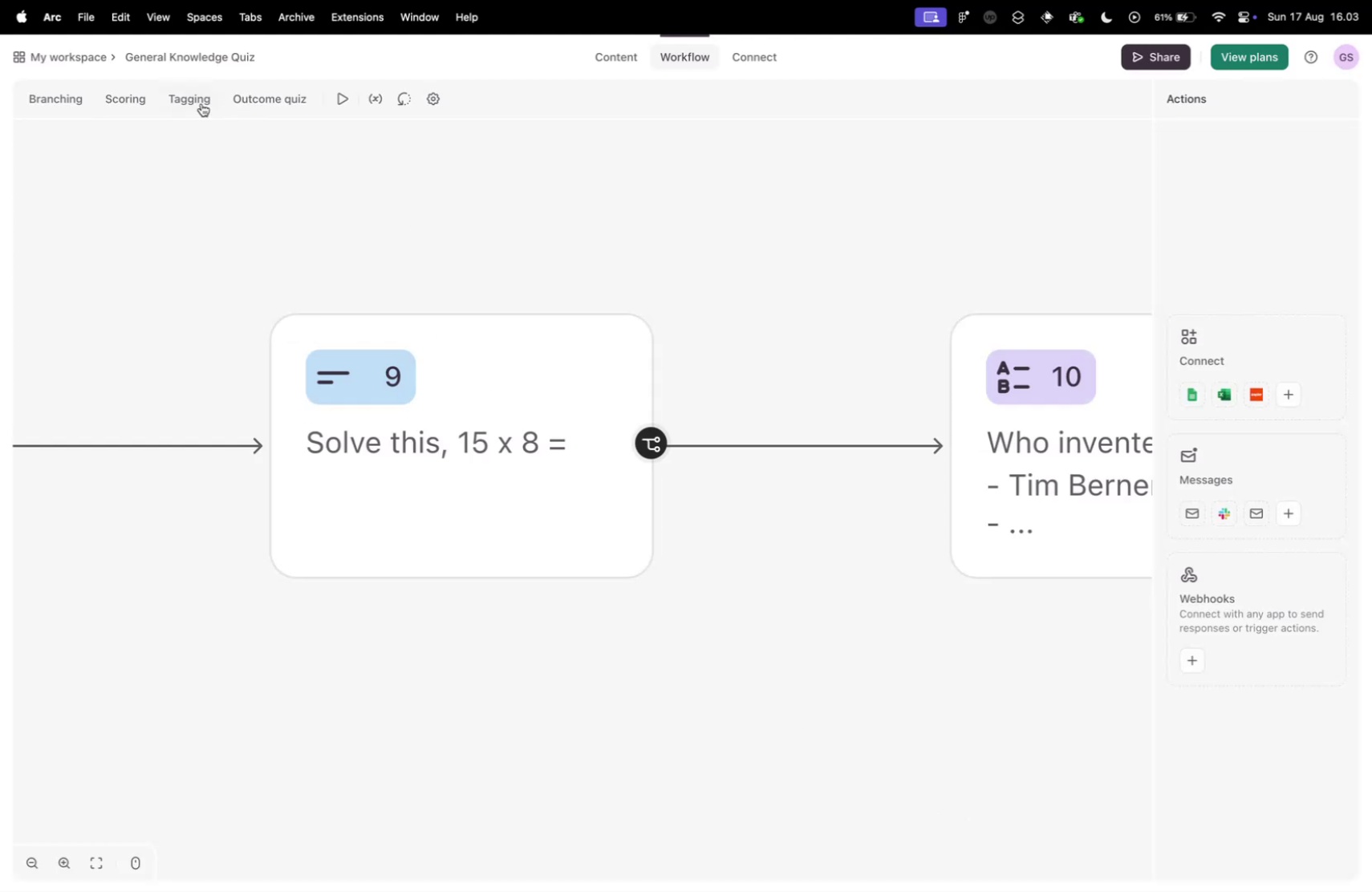 
left_click([181, 102])
 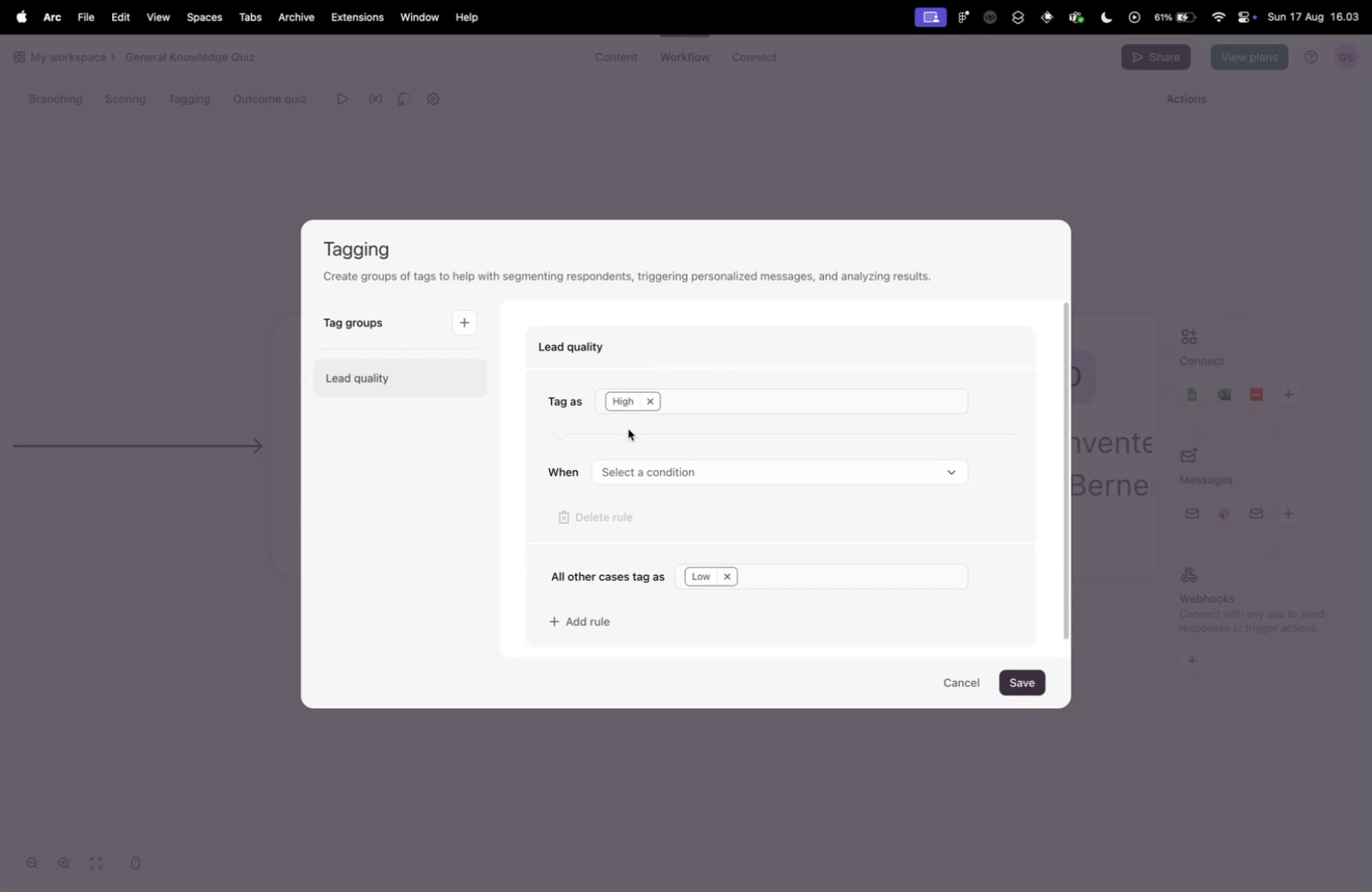 
left_click([458, 315])
 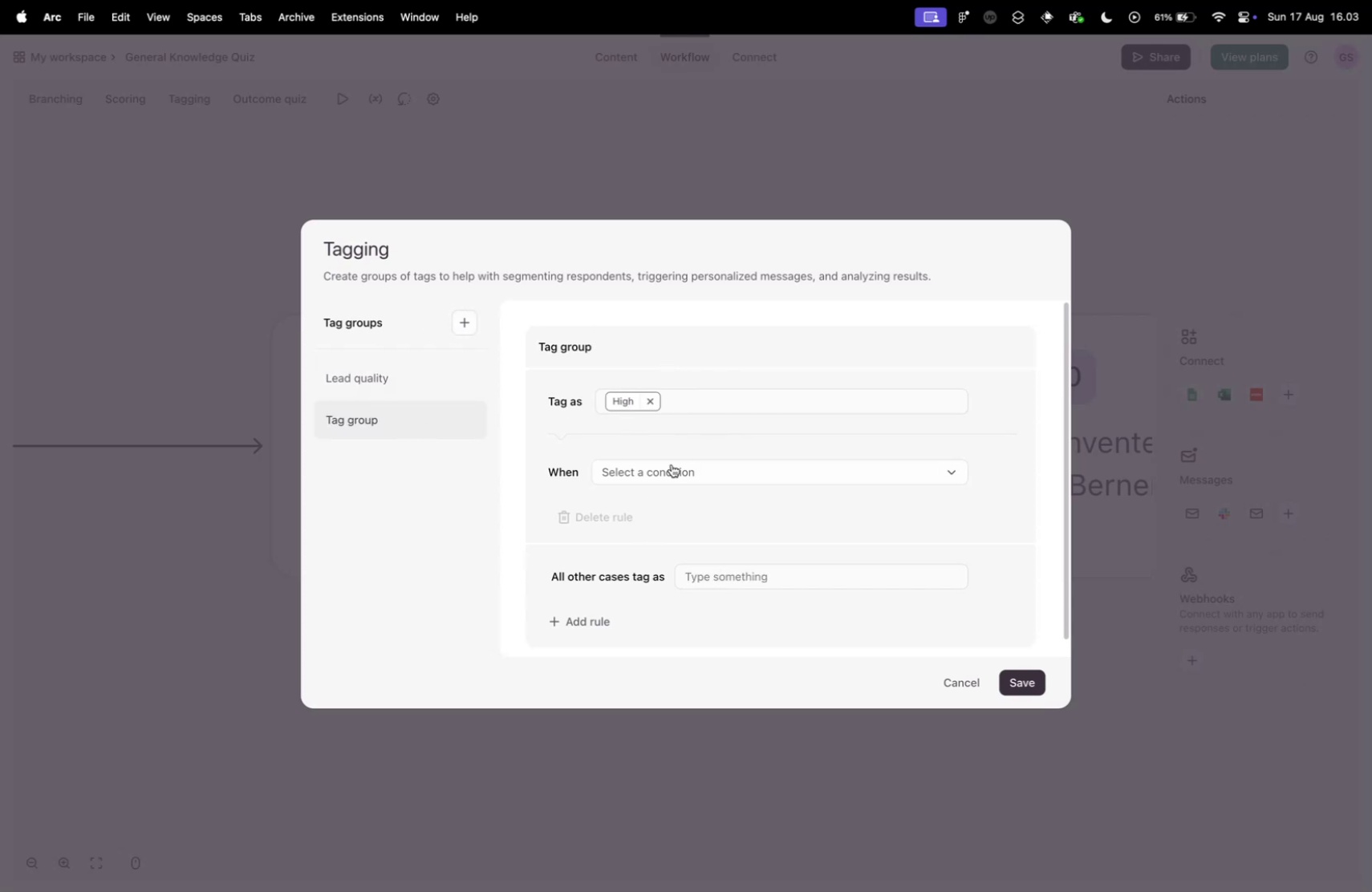 
left_click([668, 474])
 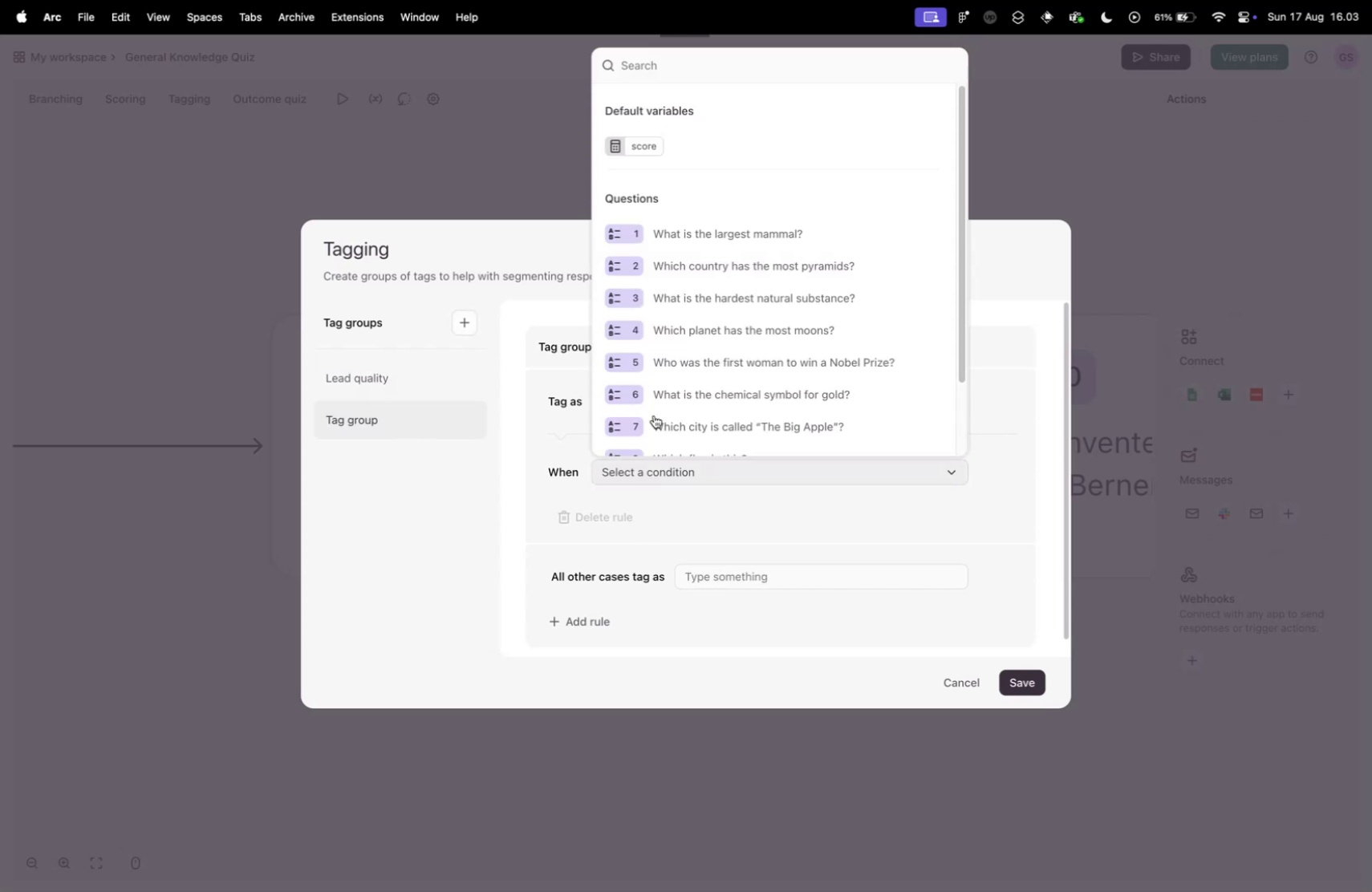 
scroll: coordinate [749, 343], scroll_direction: down, amount: 46.0
 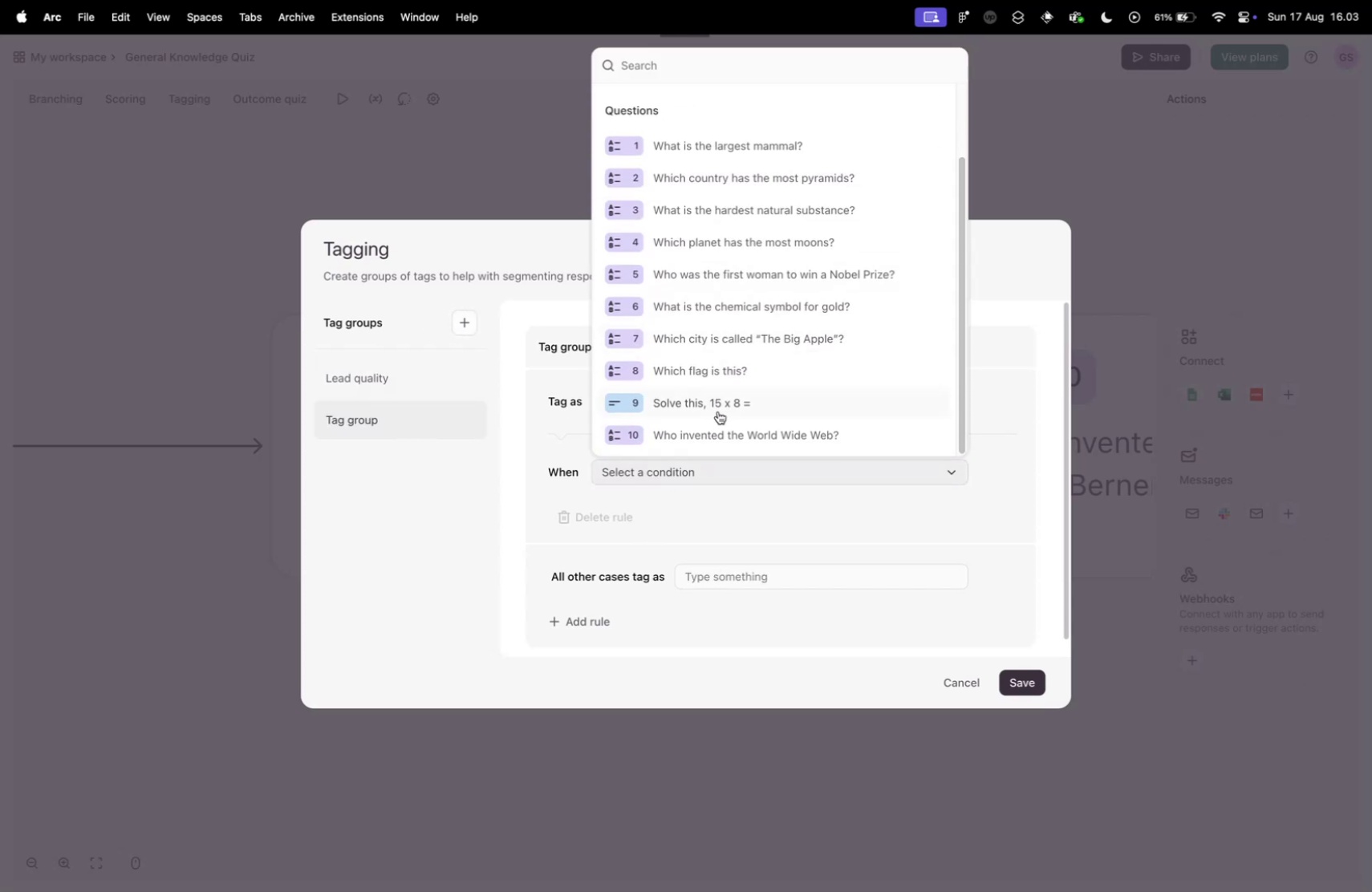 
left_click([718, 411])
 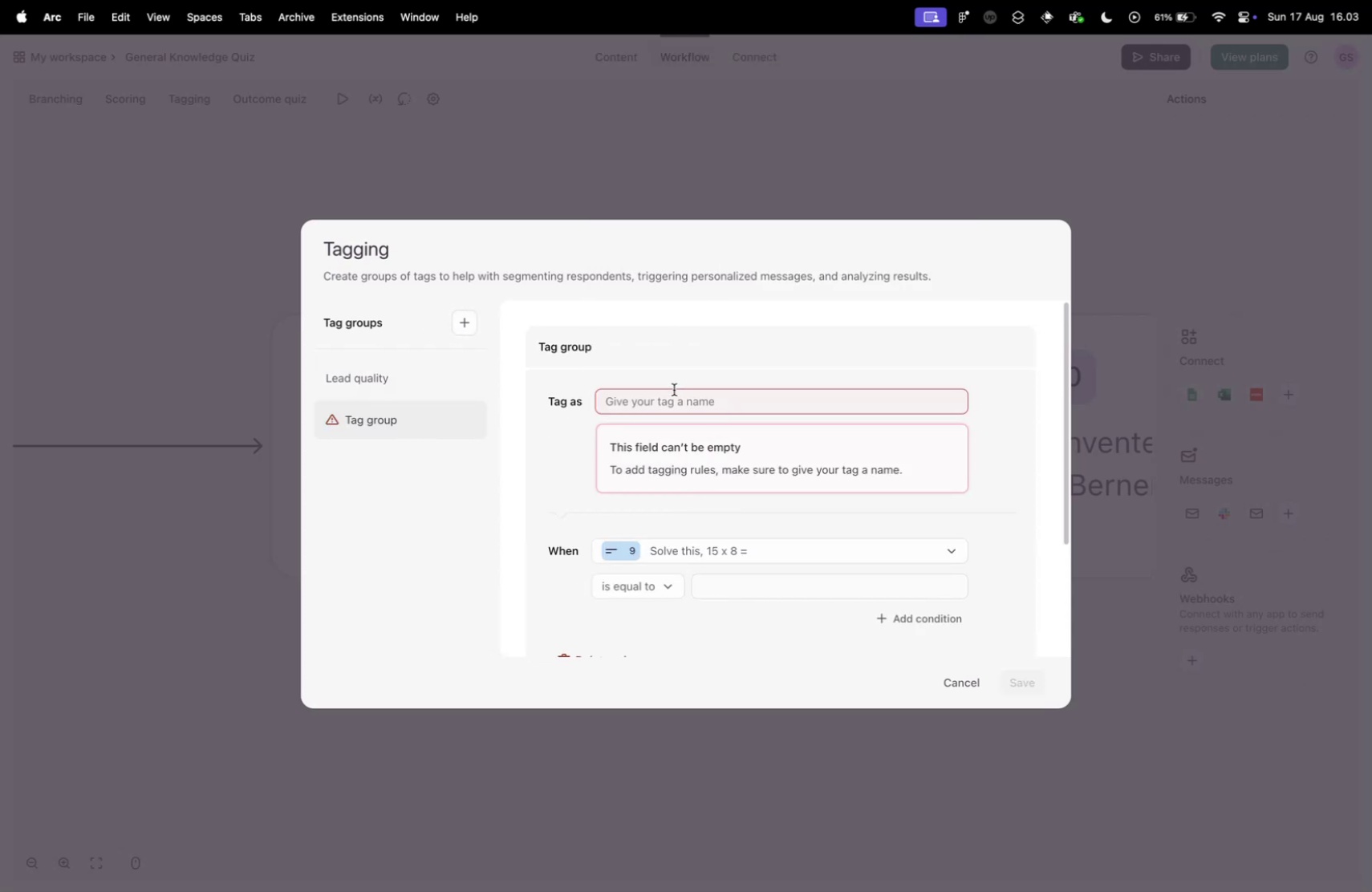 
left_click([682, 407])
 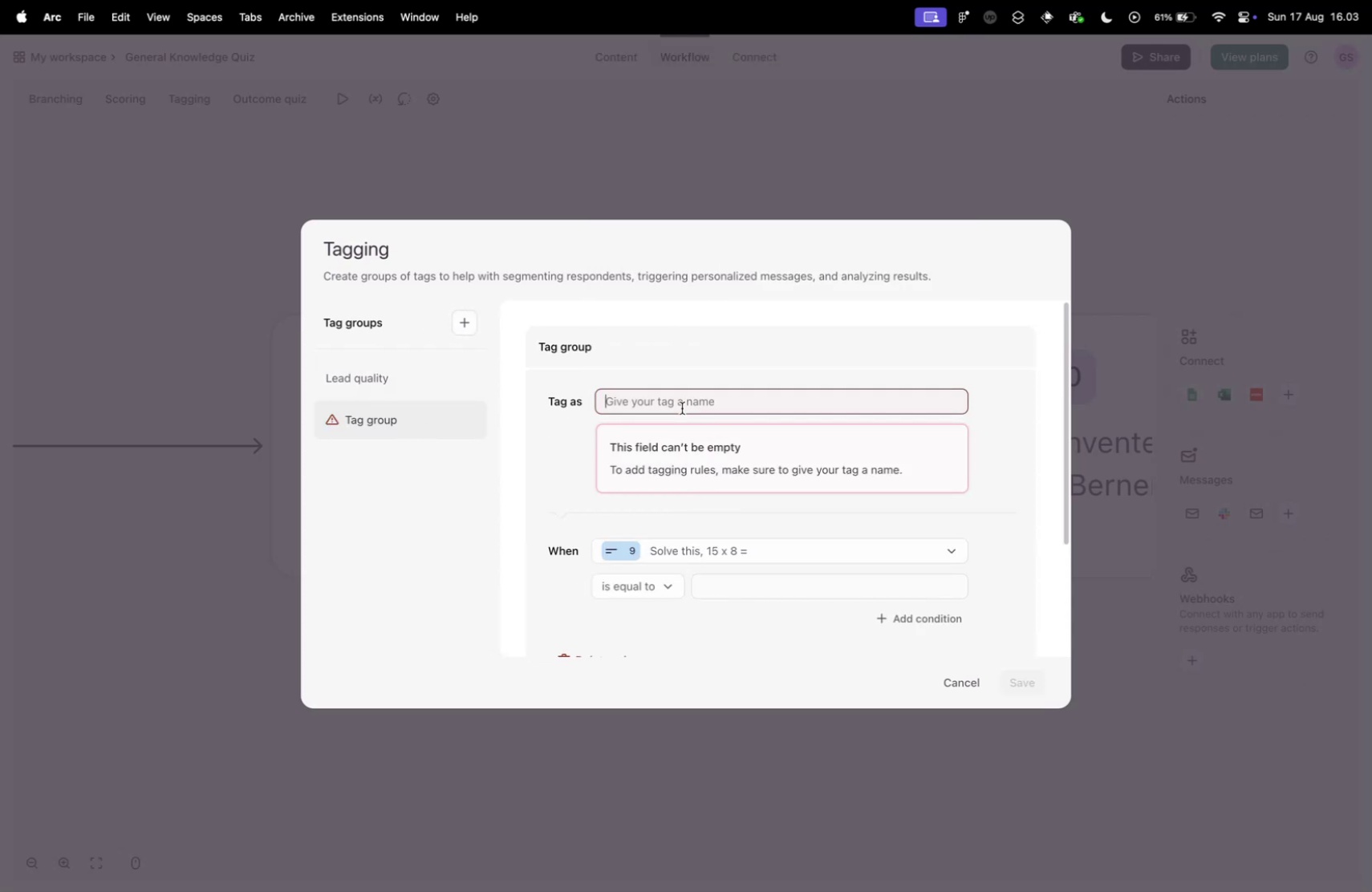 
type(123)
 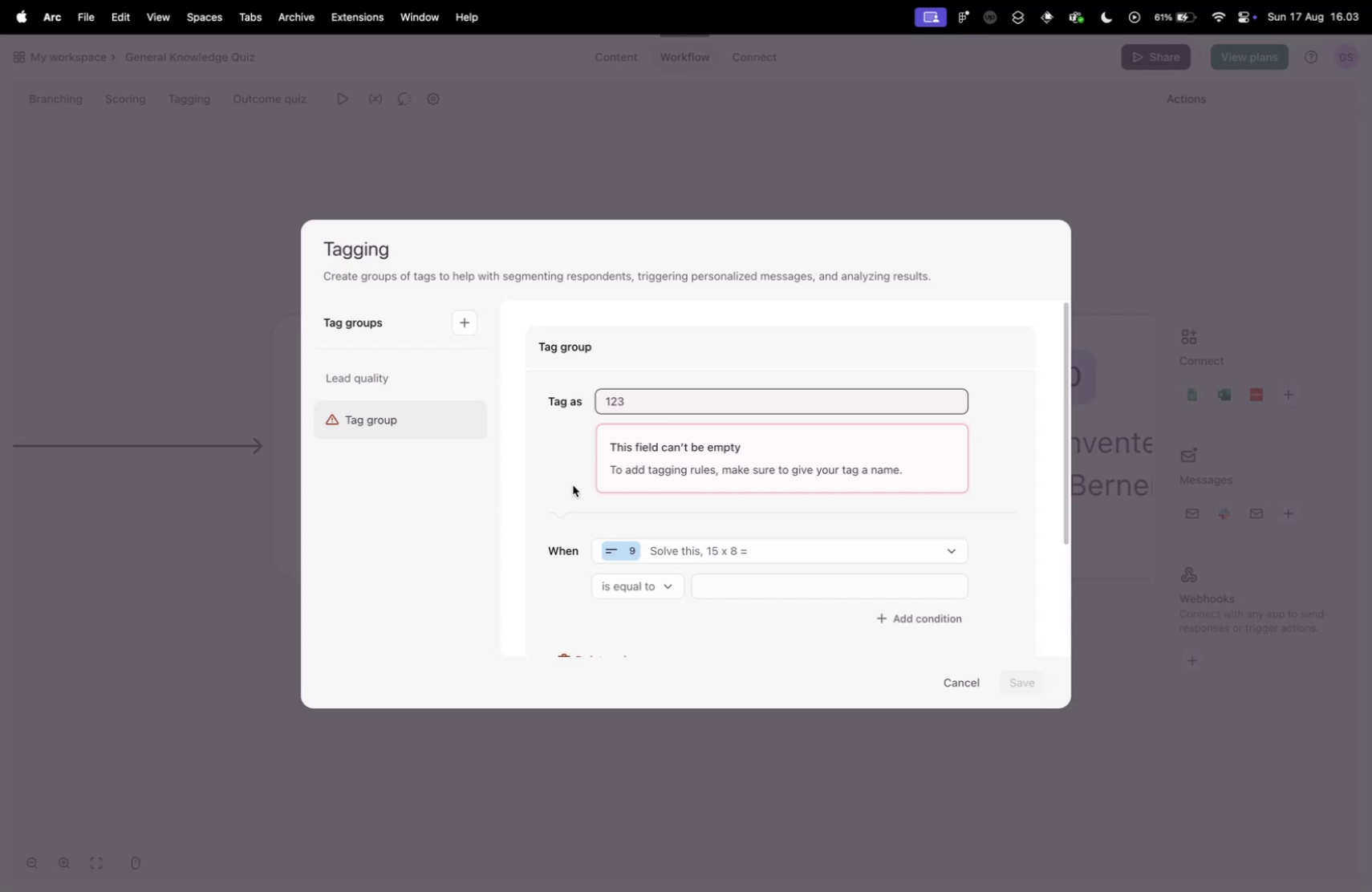 
left_click([518, 480])
 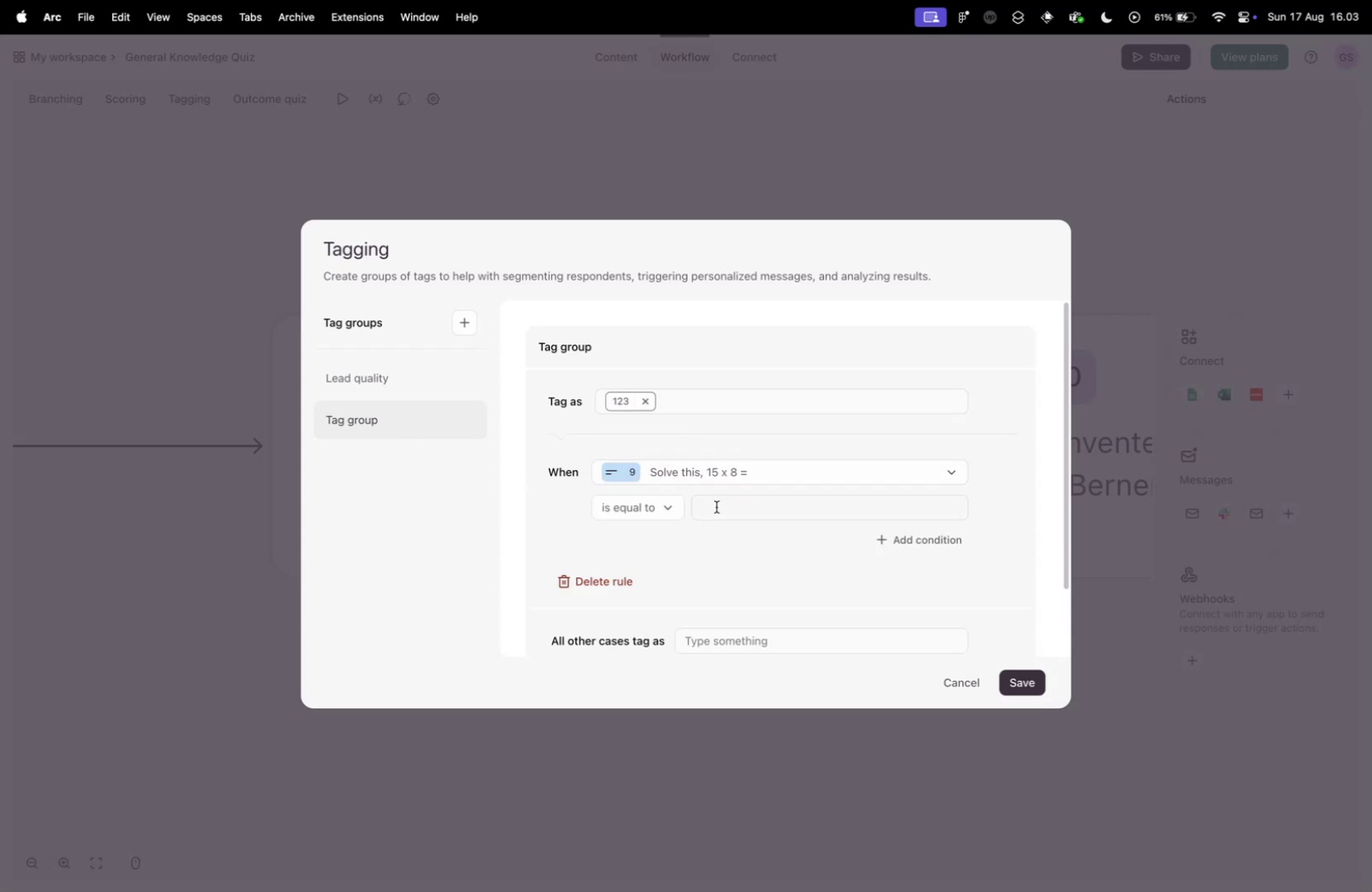 
type(120)
 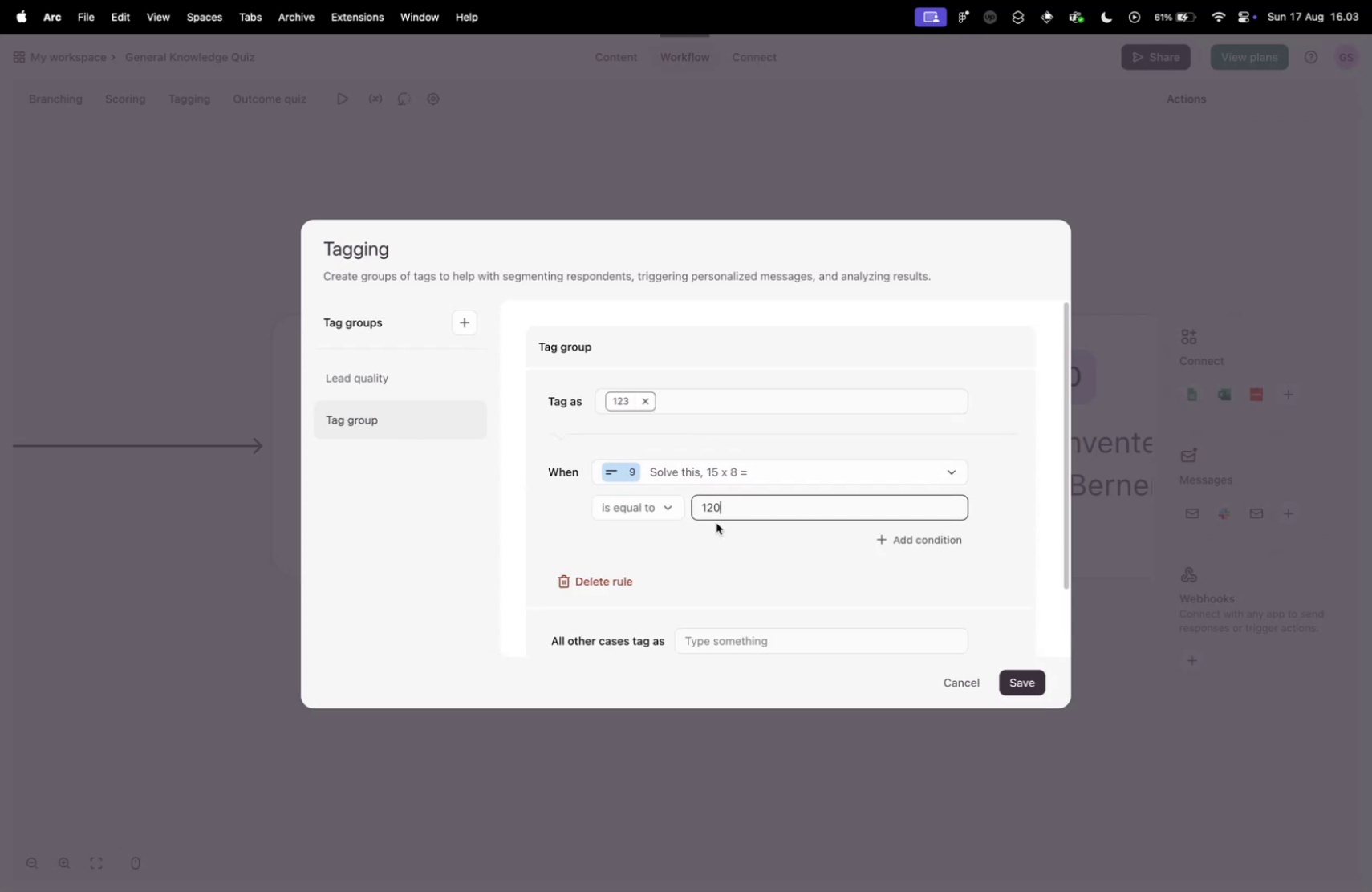 
scroll: coordinate [708, 527], scroll_direction: down, amount: 4.0
 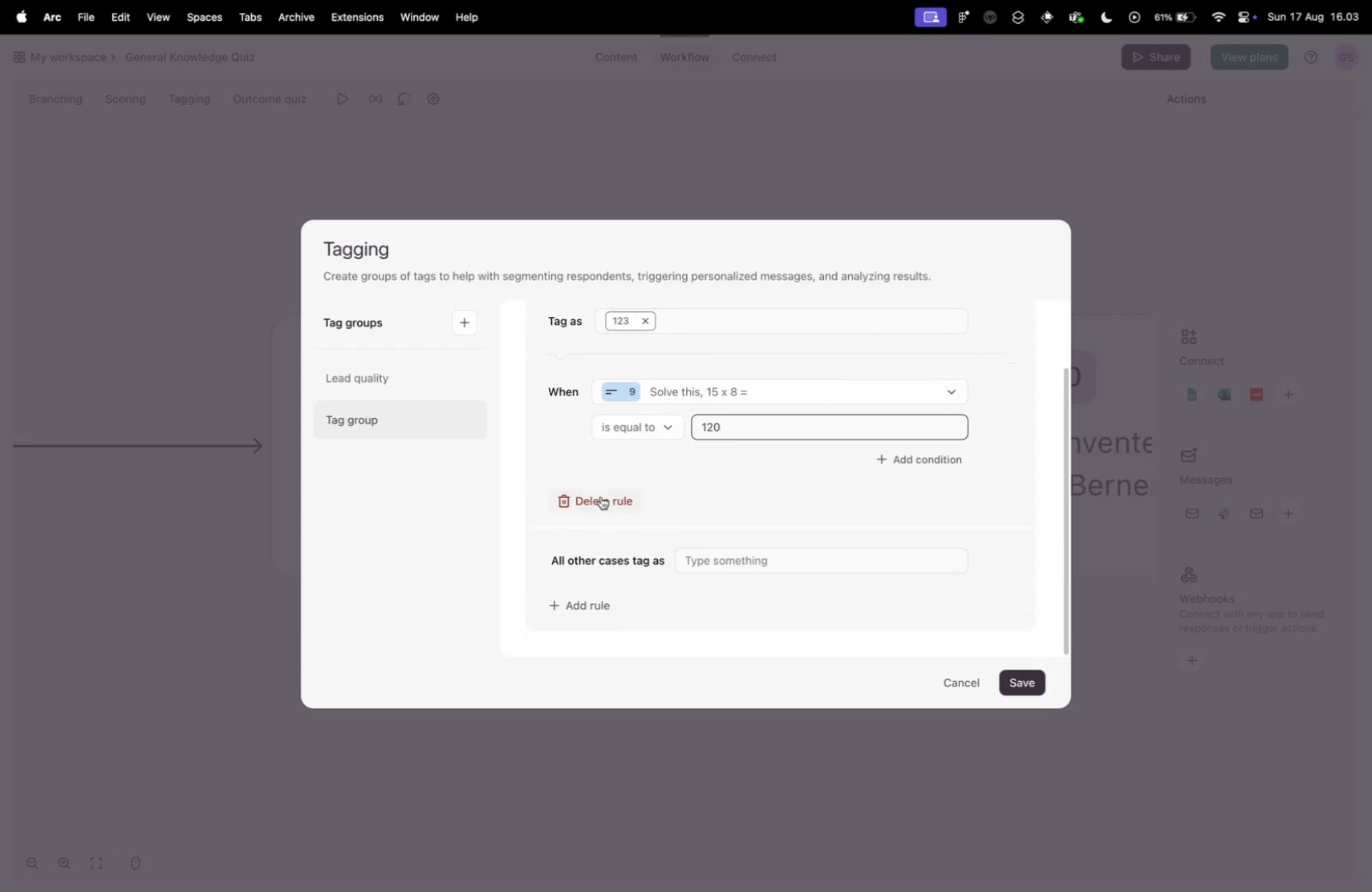 
left_click([912, 450])
 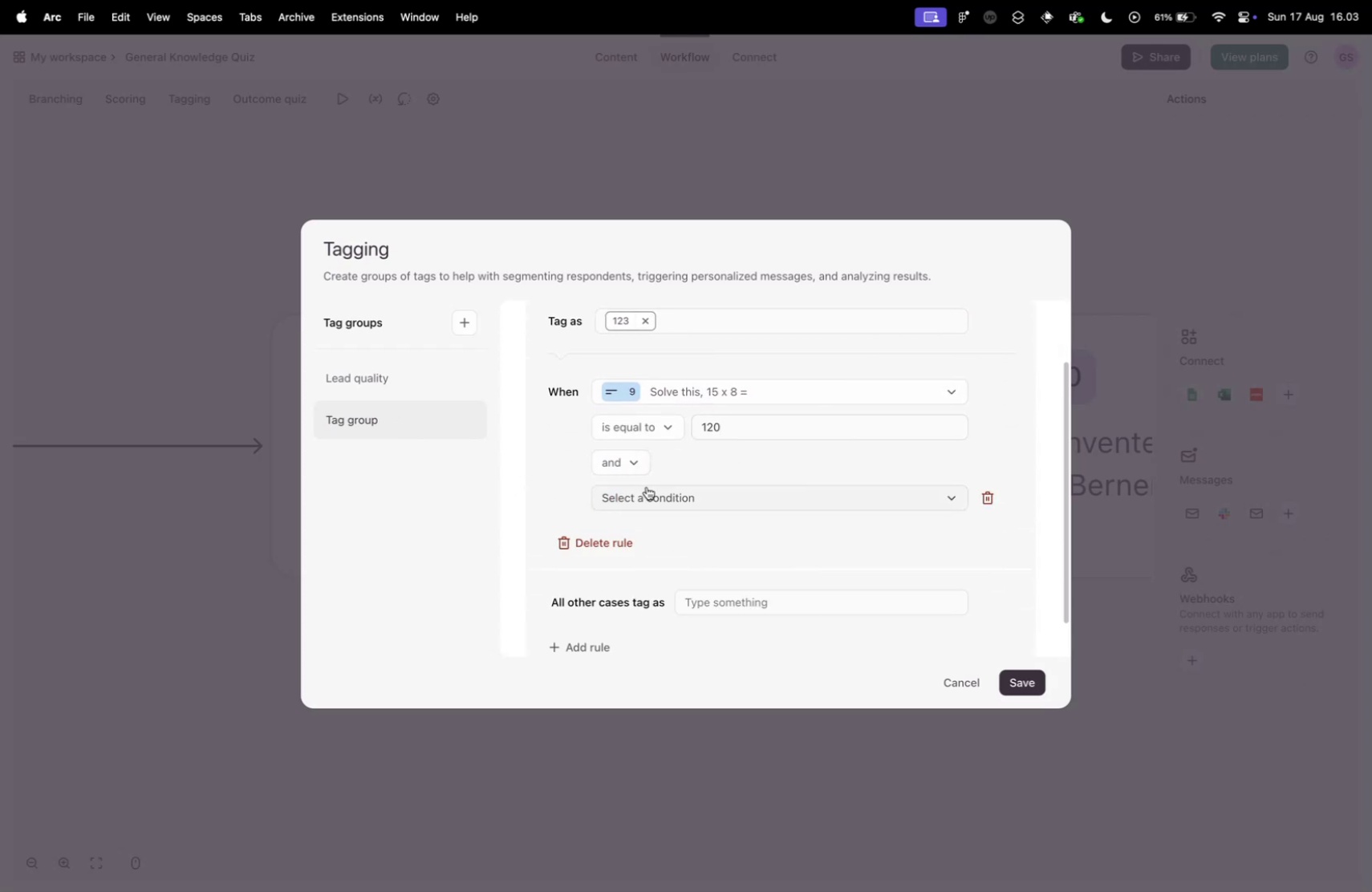 
scroll: coordinate [815, 533], scroll_direction: up, amount: 9.0
 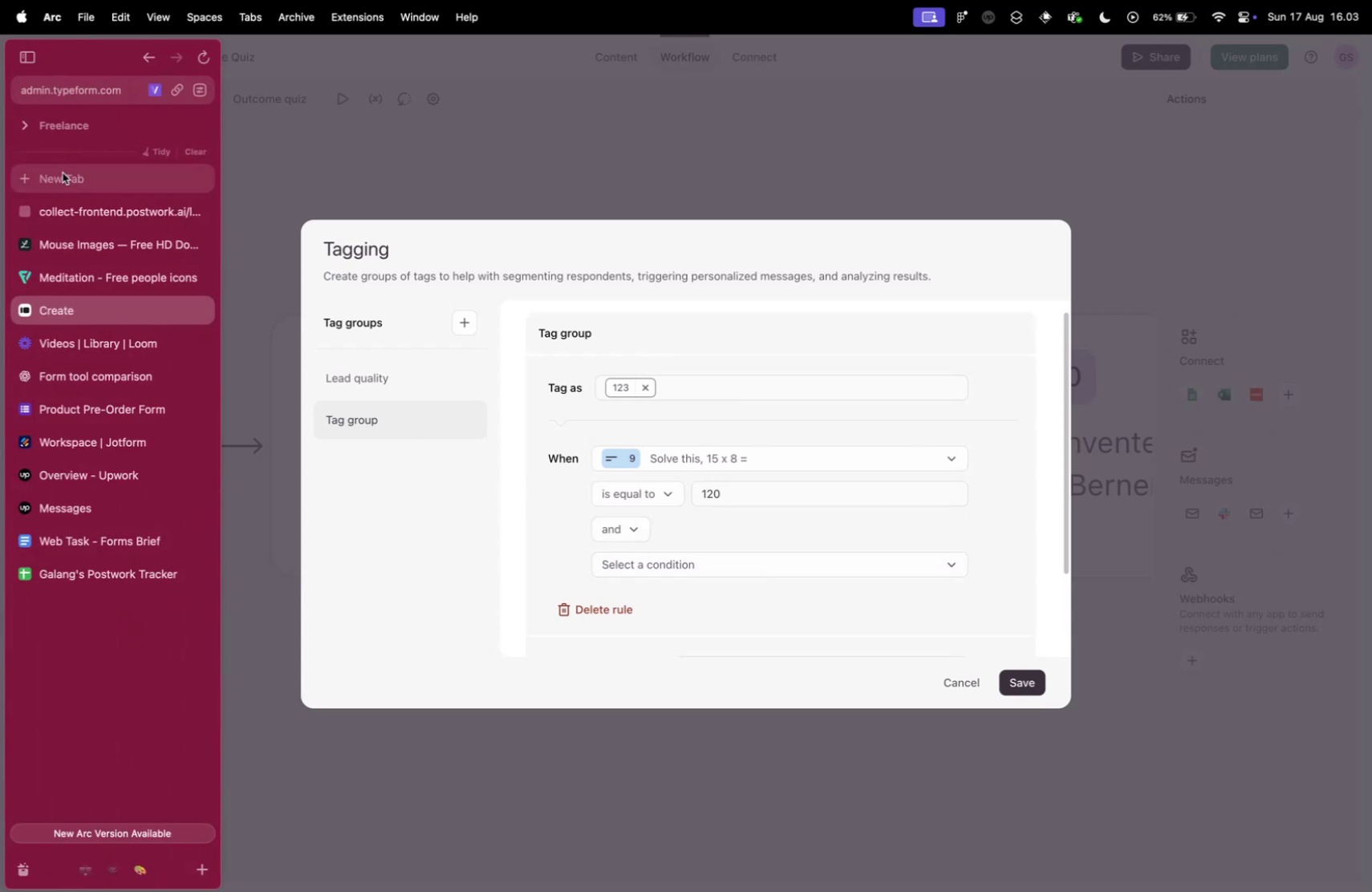 
wait(6.26)
 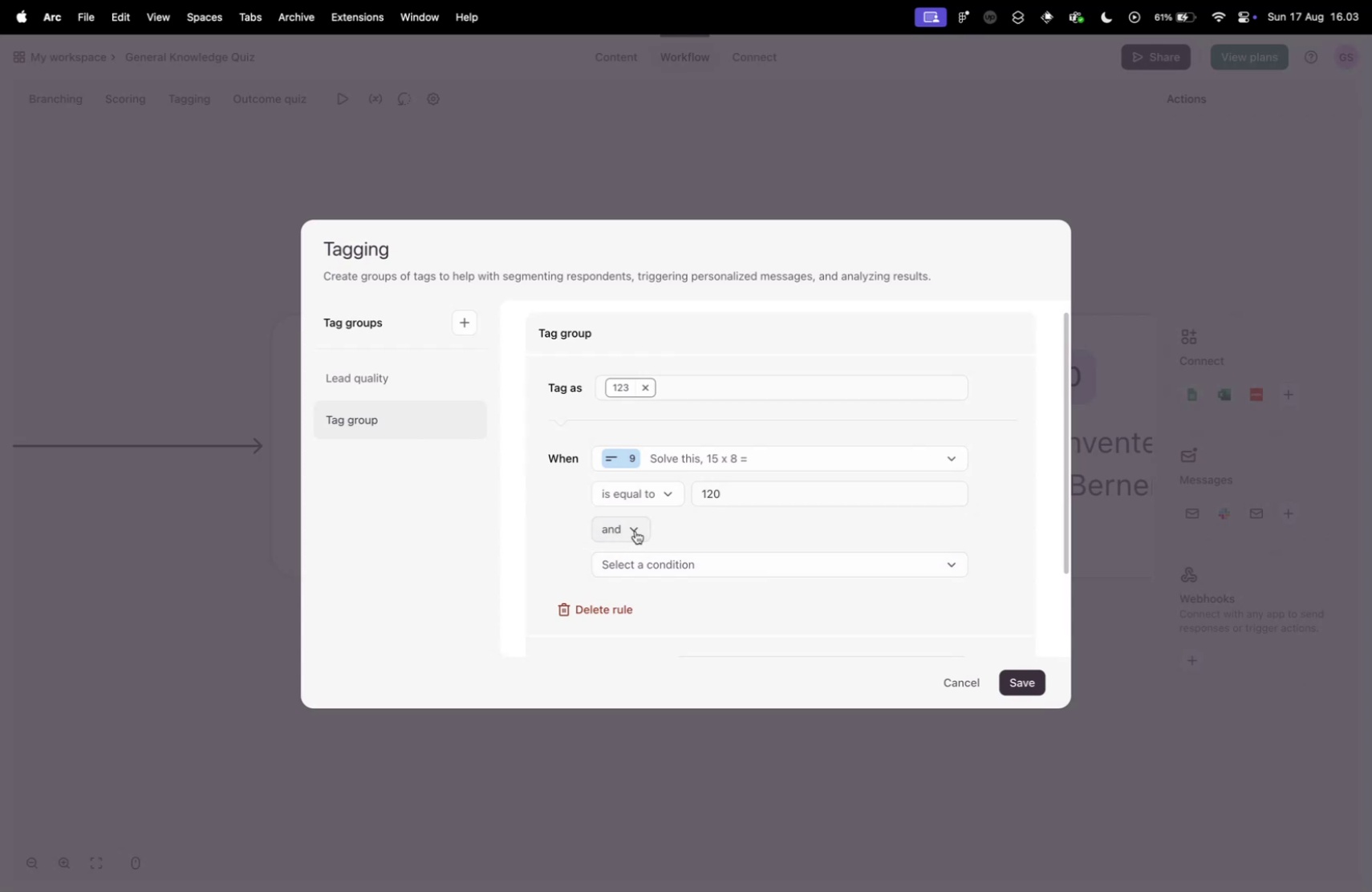 
key(Control+ControlLeft)
 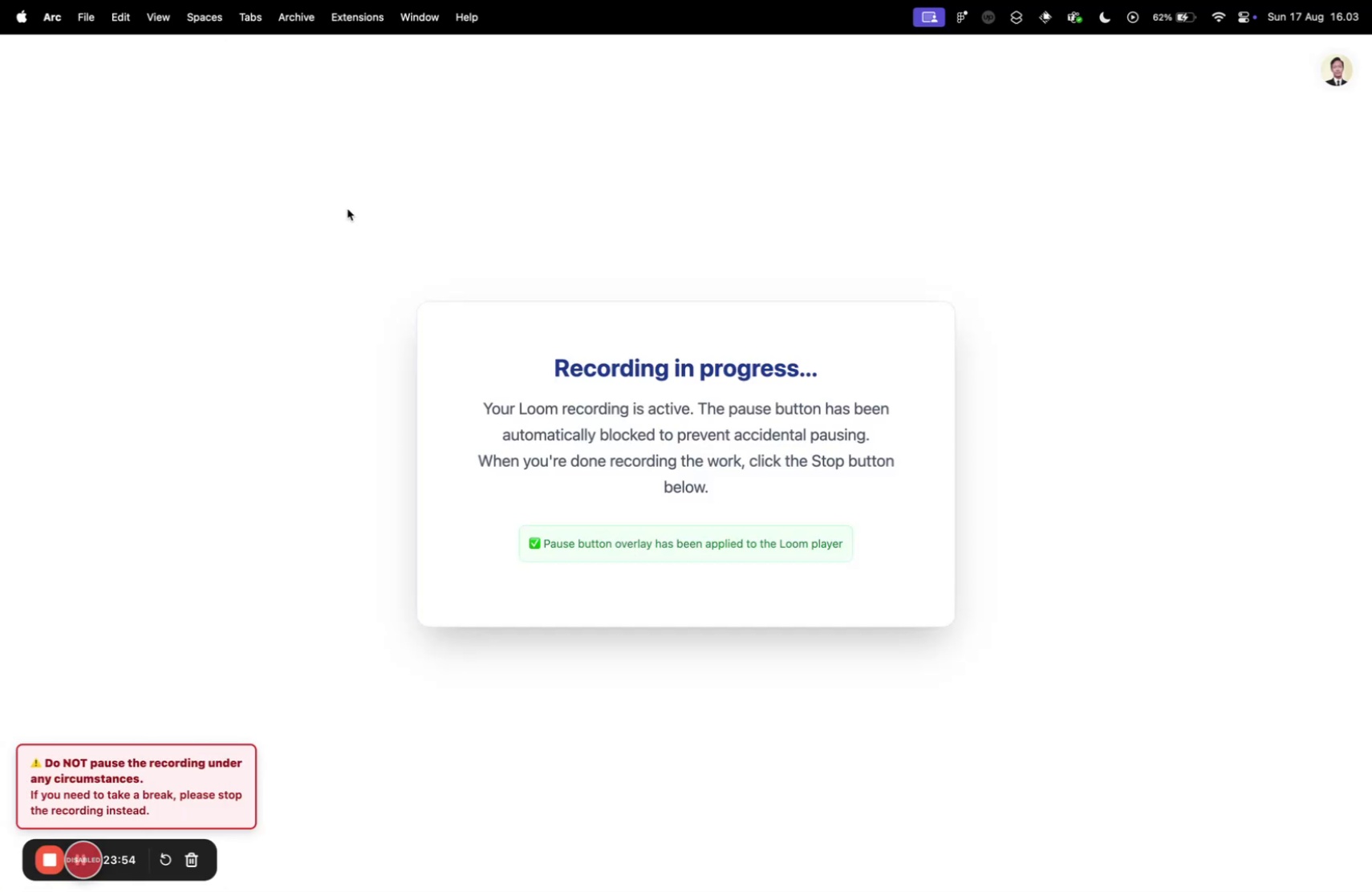 
key(Control+Tab)
 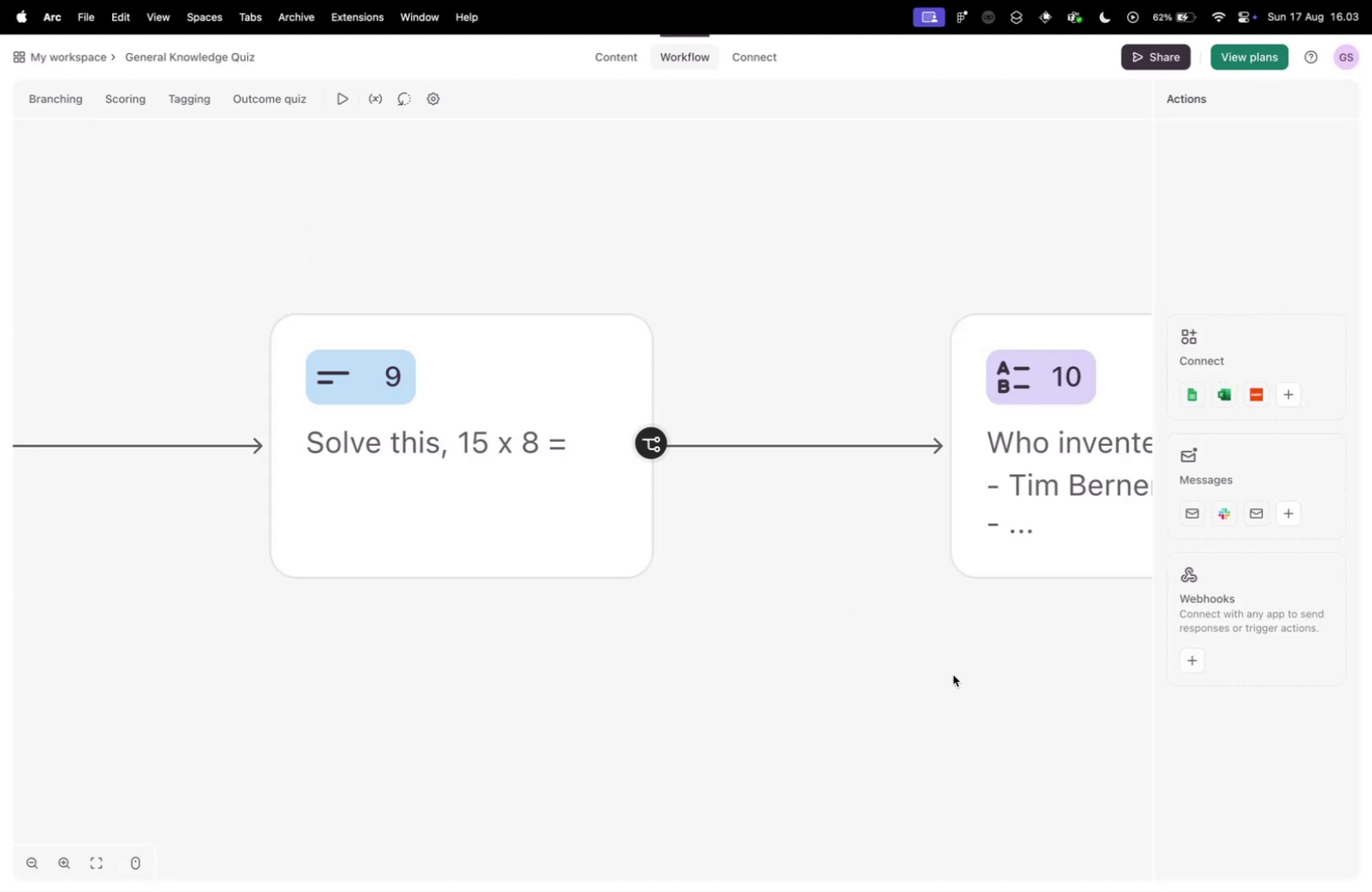 
scroll: coordinate [710, 609], scroll_direction: down, amount: 31.0
 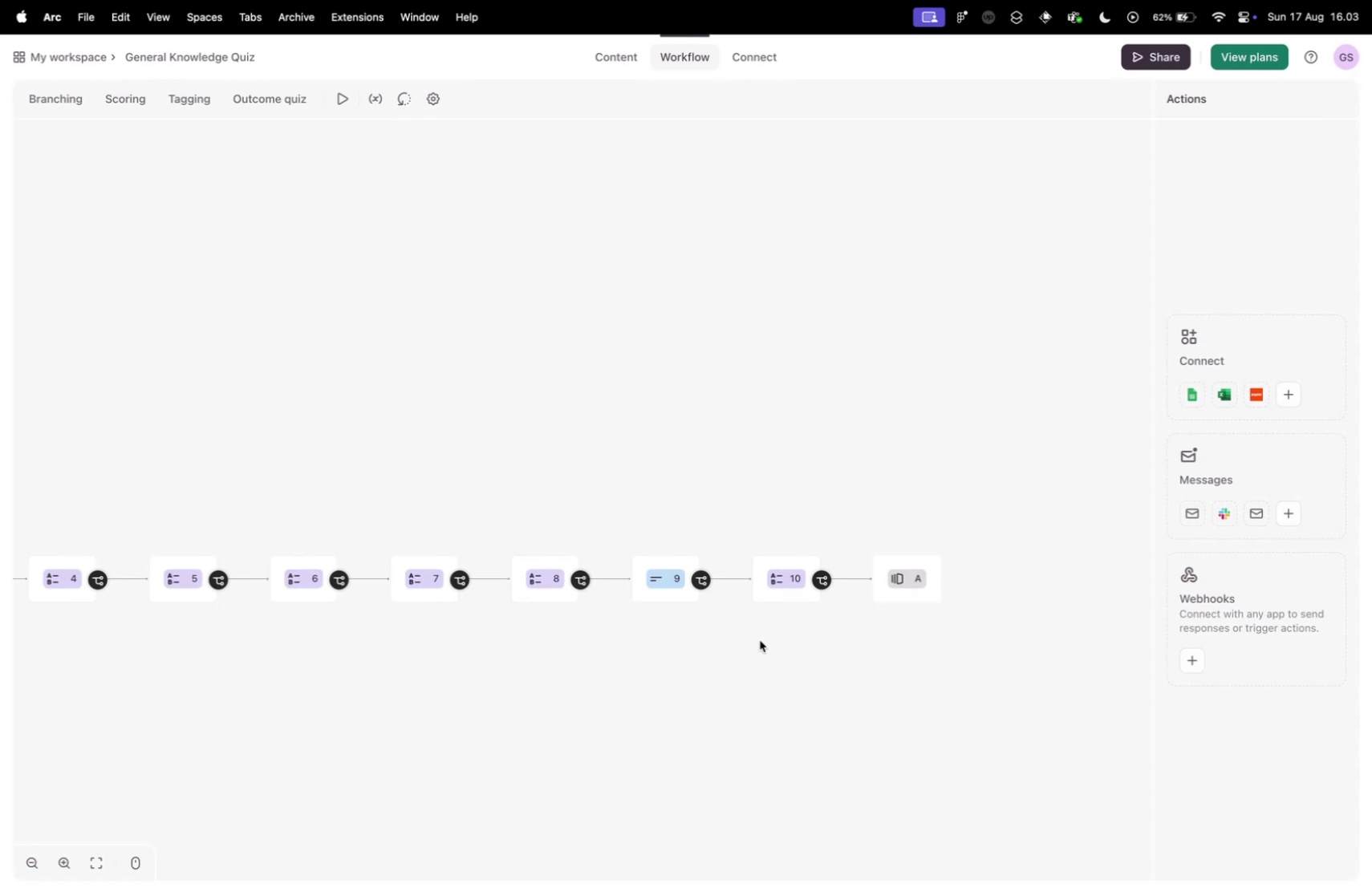 
left_click_drag(start_coordinate=[766, 635], to_coordinate=[581, 572])
 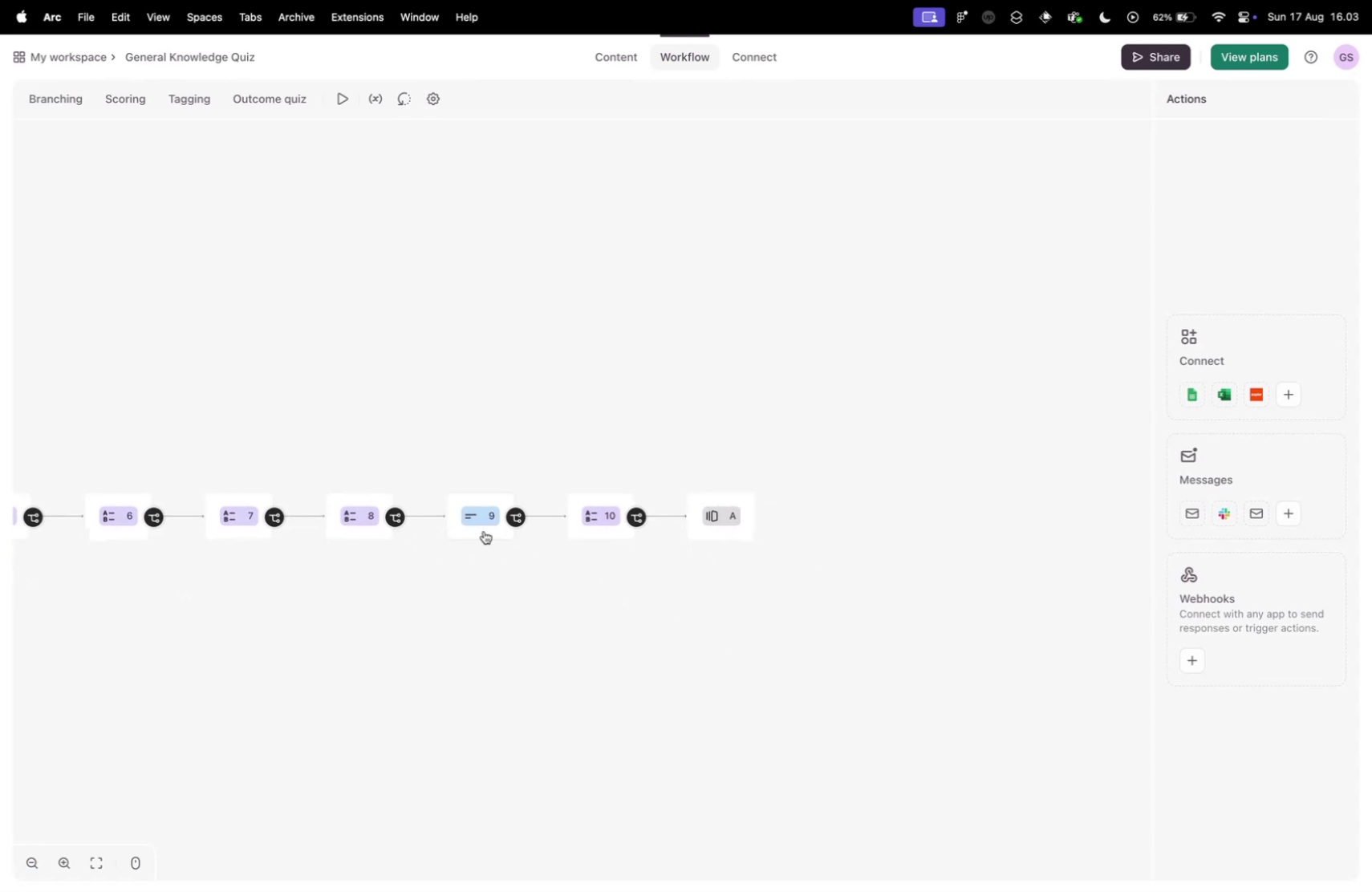 
scroll: coordinate [457, 521], scroll_direction: up, amount: 17.0
 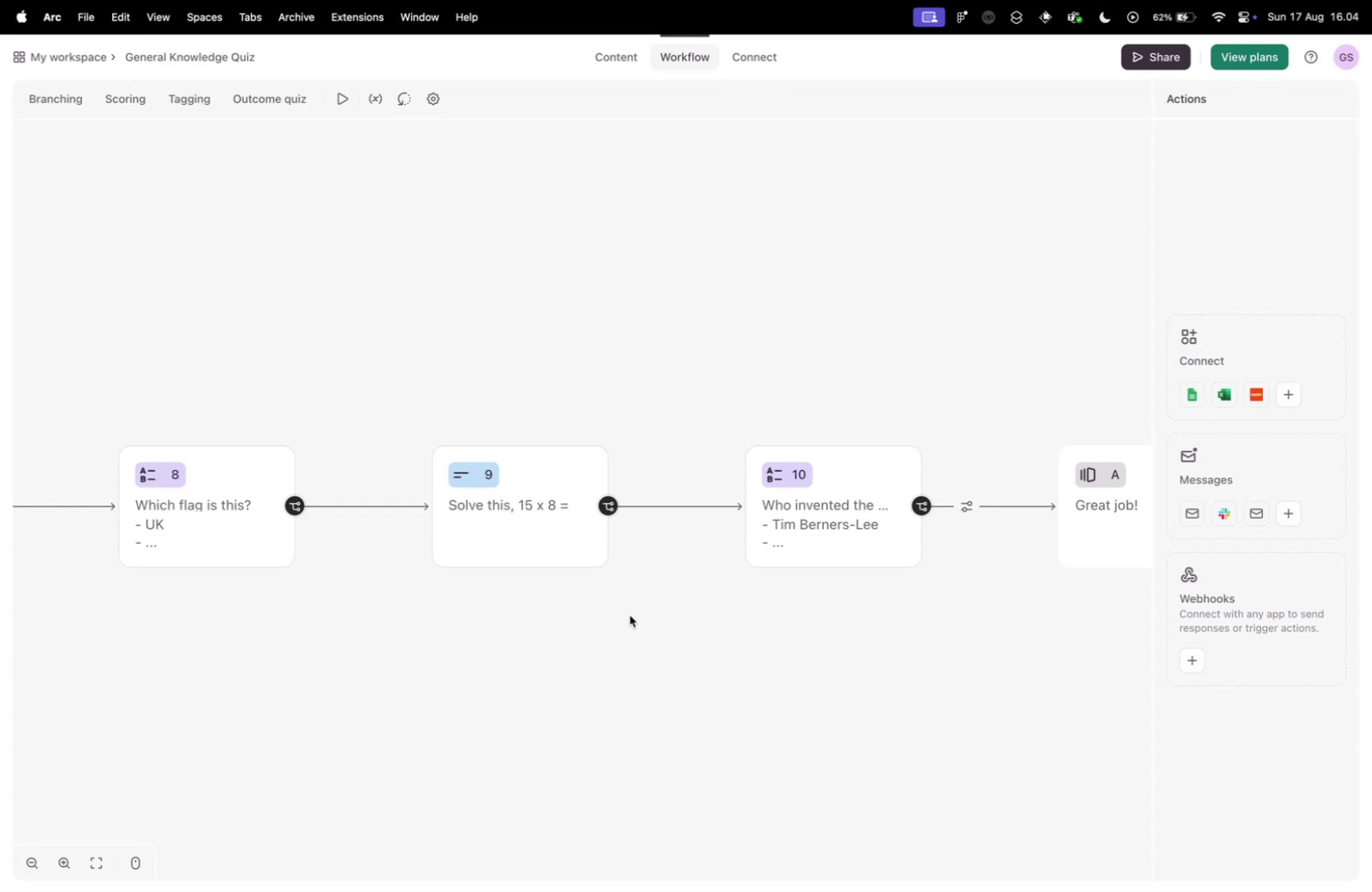 
wait(24.78)
 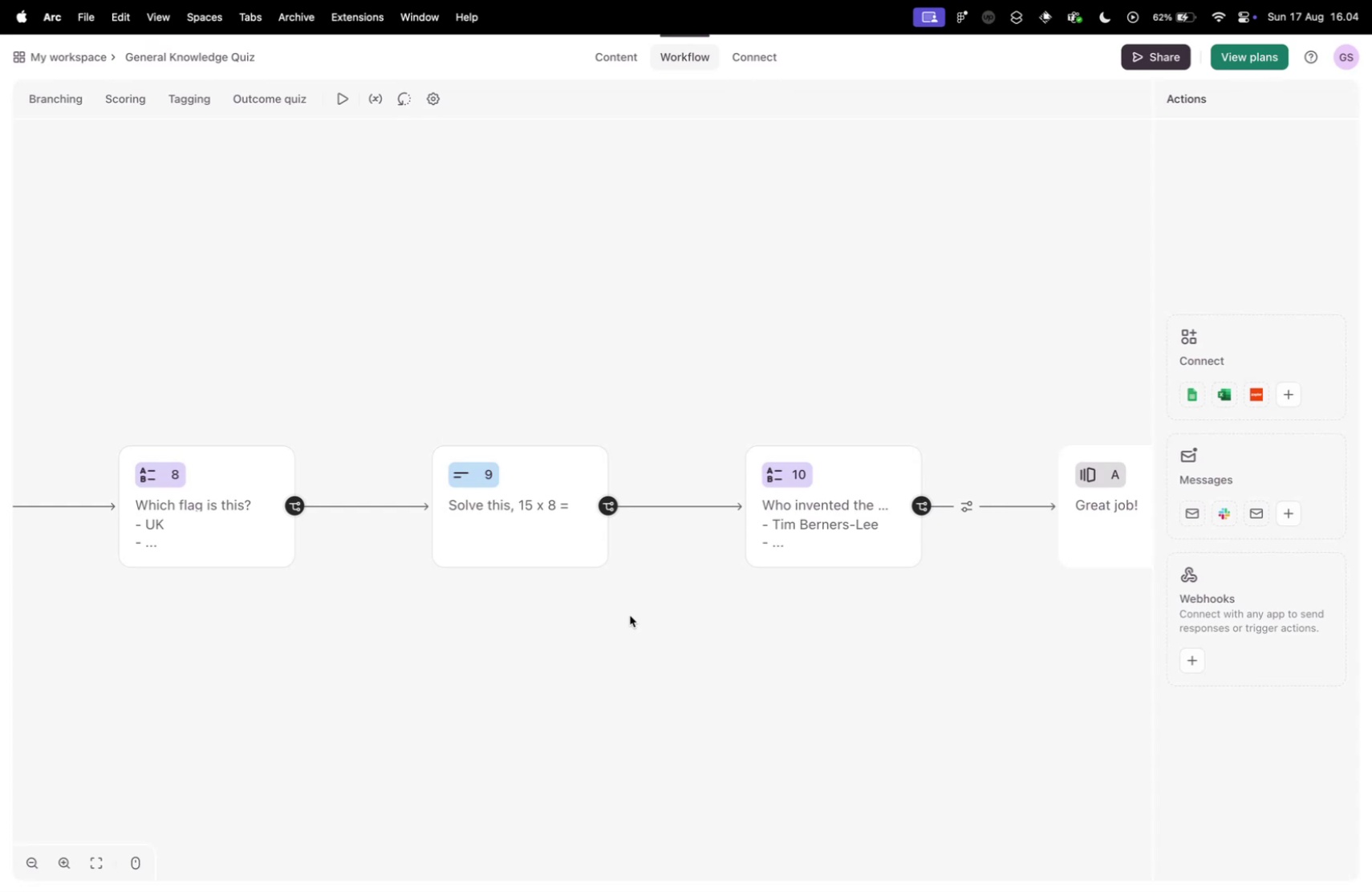 
left_click([611, 56])
 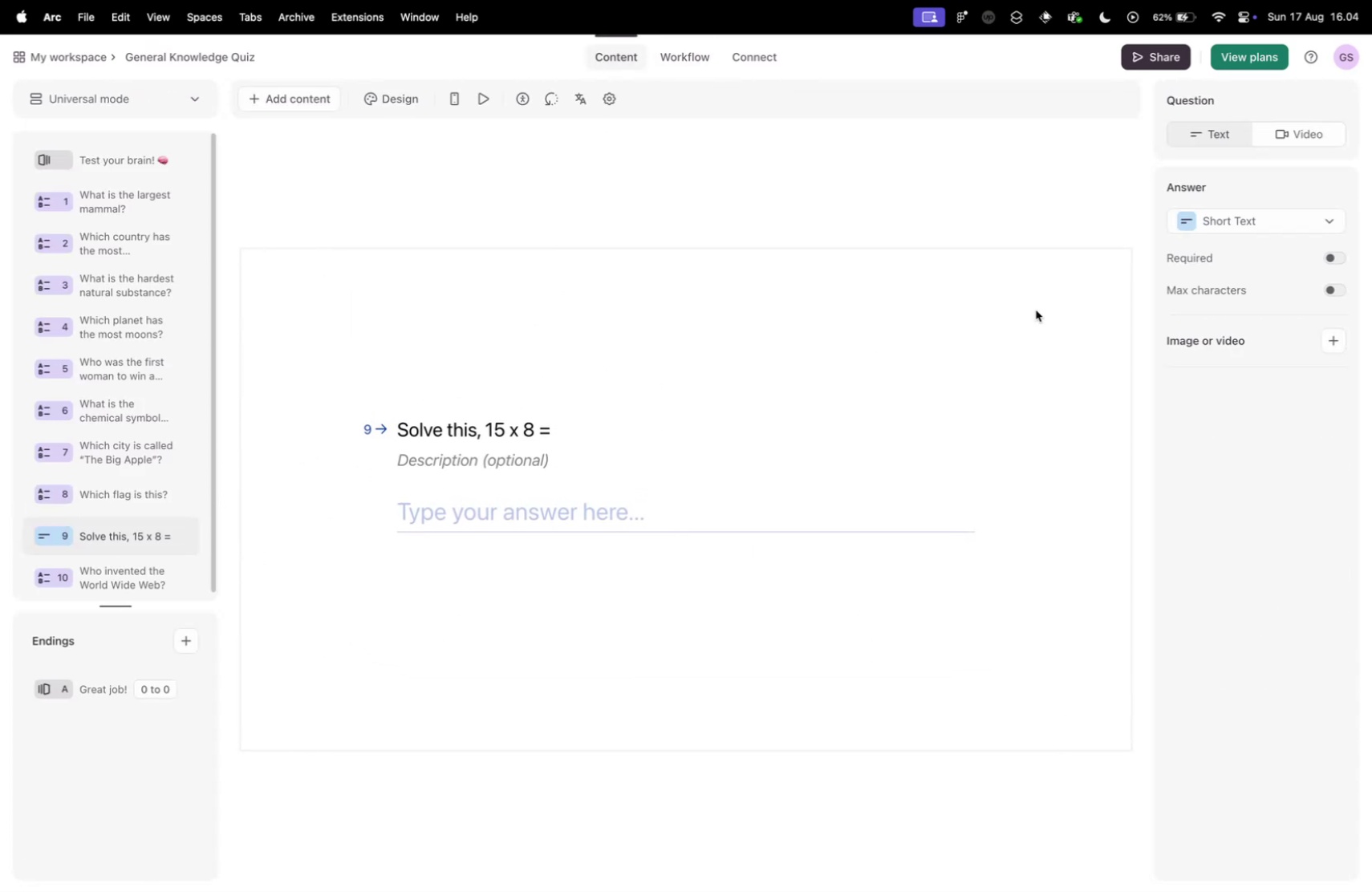 
left_click([1268, 213])
 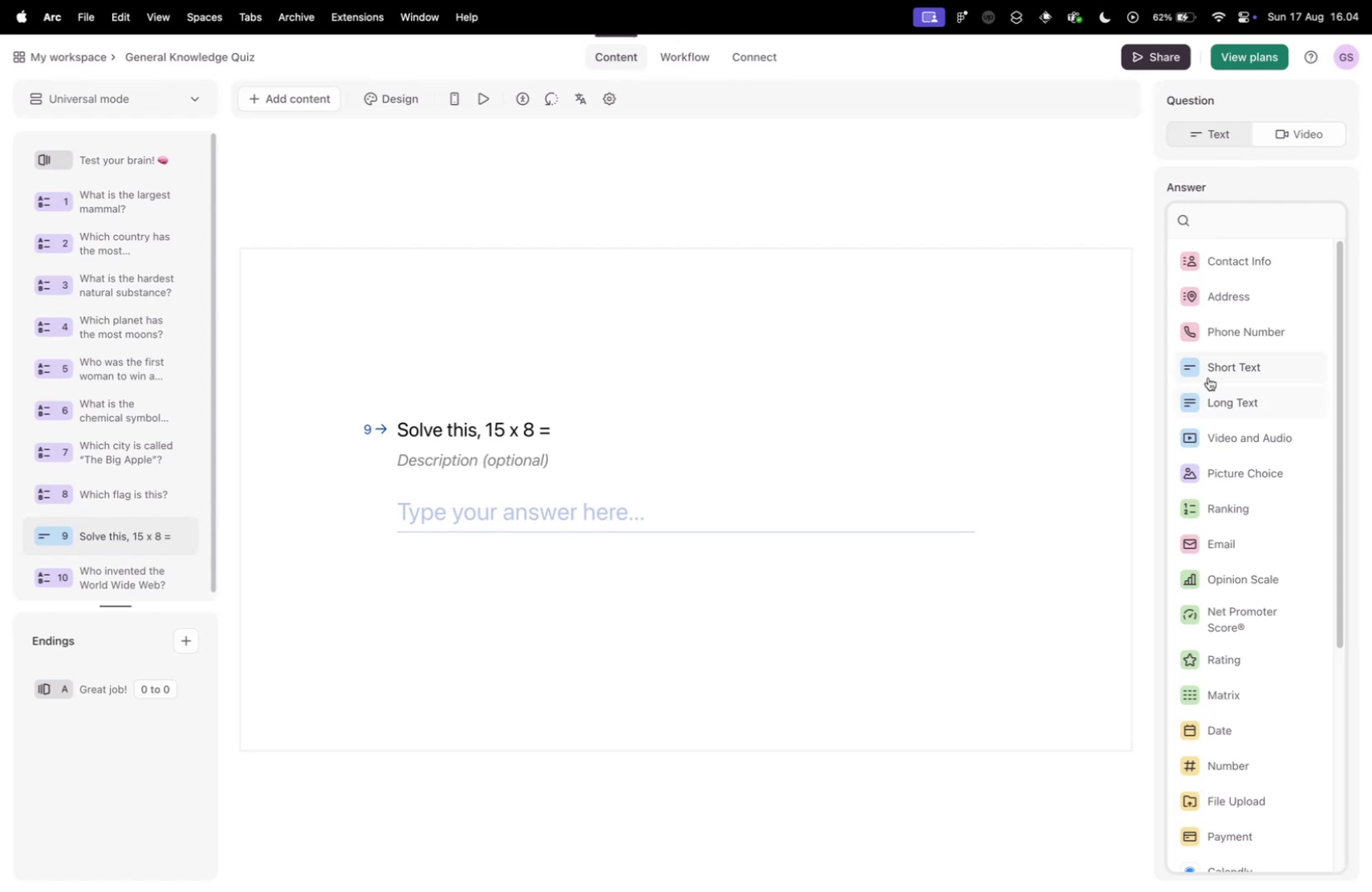 
scroll: coordinate [1239, 425], scroll_direction: down, amount: 10.0
 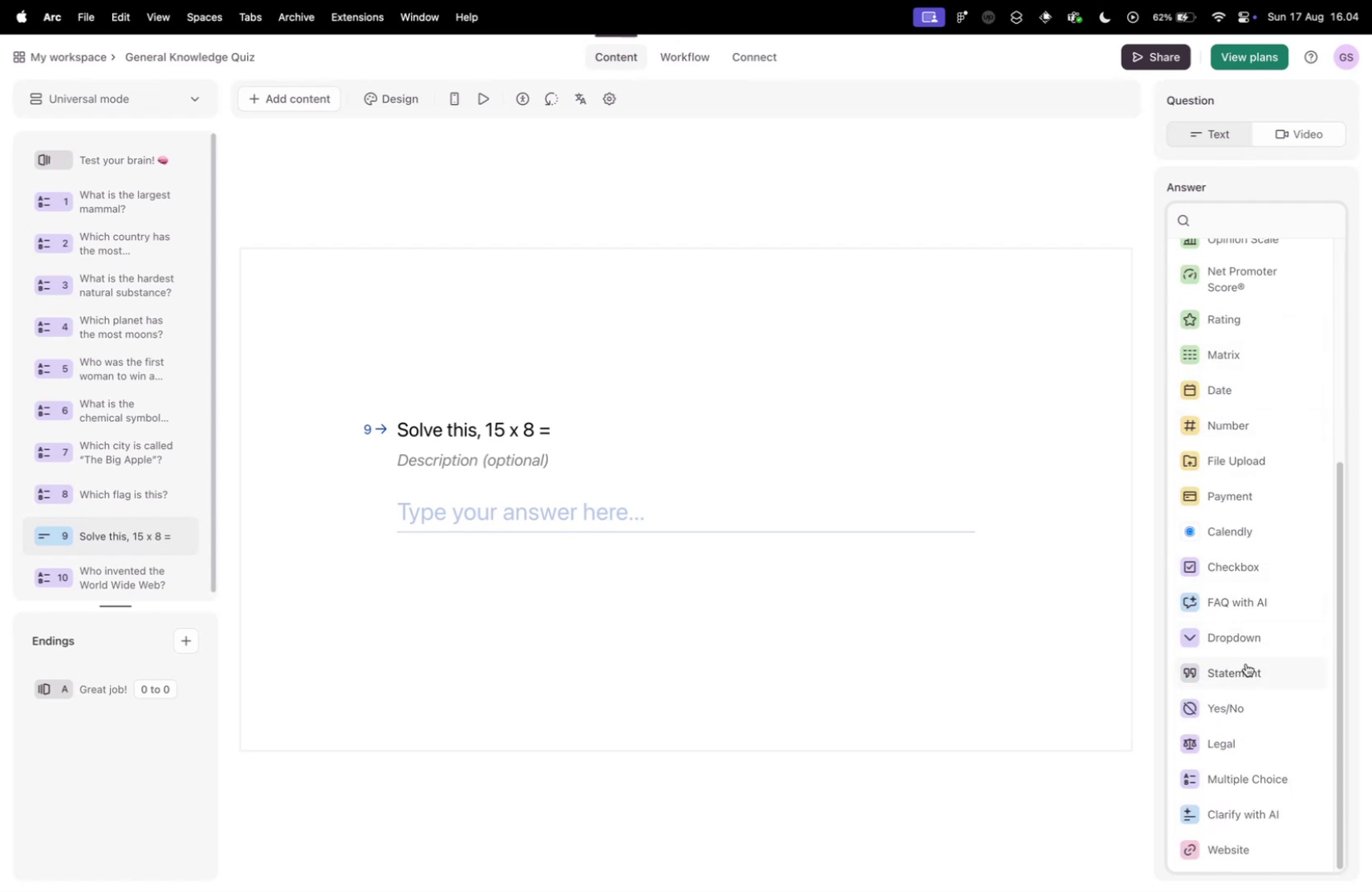 
scroll: coordinate [1241, 389], scroll_direction: up, amount: 19.0
 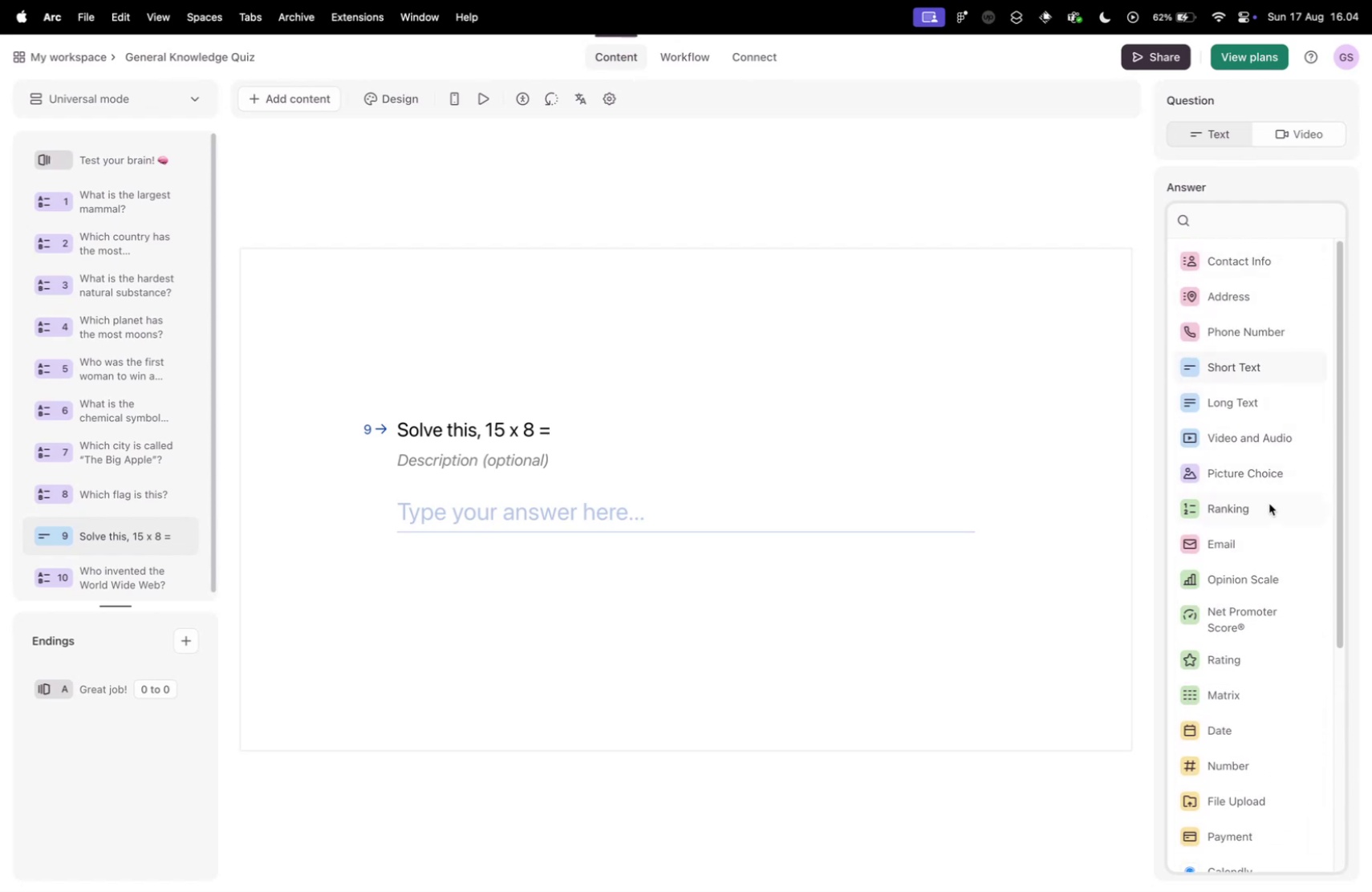 
scroll: coordinate [1240, 614], scroll_direction: down, amount: 18.0
 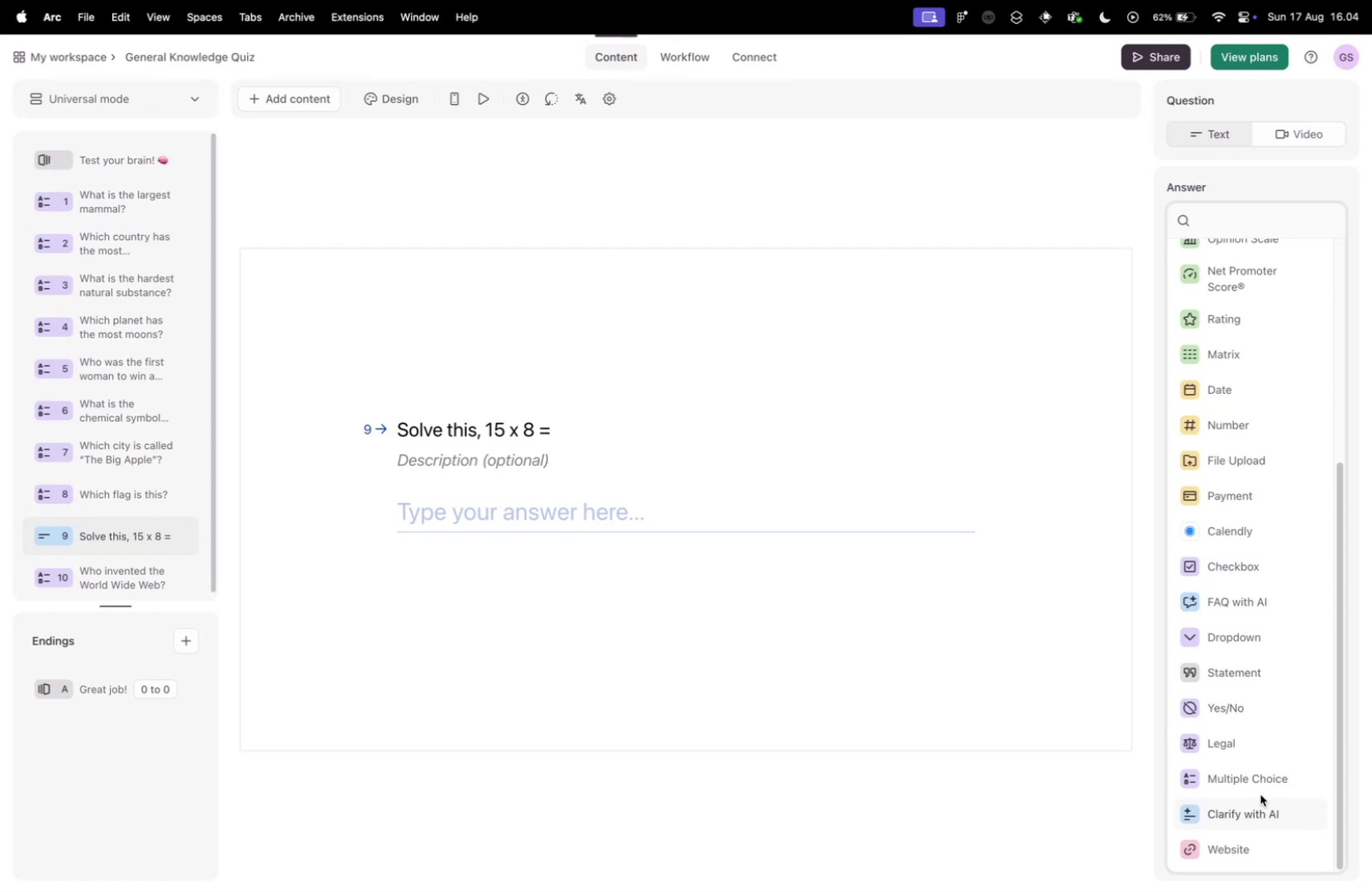 
left_click([1253, 785])
 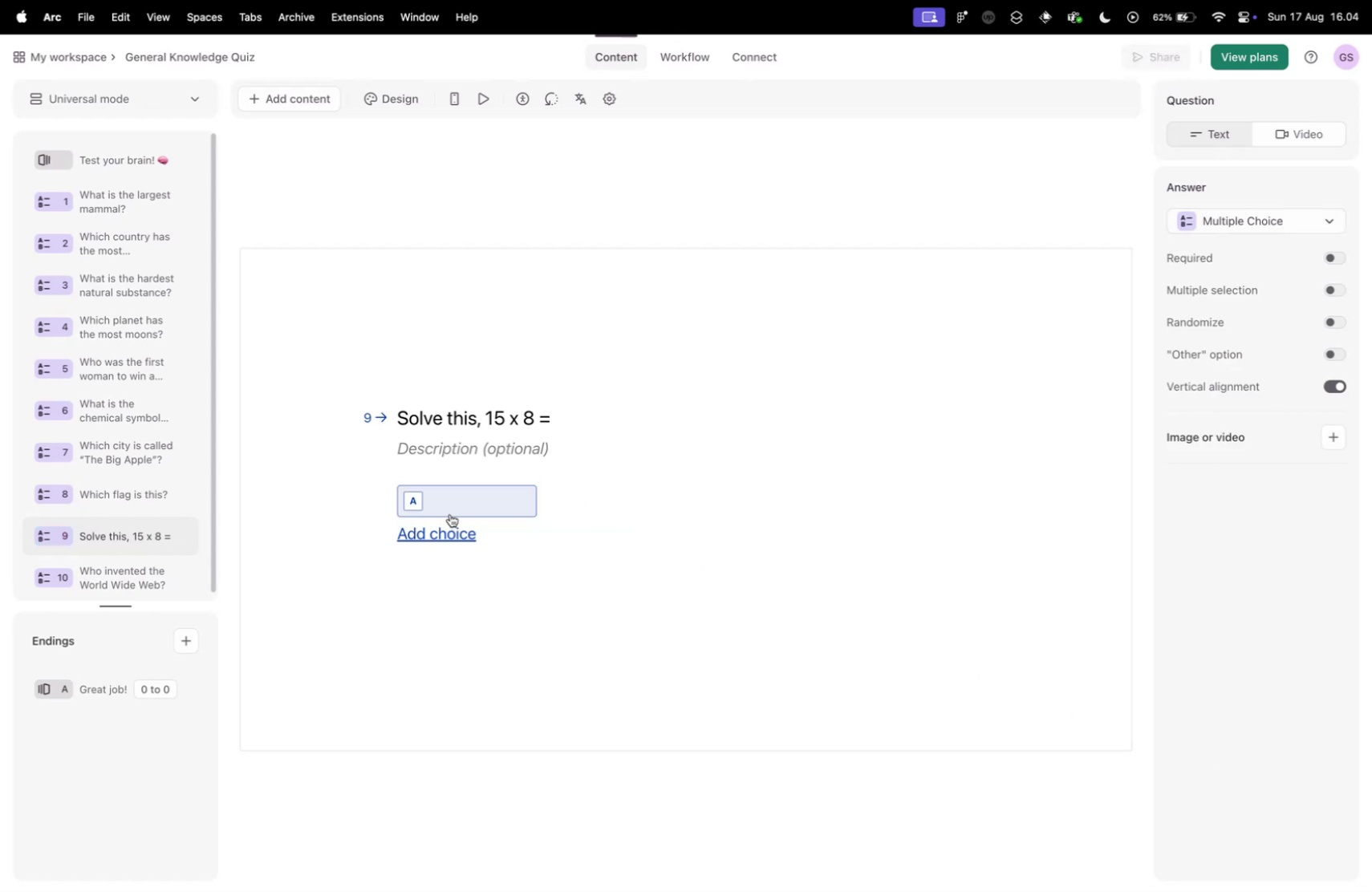 
left_click([450, 498])
 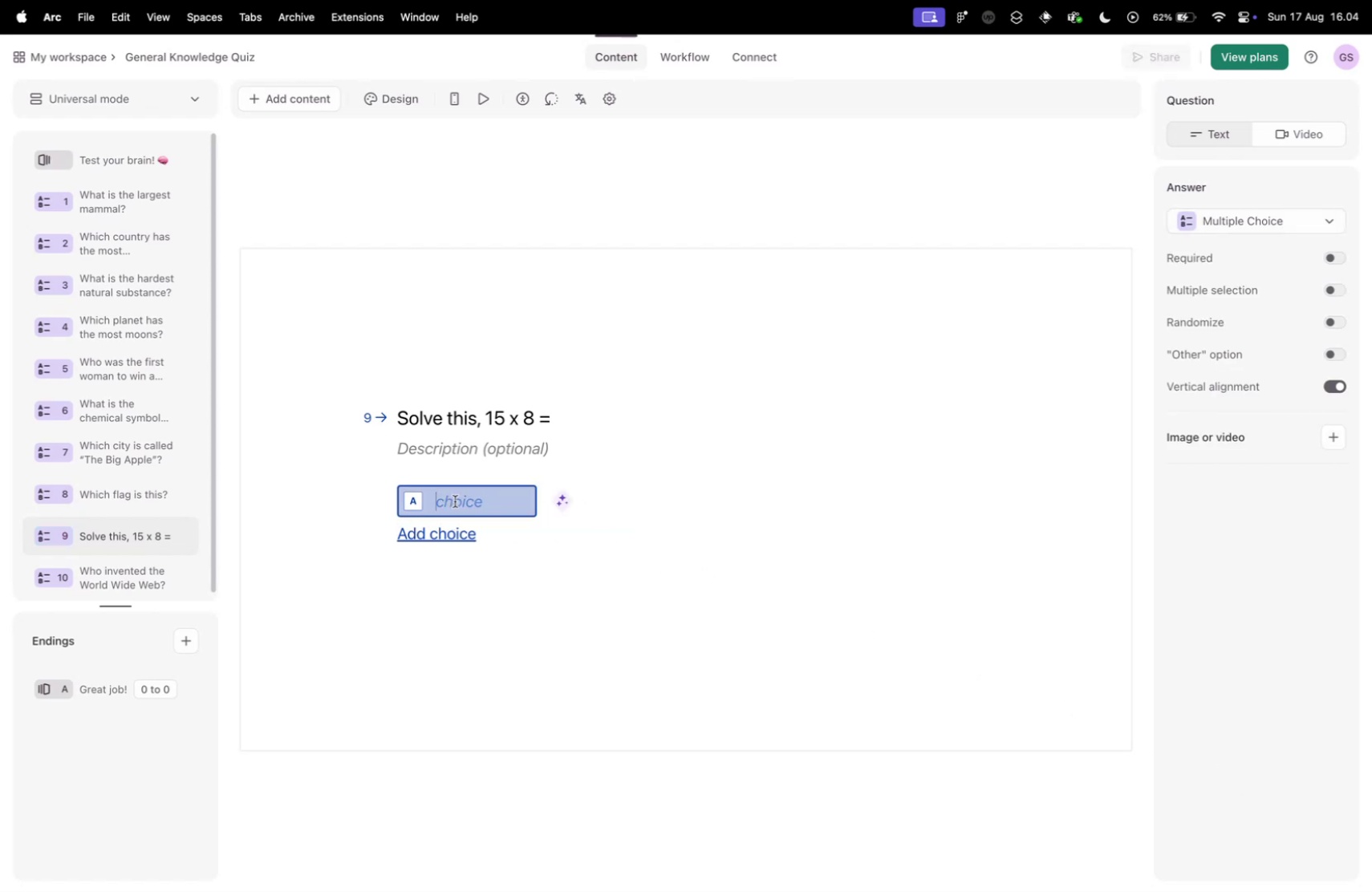 
type(120)
 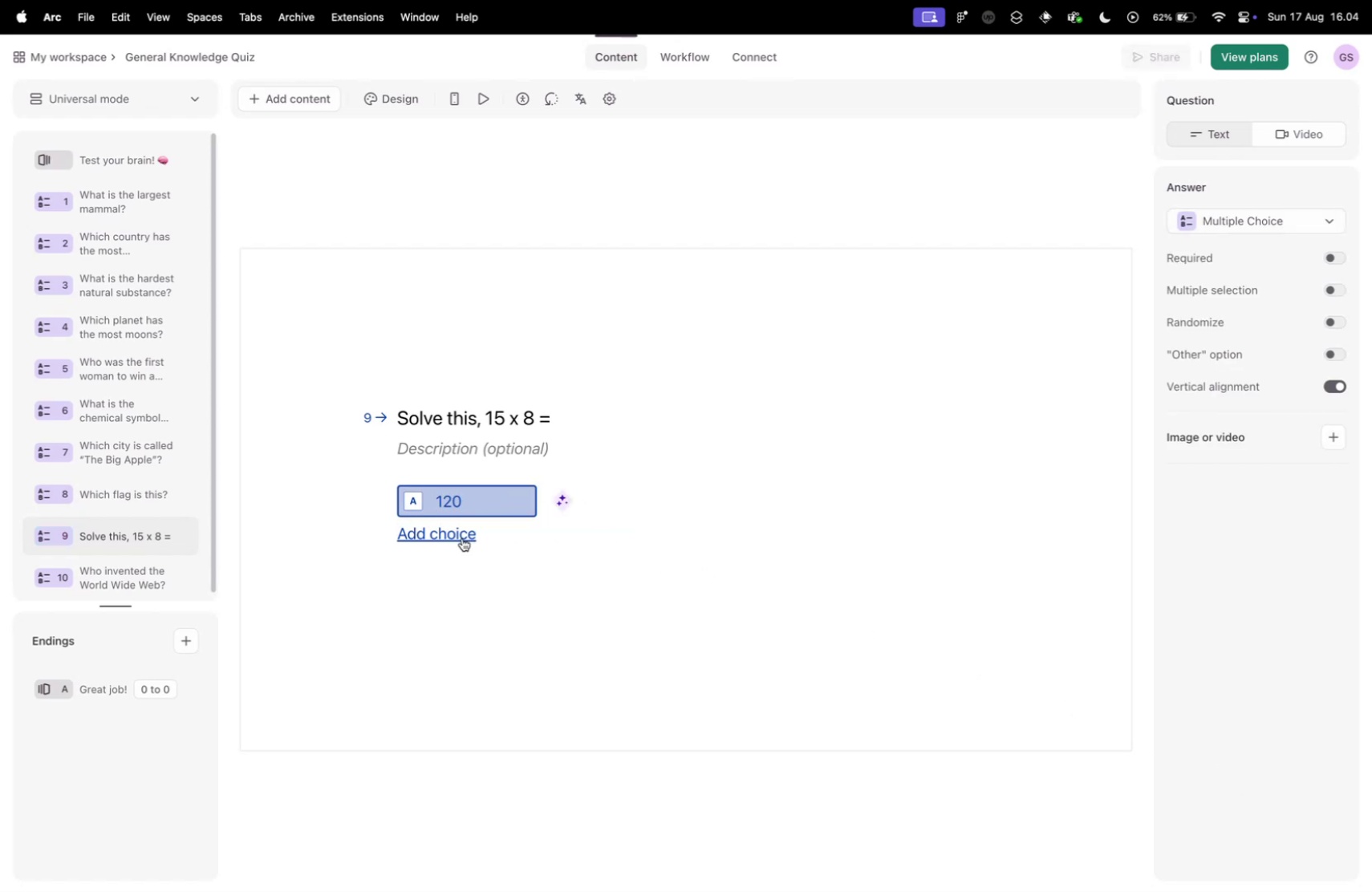 
left_click([546, 549])
 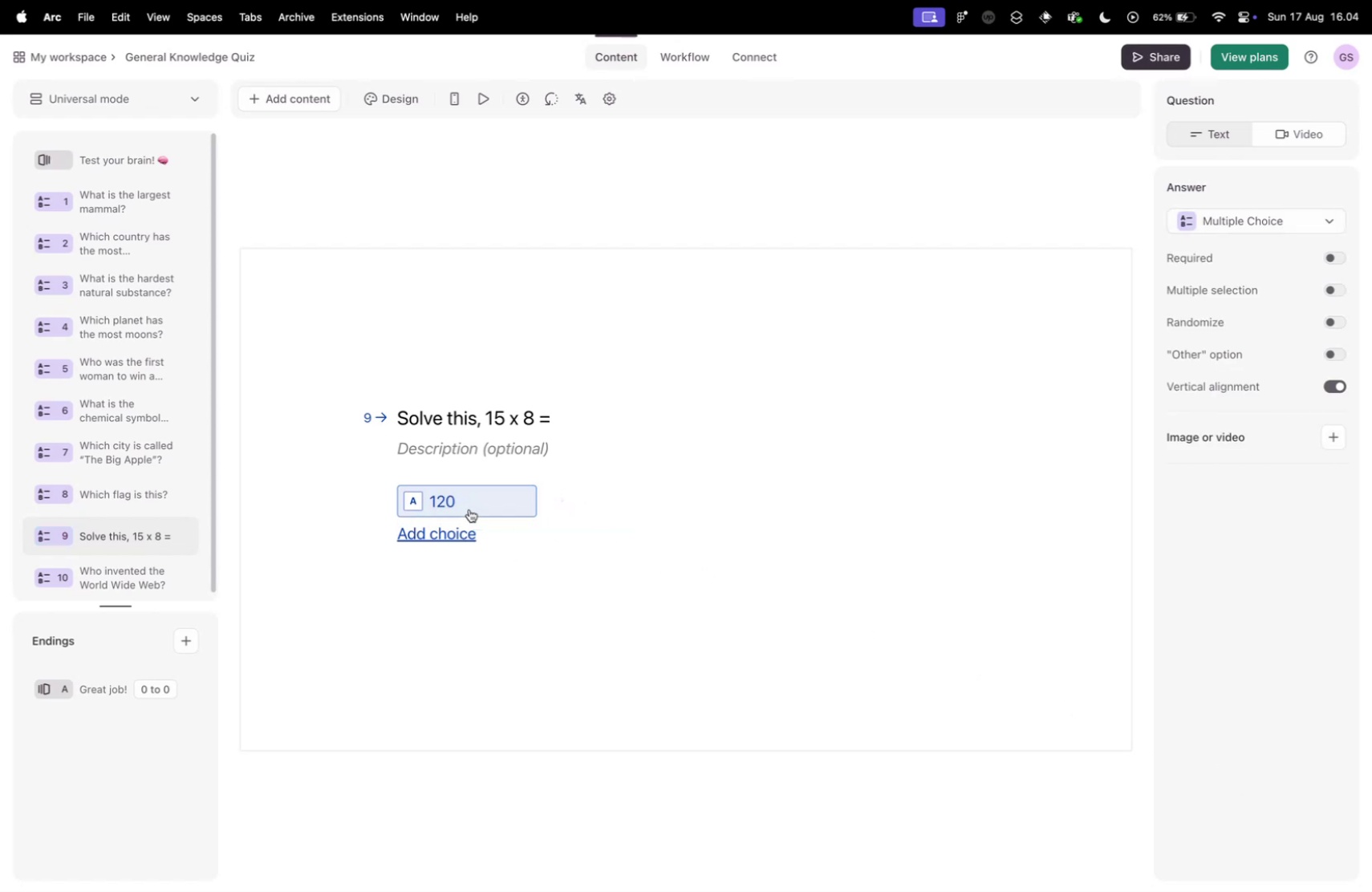 
left_click([466, 502])
 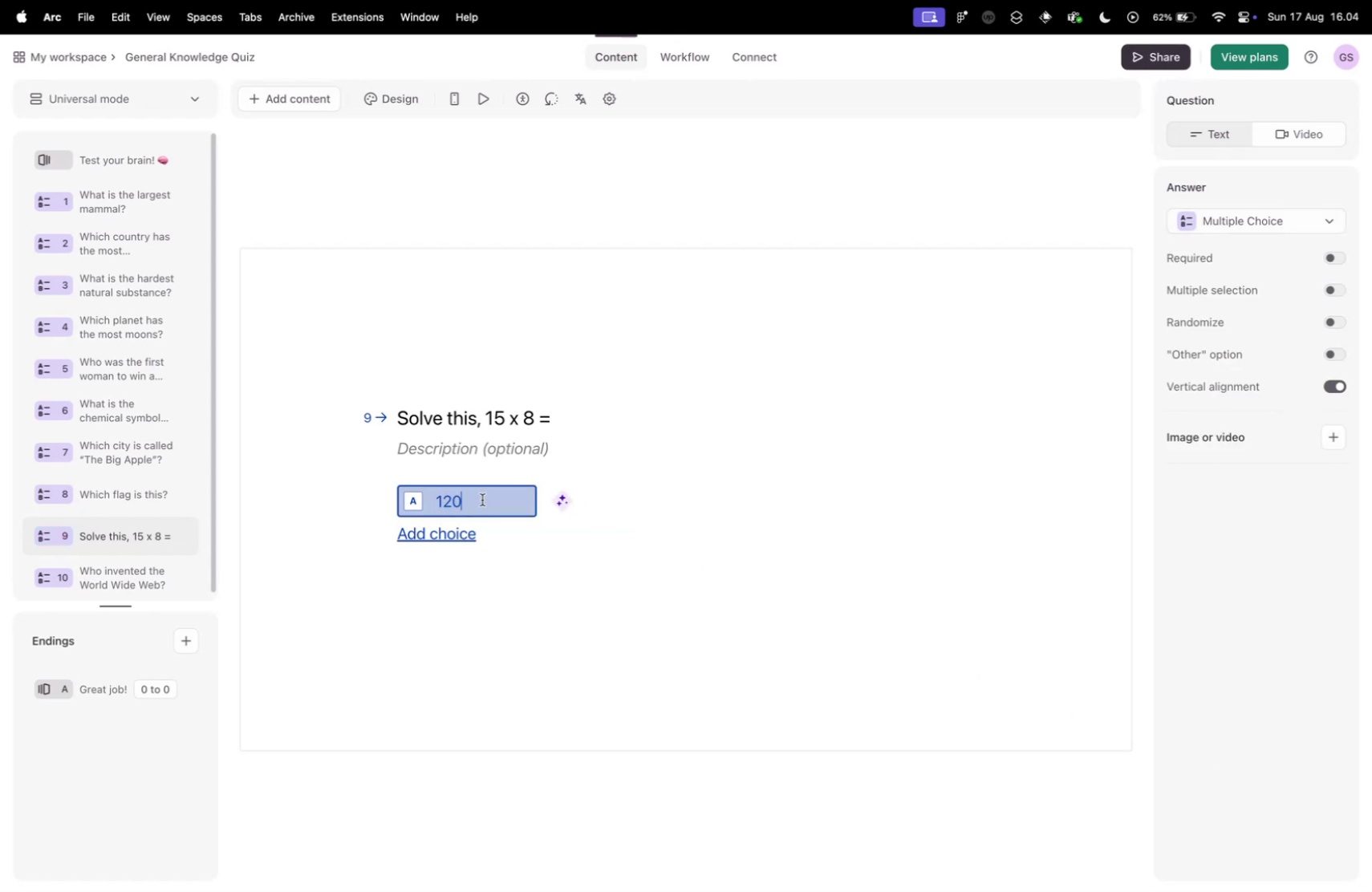 
key(Enter)
 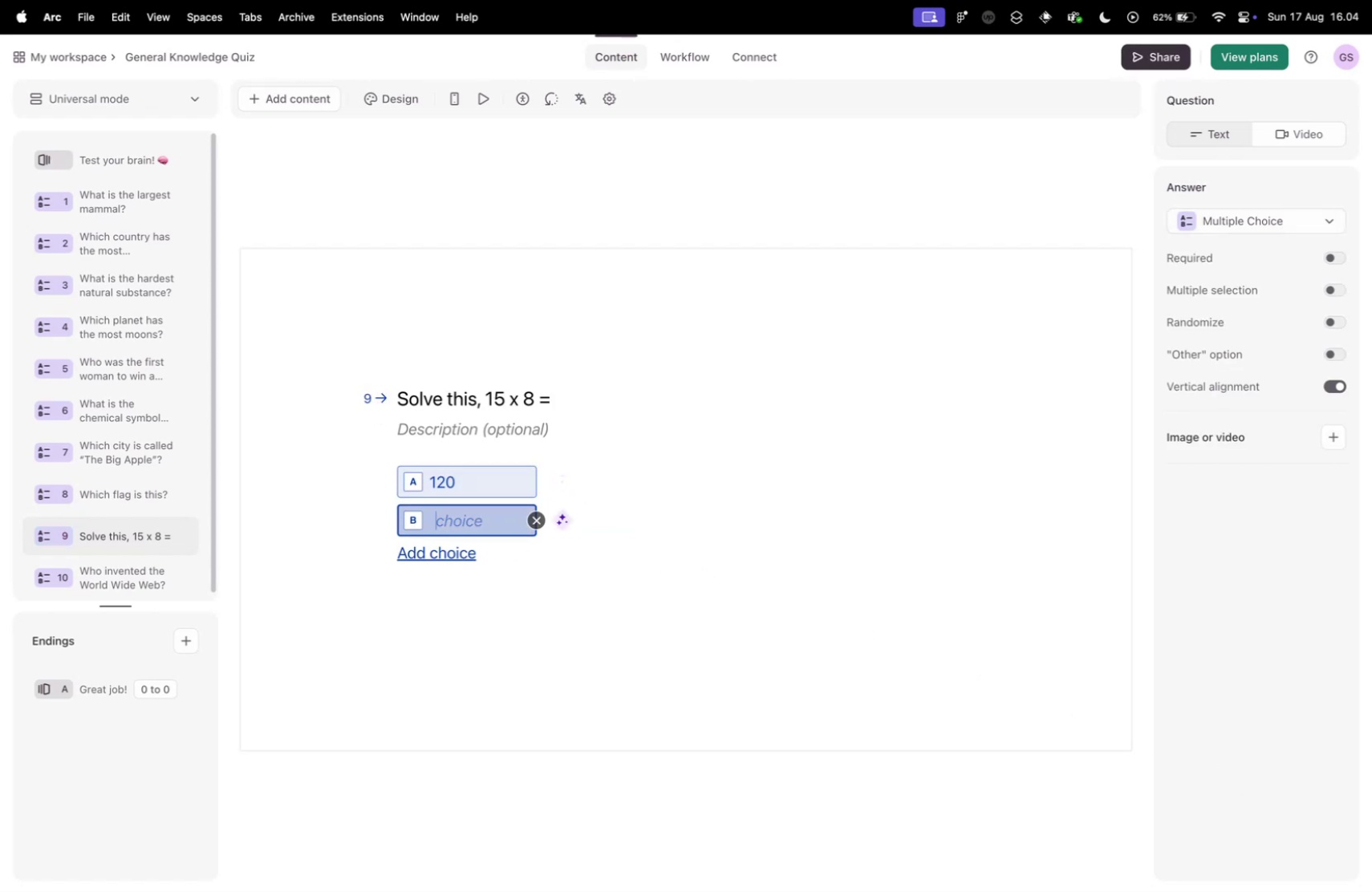 
type(140)
 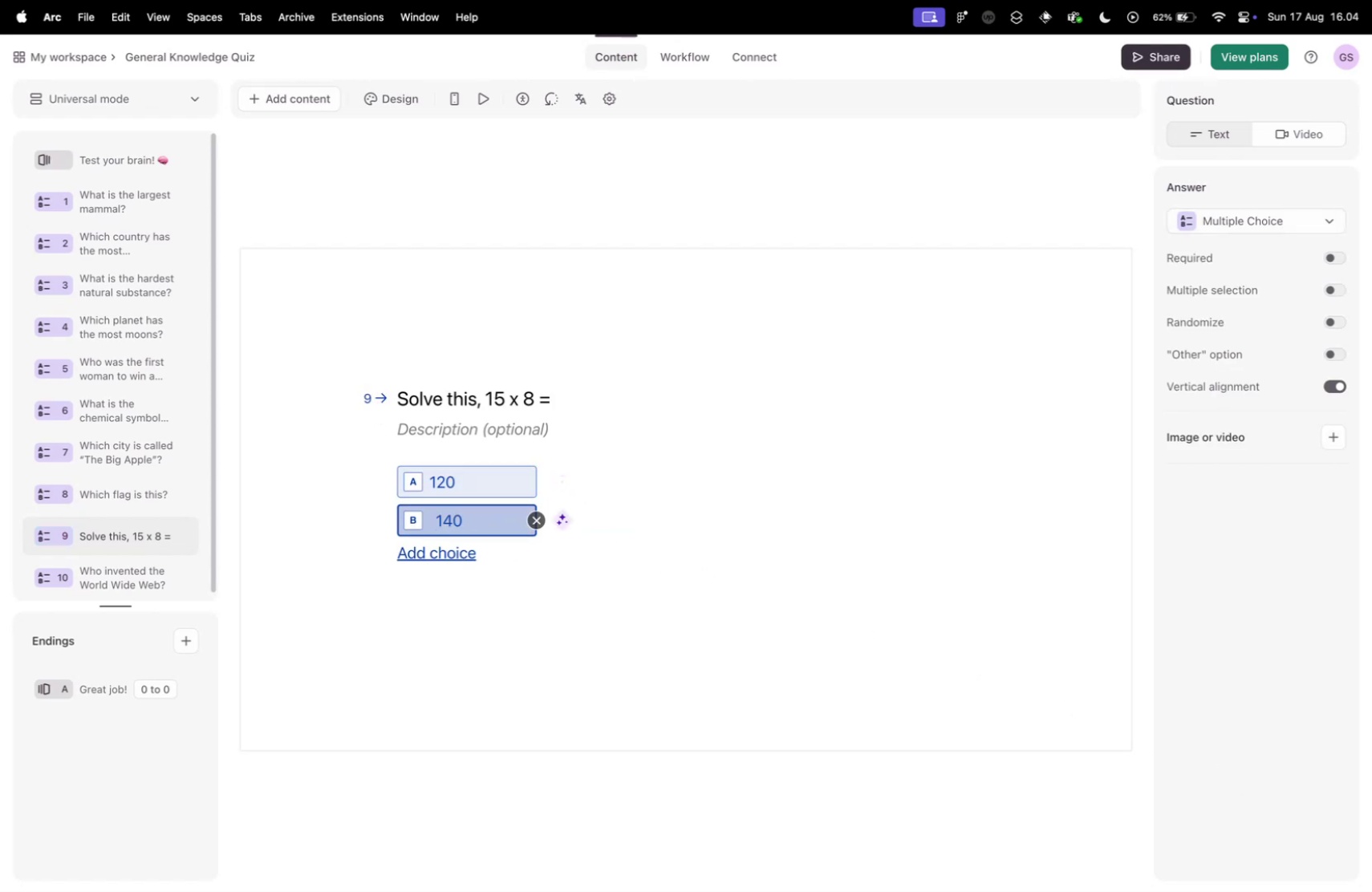 
key(Enter)
 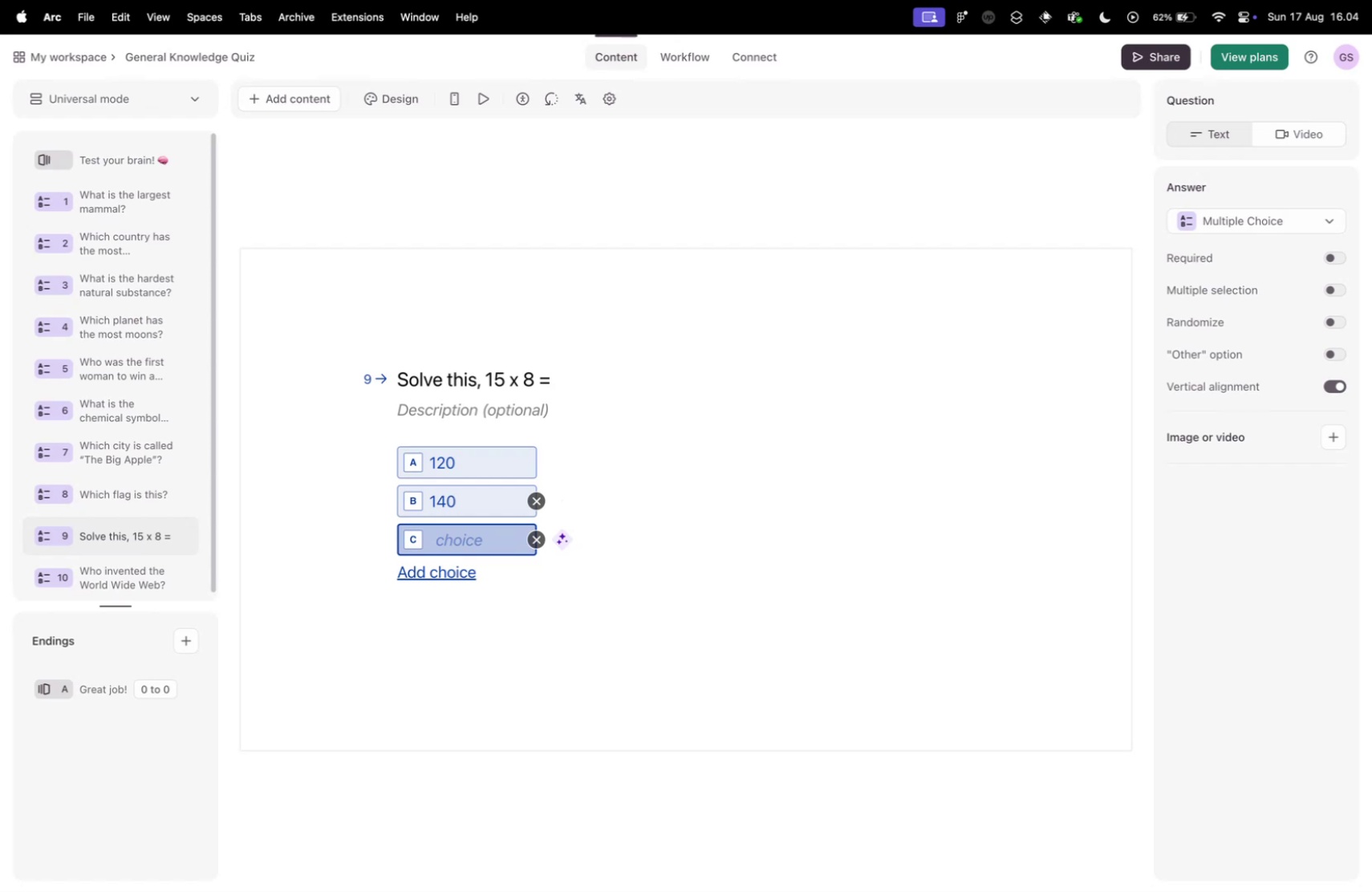 
type(150)
 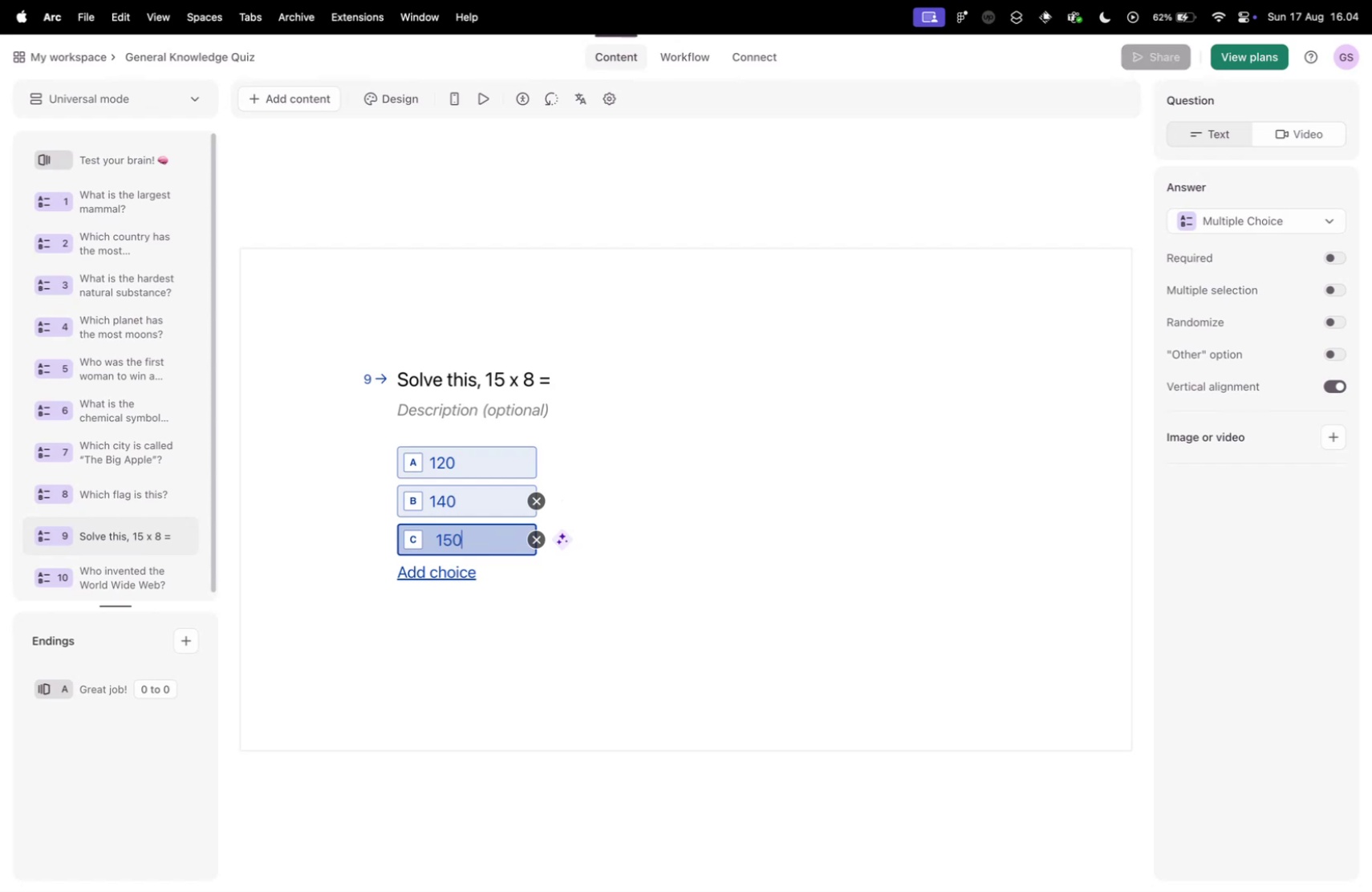 
key(Enter)
 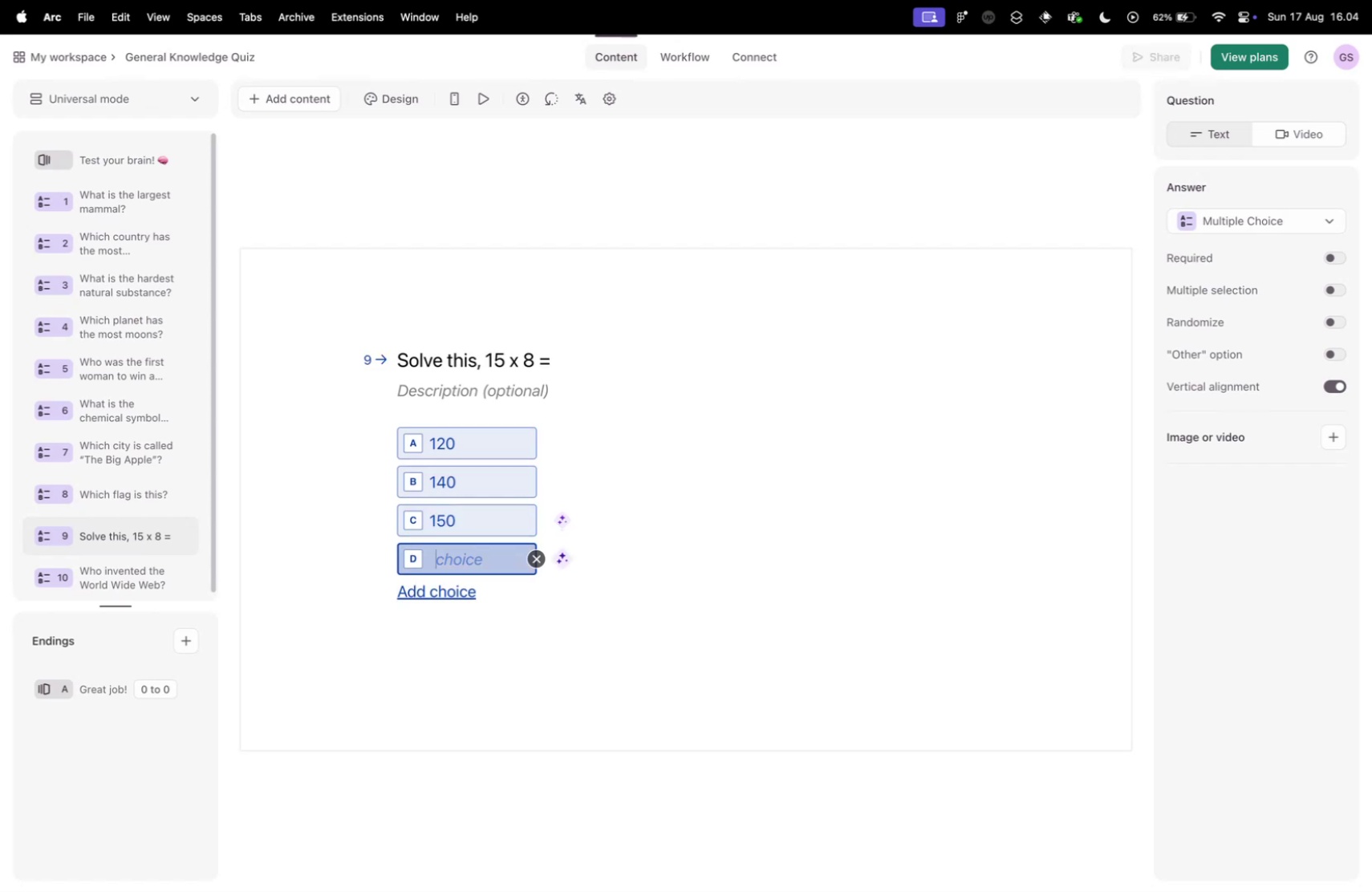 
type(100)
 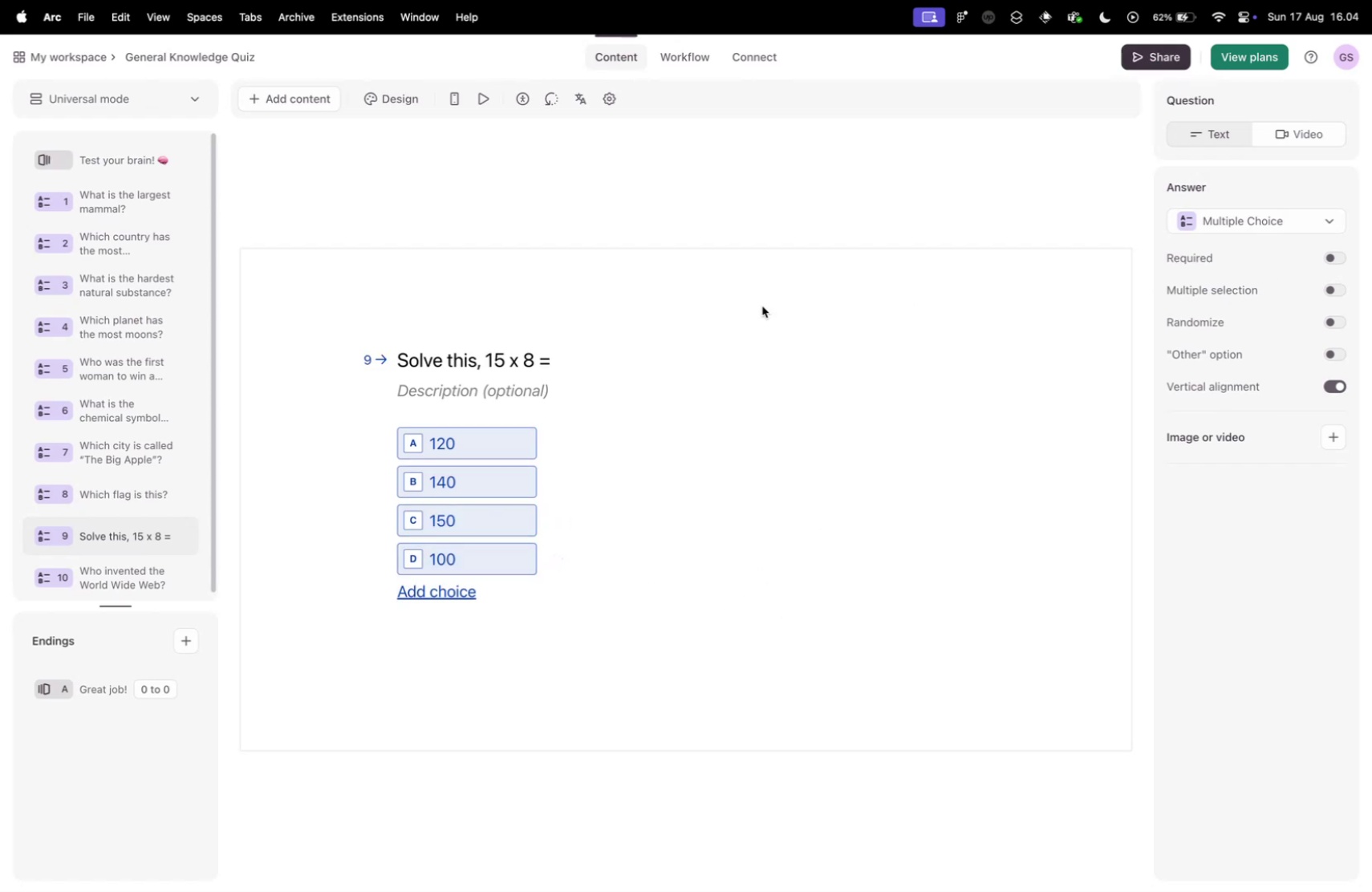 
left_click([107, 525])
 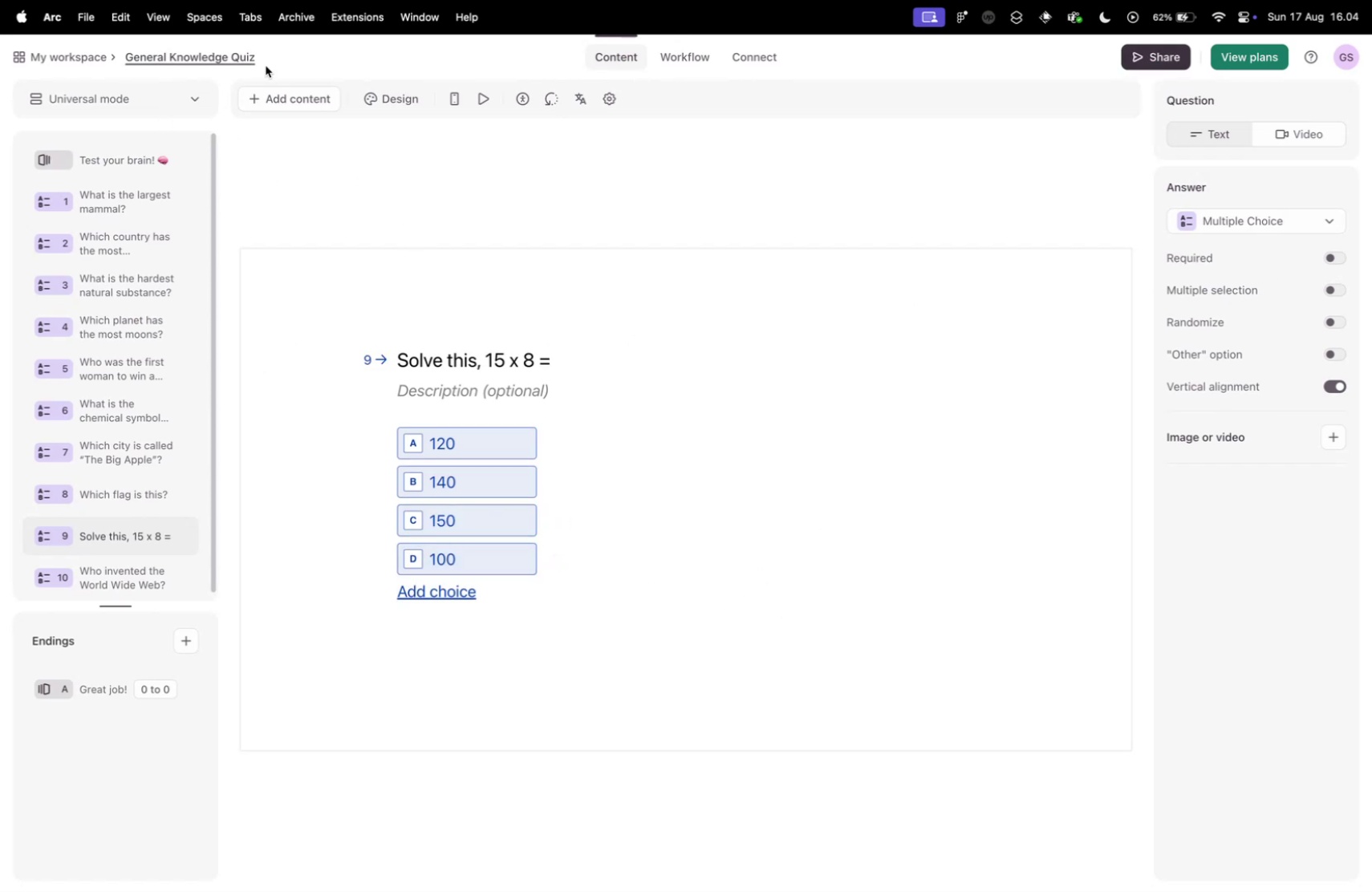 
left_click([673, 51])
 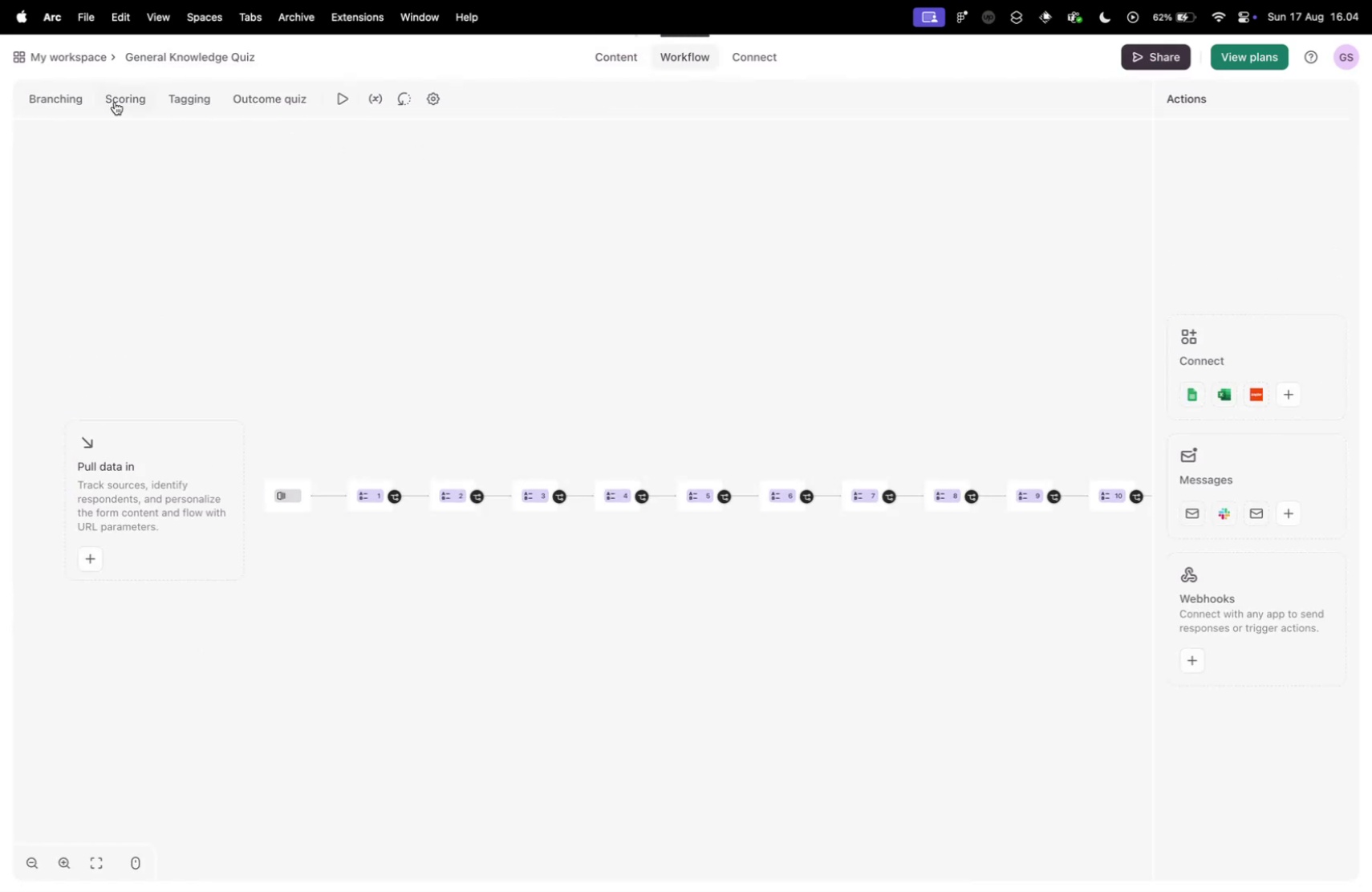 
left_click([113, 100])
 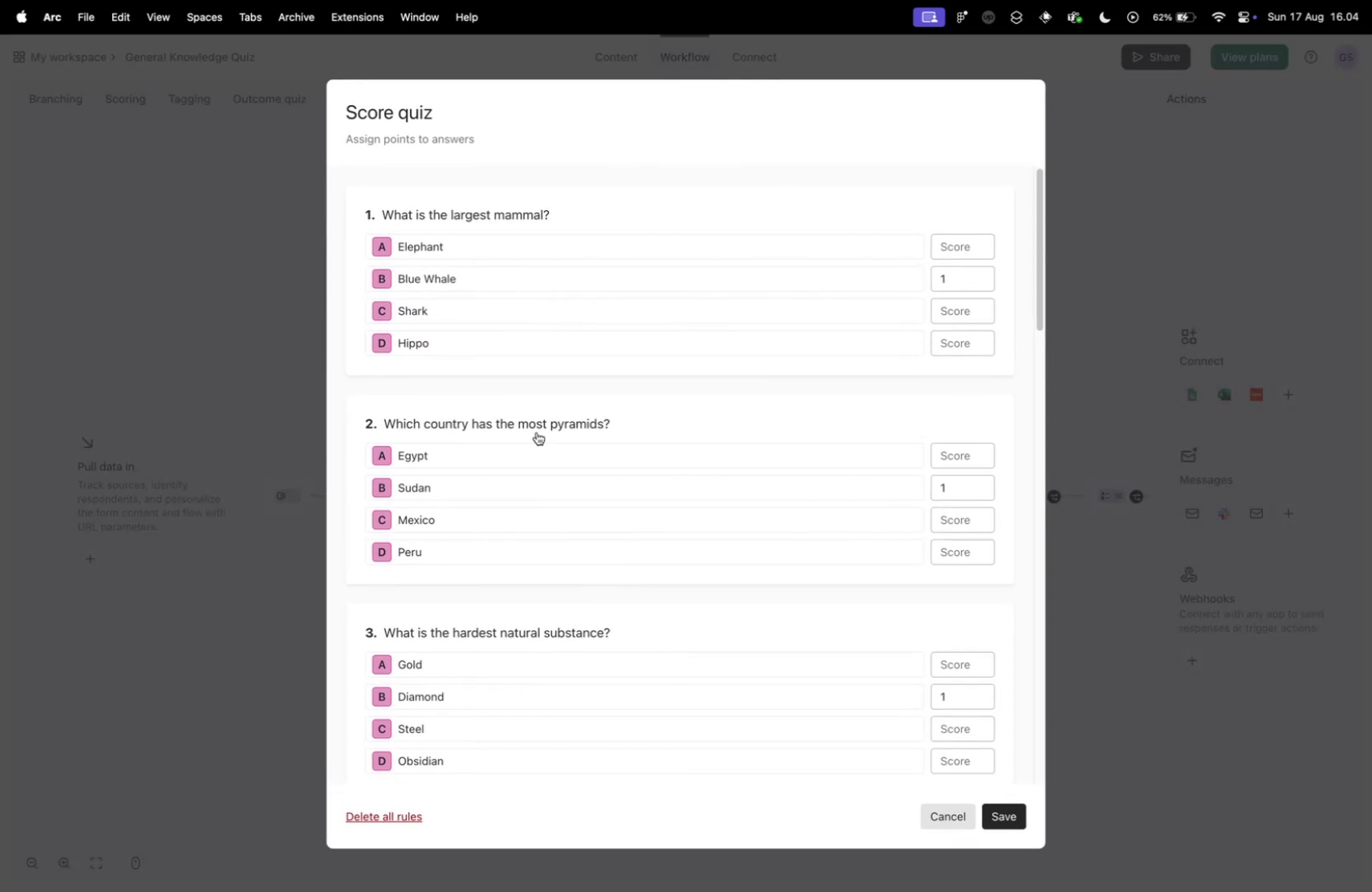 
scroll: coordinate [544, 497], scroll_direction: down, amount: 64.0
 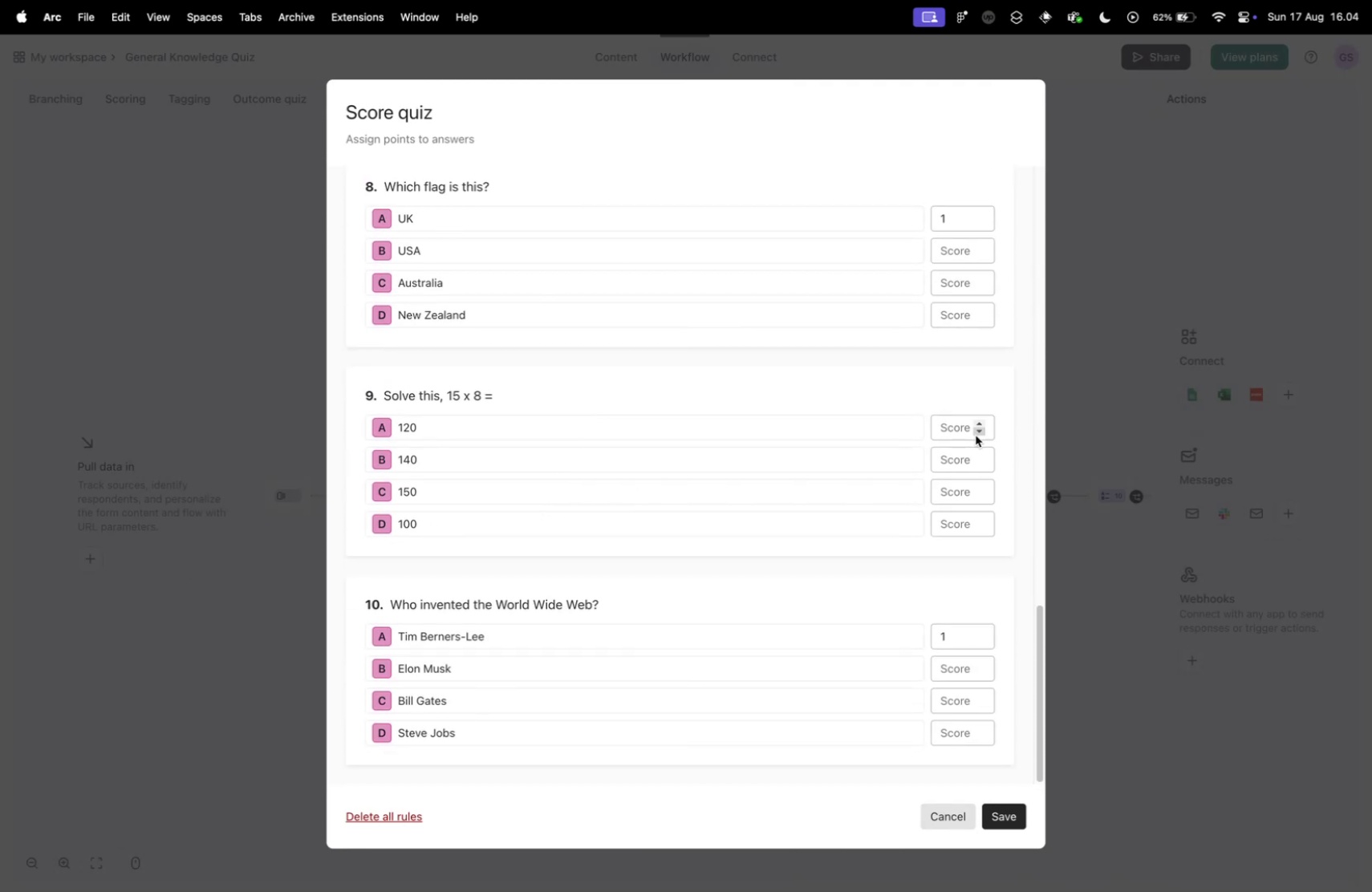 
left_click([960, 428])
 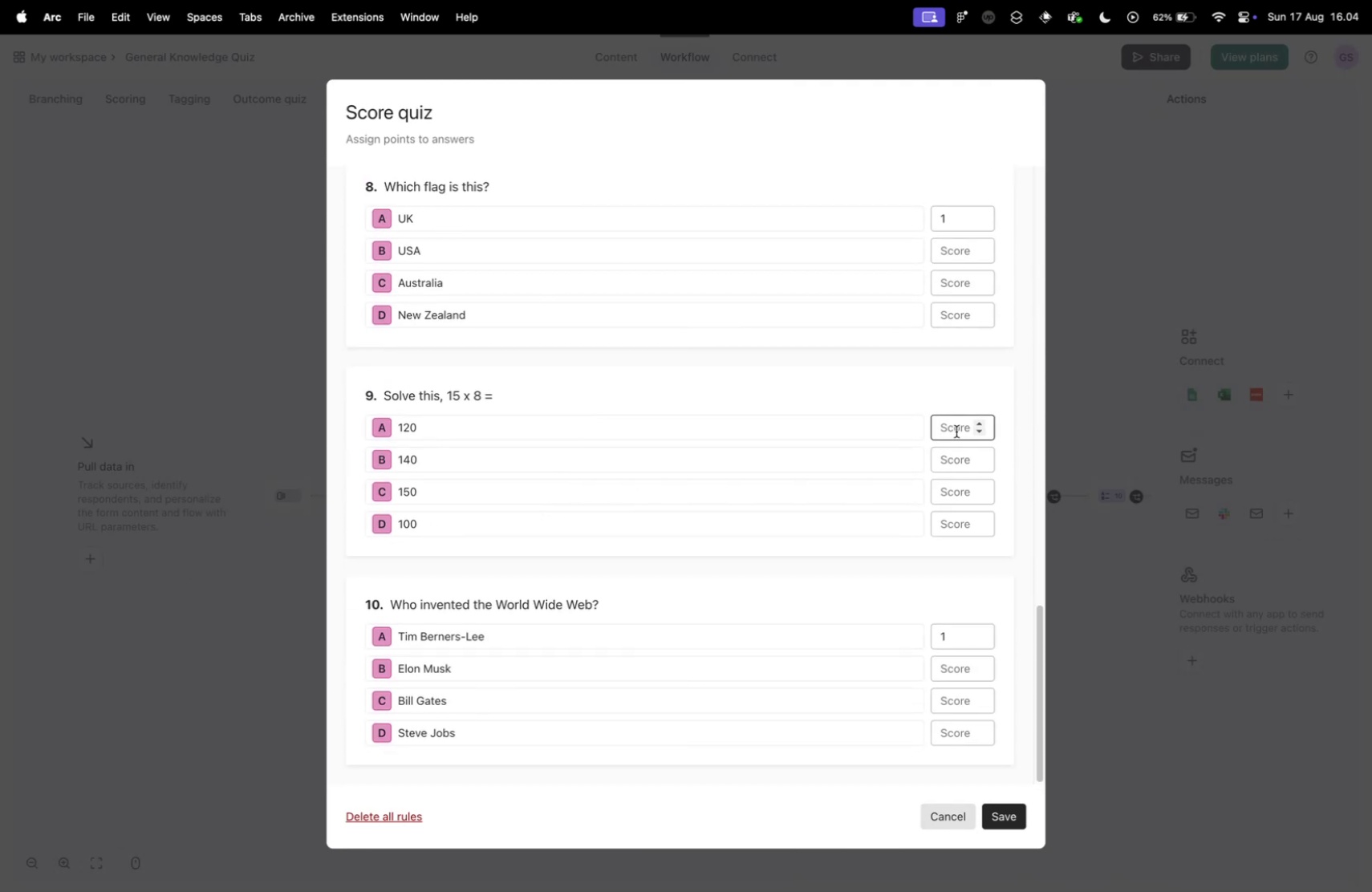 
key(1)
 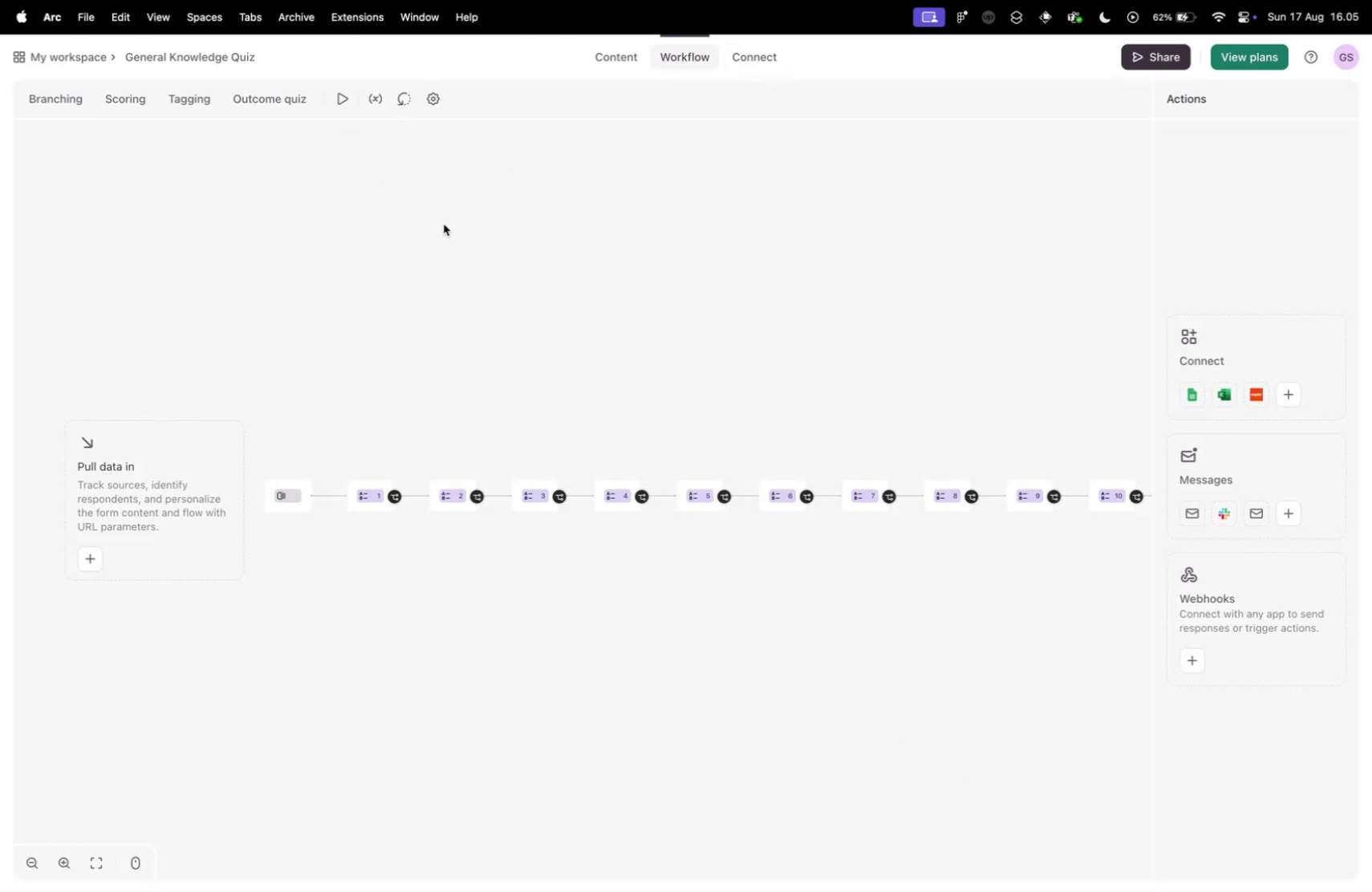 
wait(6.25)
 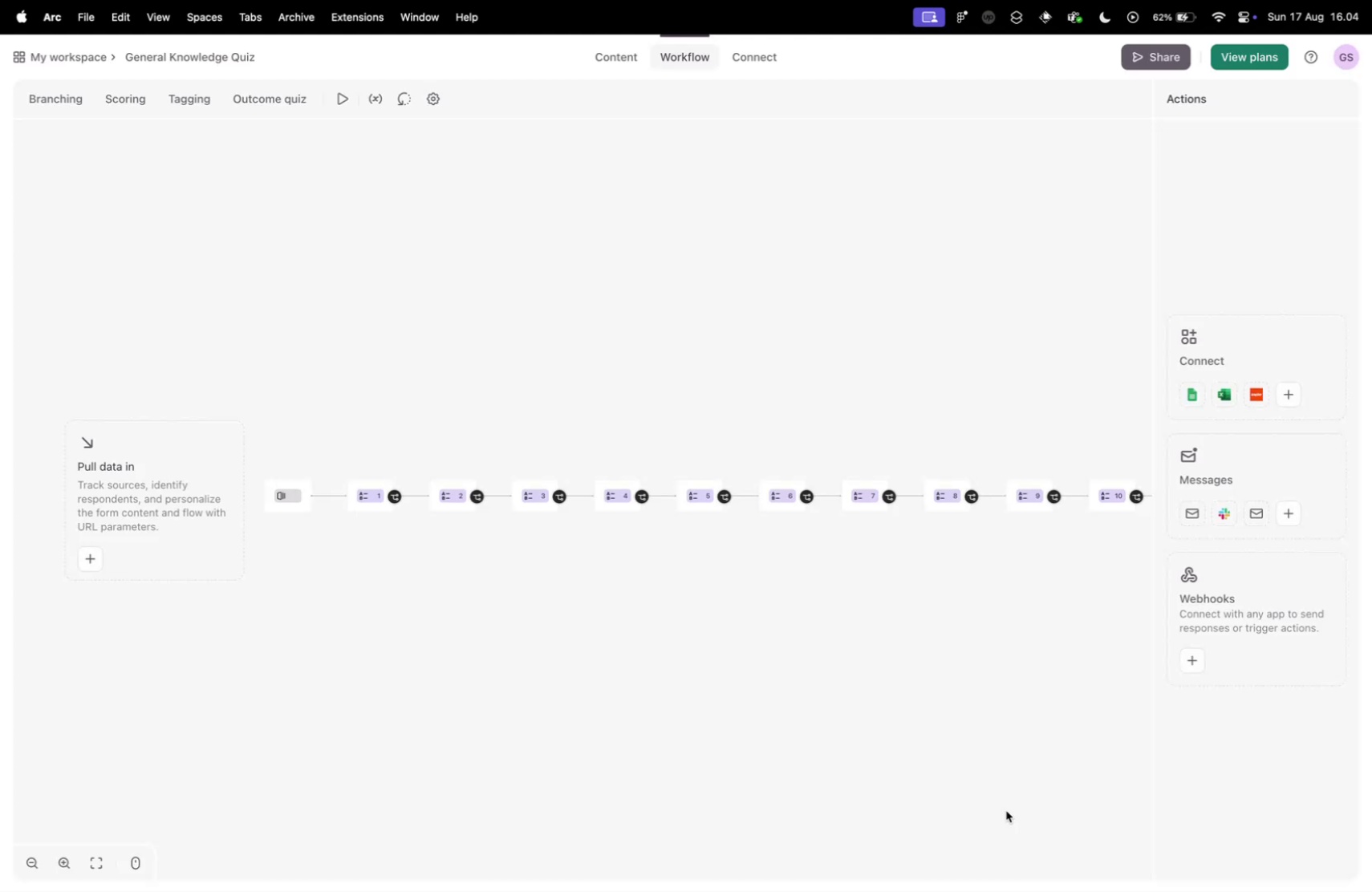 
left_click([436, 96])
 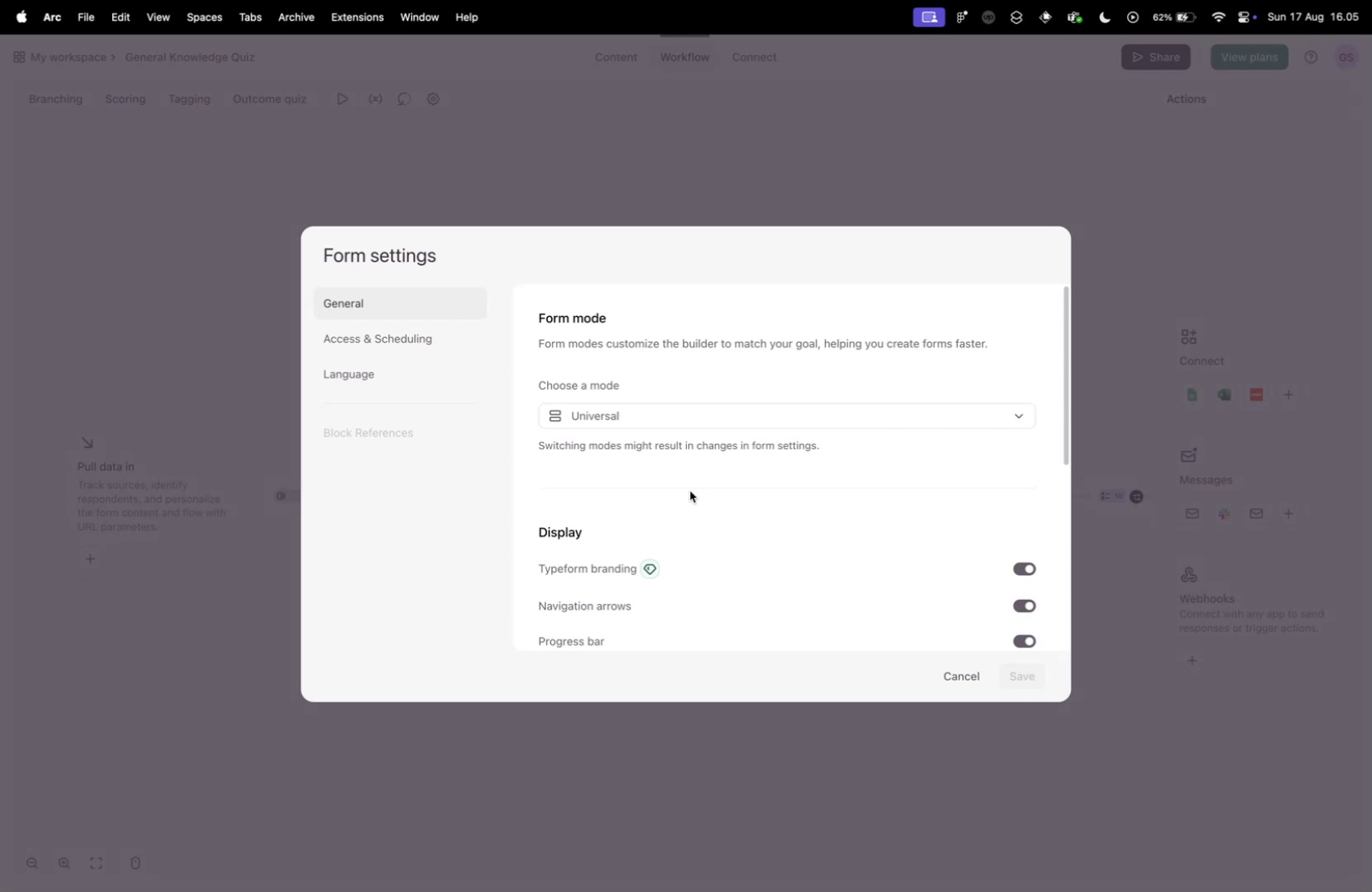 
scroll: coordinate [670, 520], scroll_direction: down, amount: 1.0
 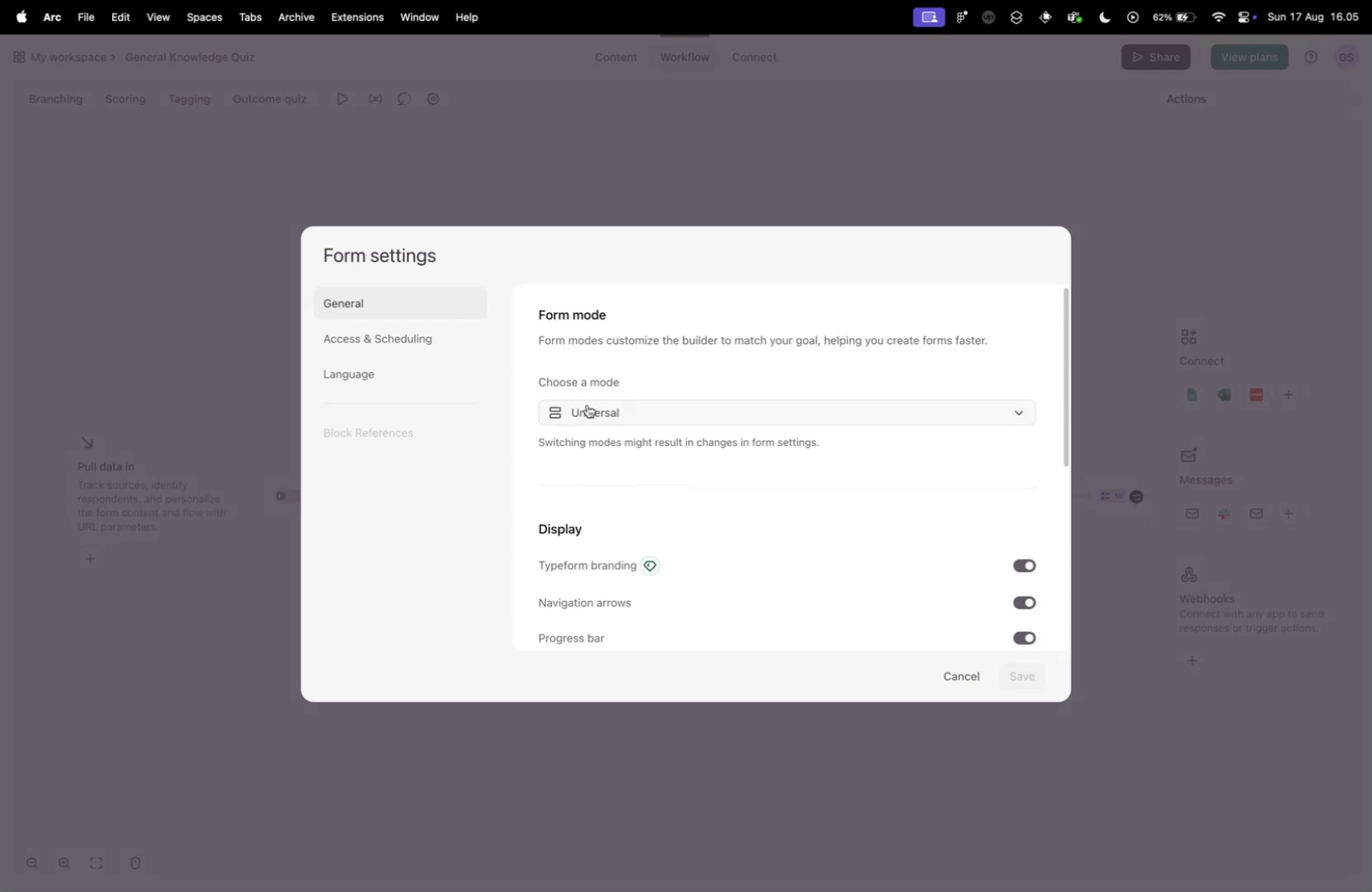 
left_click([587, 400])
 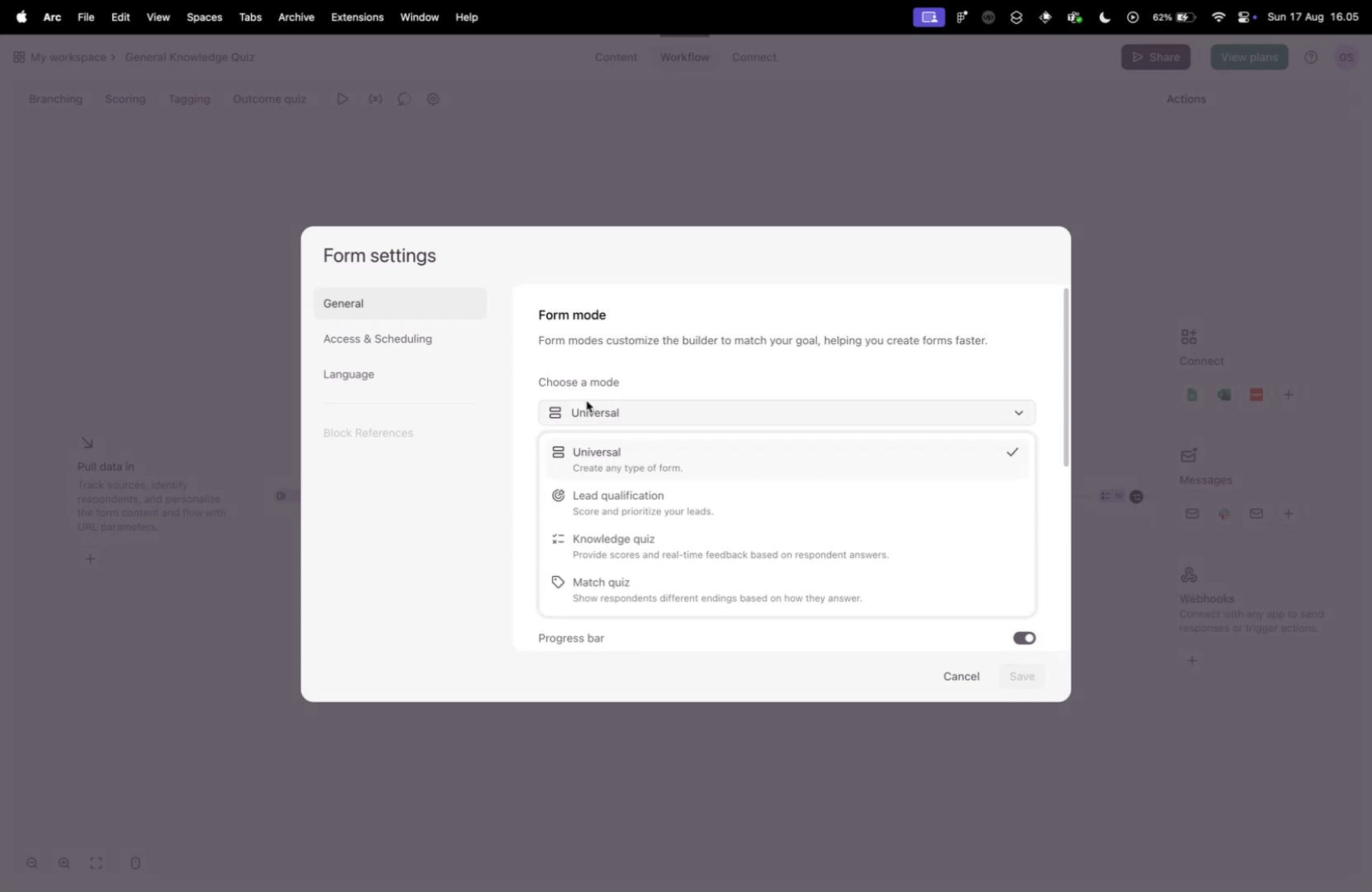 
scroll: coordinate [621, 476], scroll_direction: down, amount: 7.0
 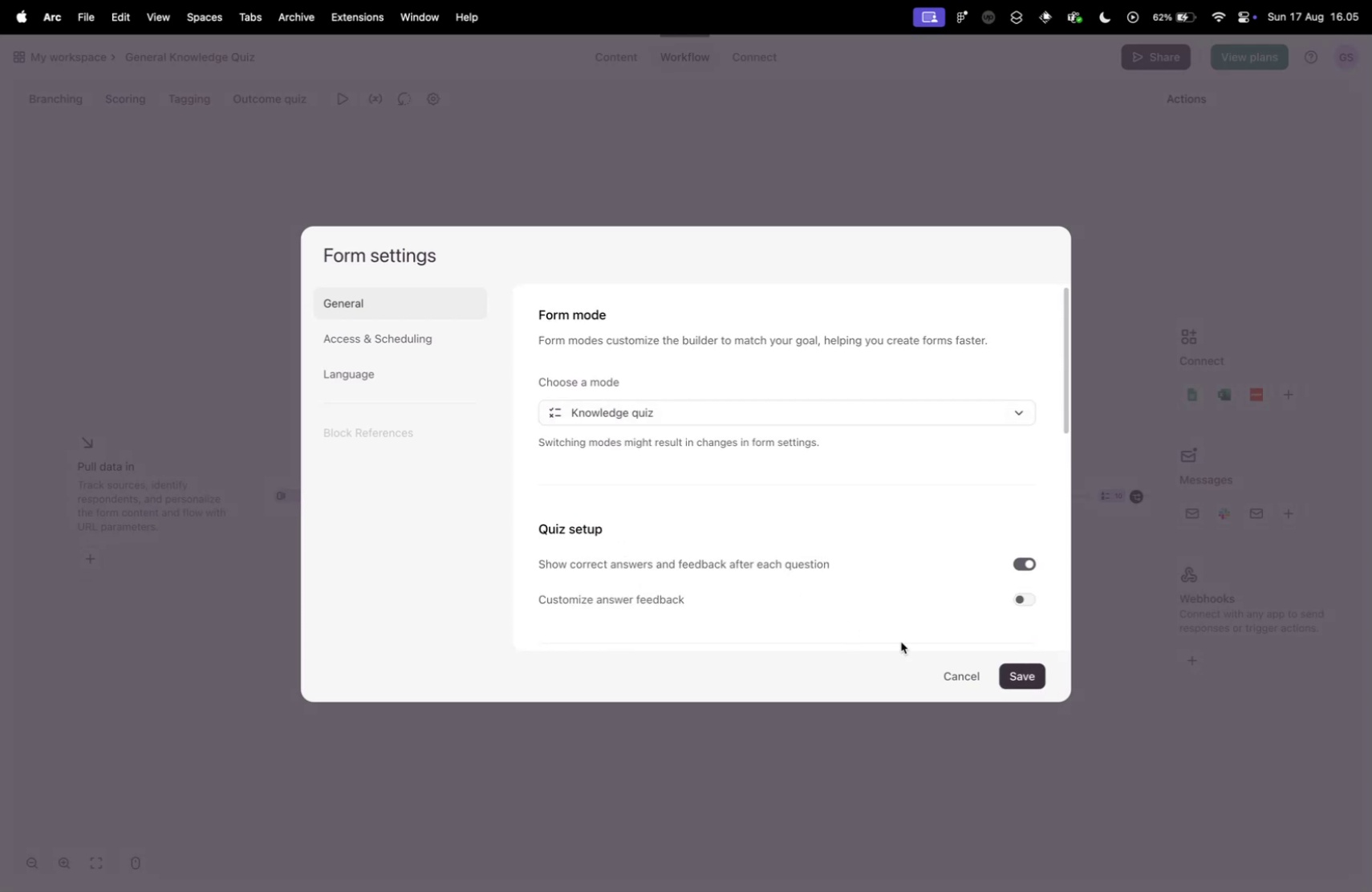 
left_click([1026, 675])
 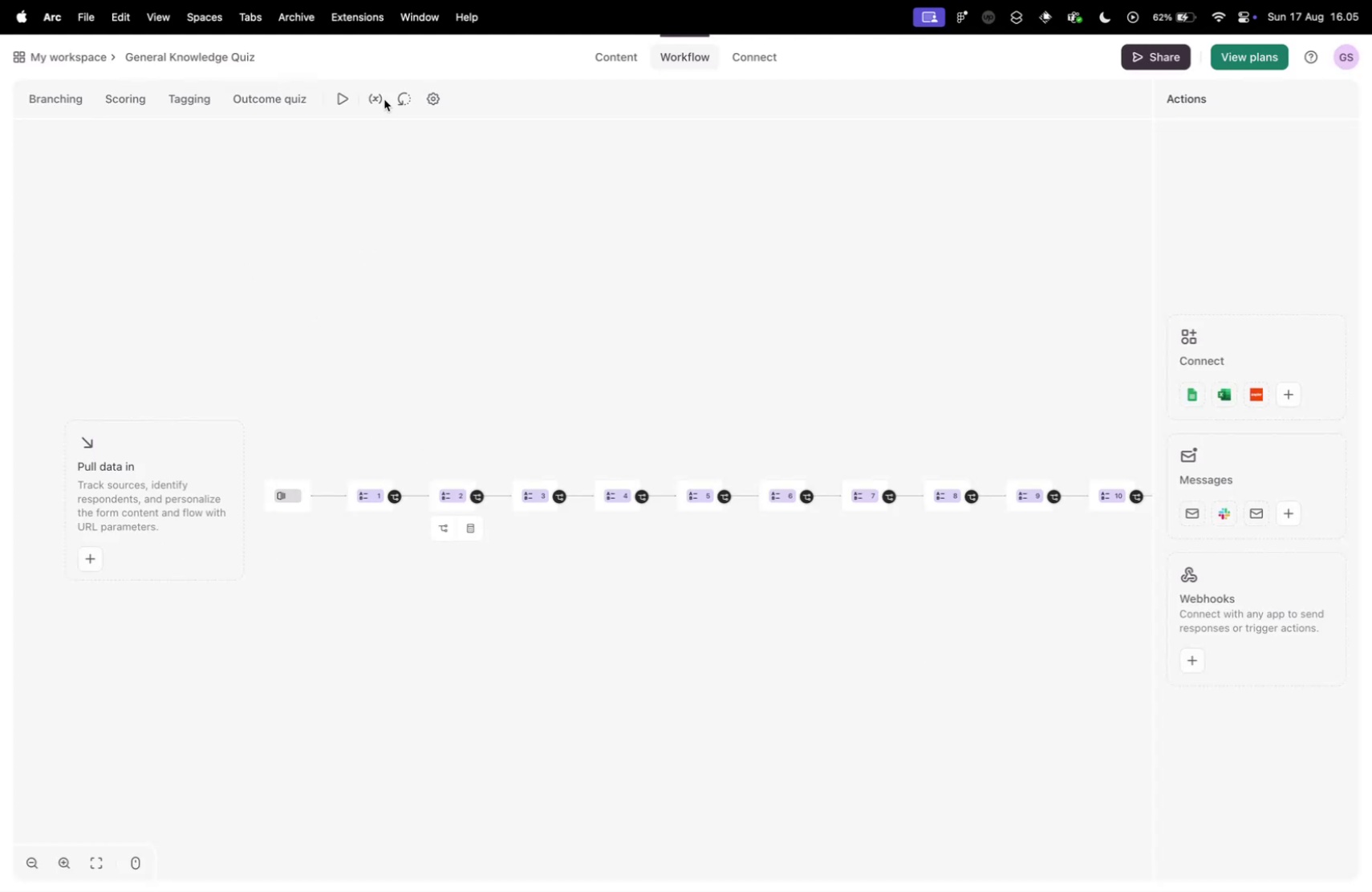 
double_click([621, 55])
 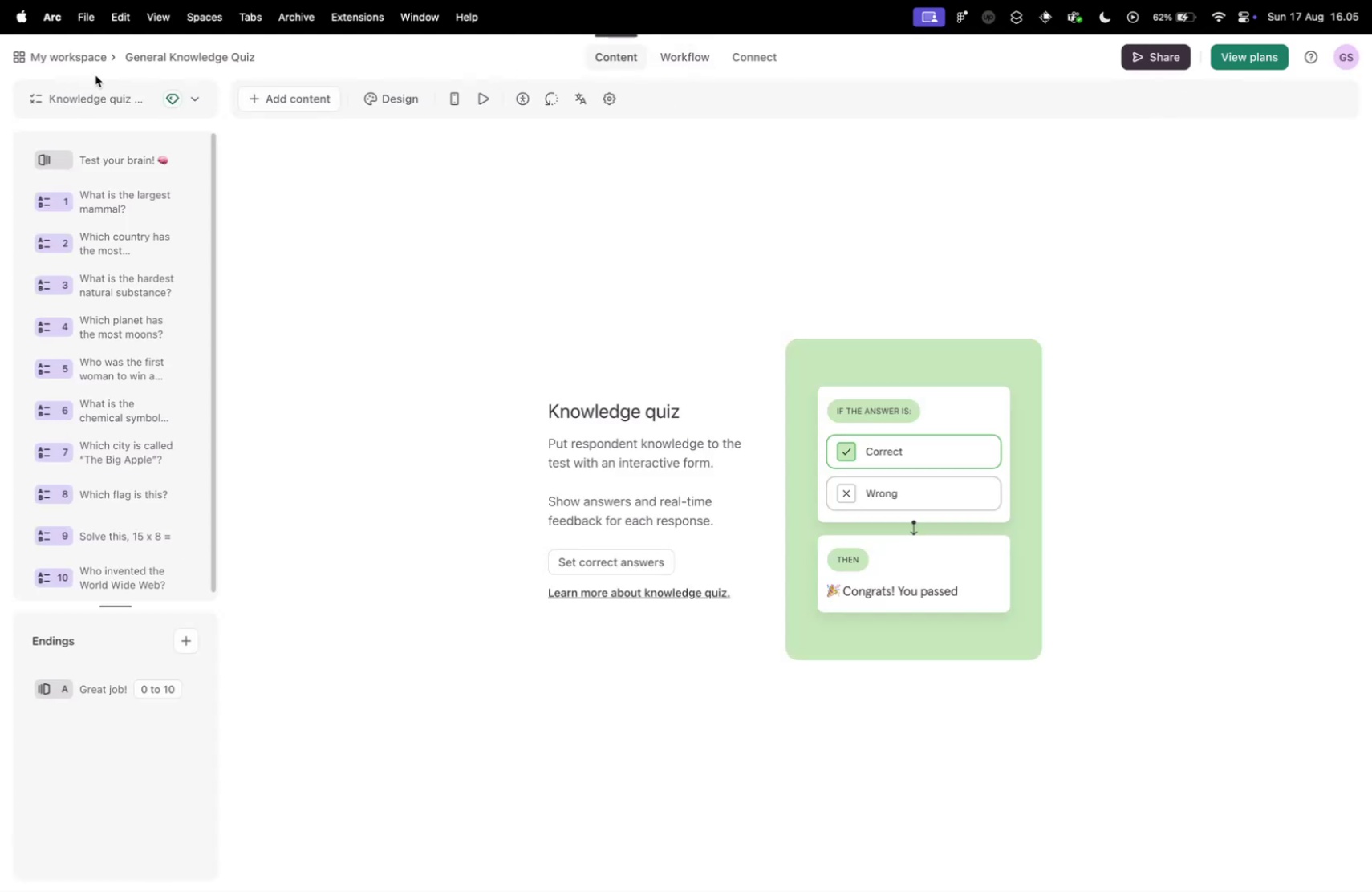 
left_click([116, 91])
 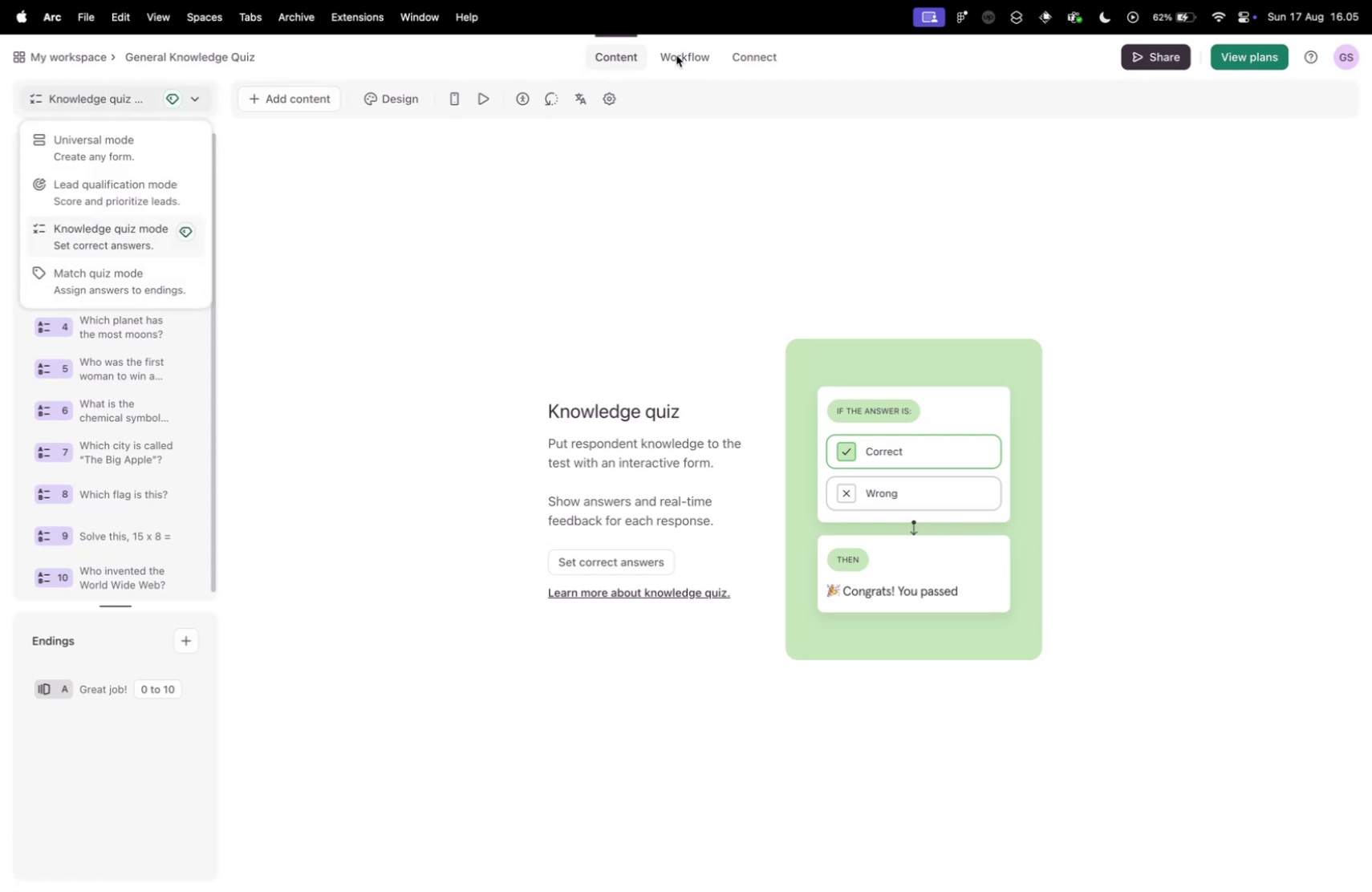 
wait(5.93)
 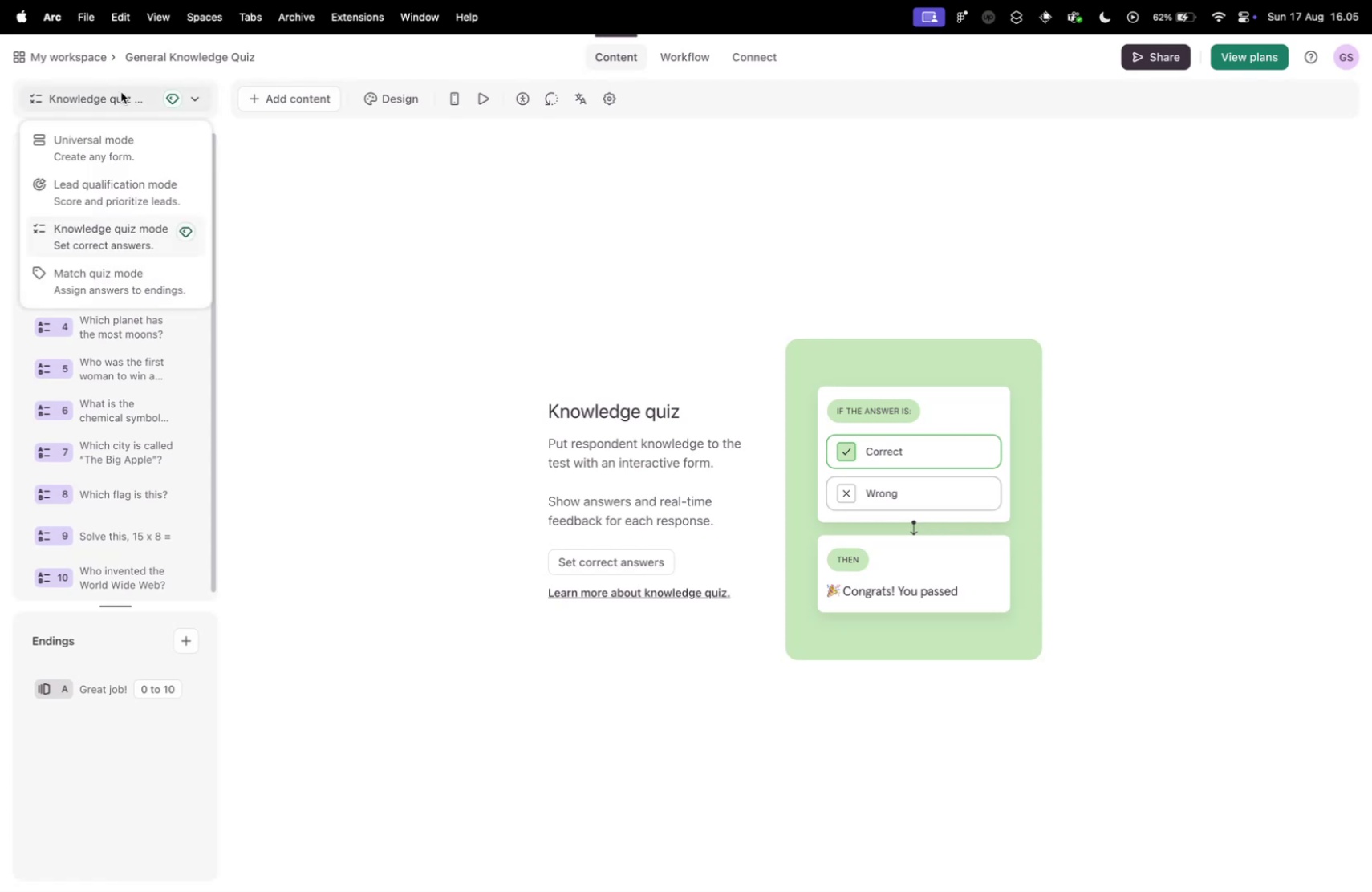 
left_click([676, 55])
 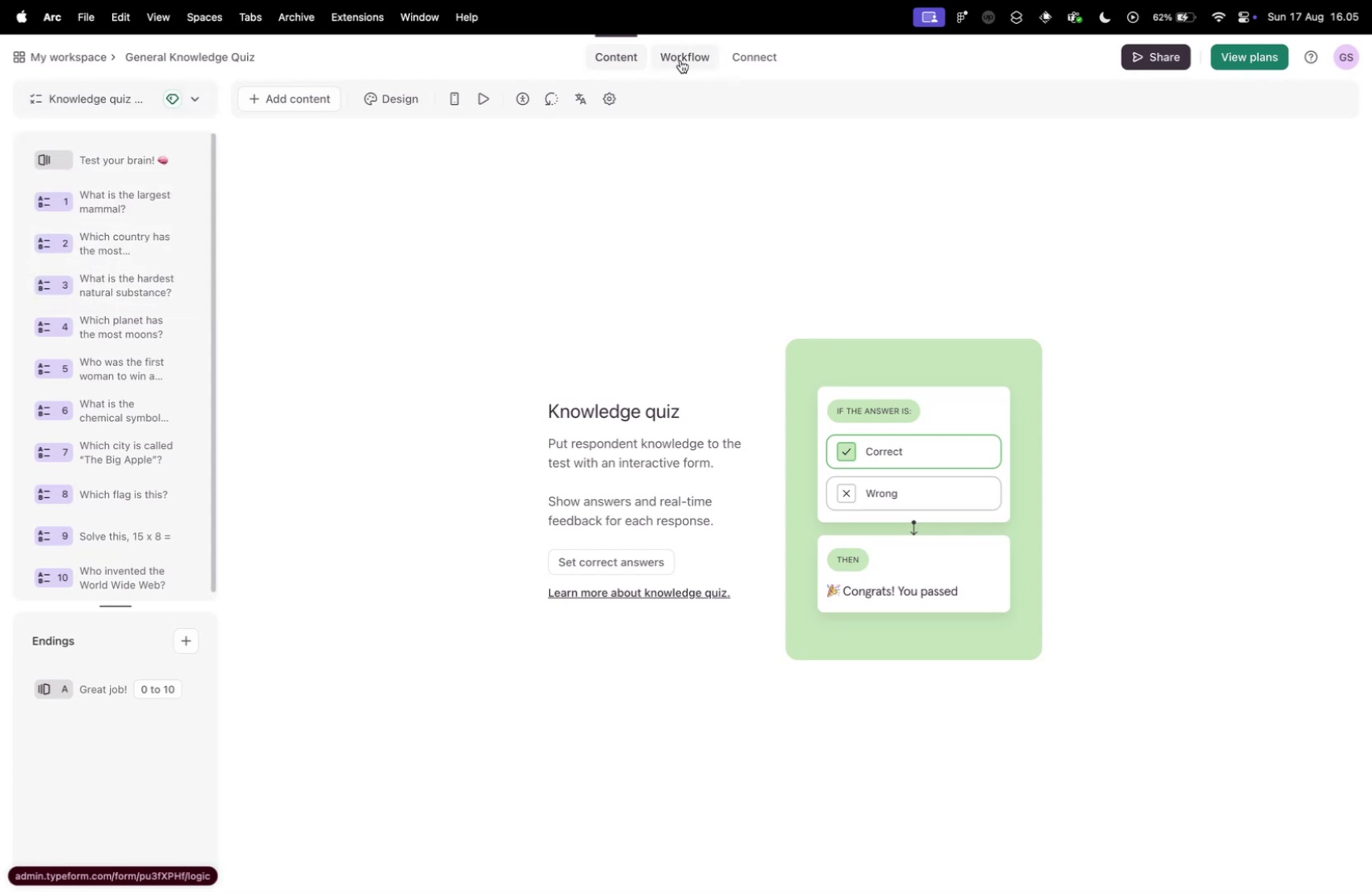 
left_click([684, 63])
 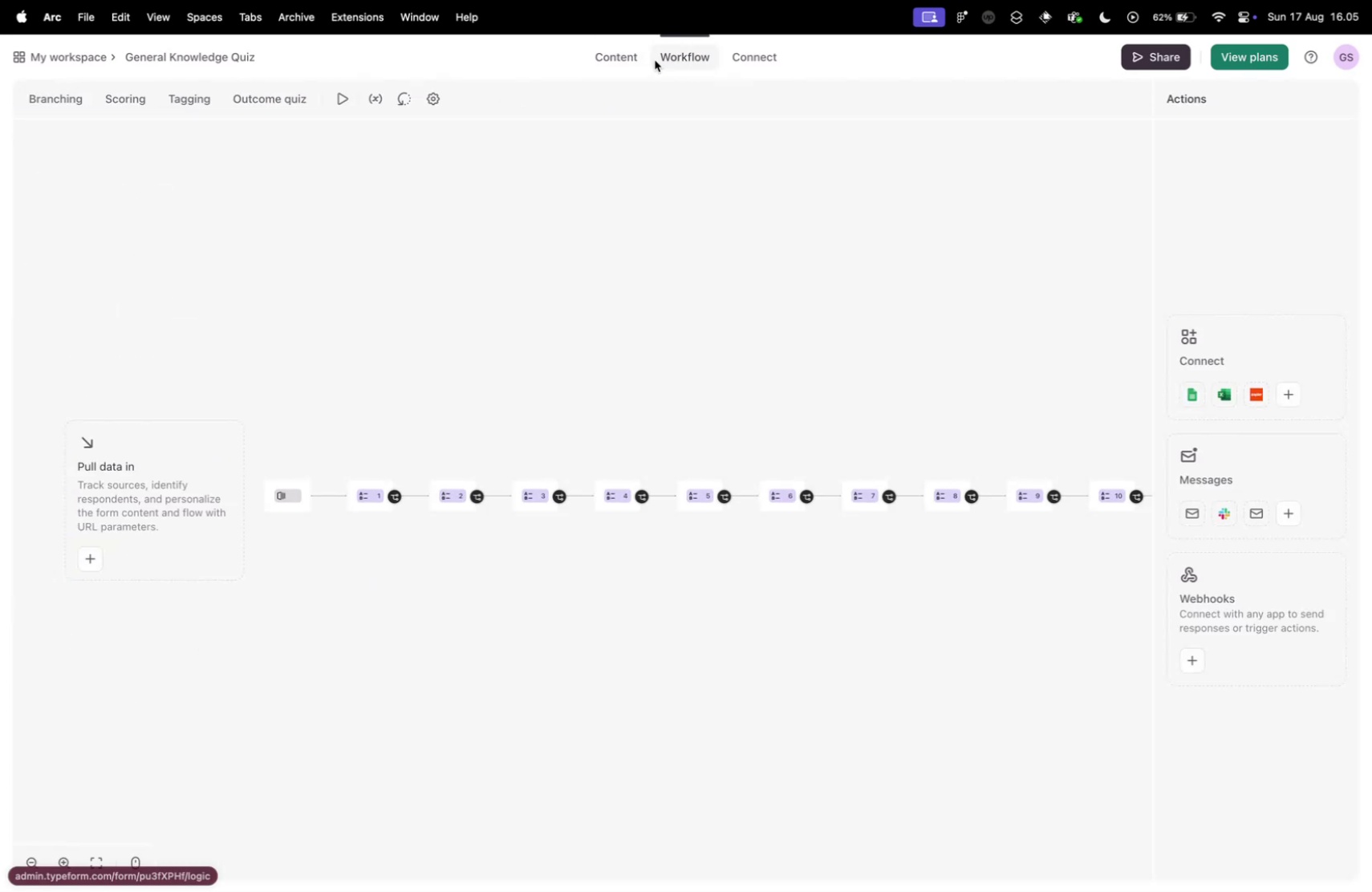 
left_click([598, 59])
 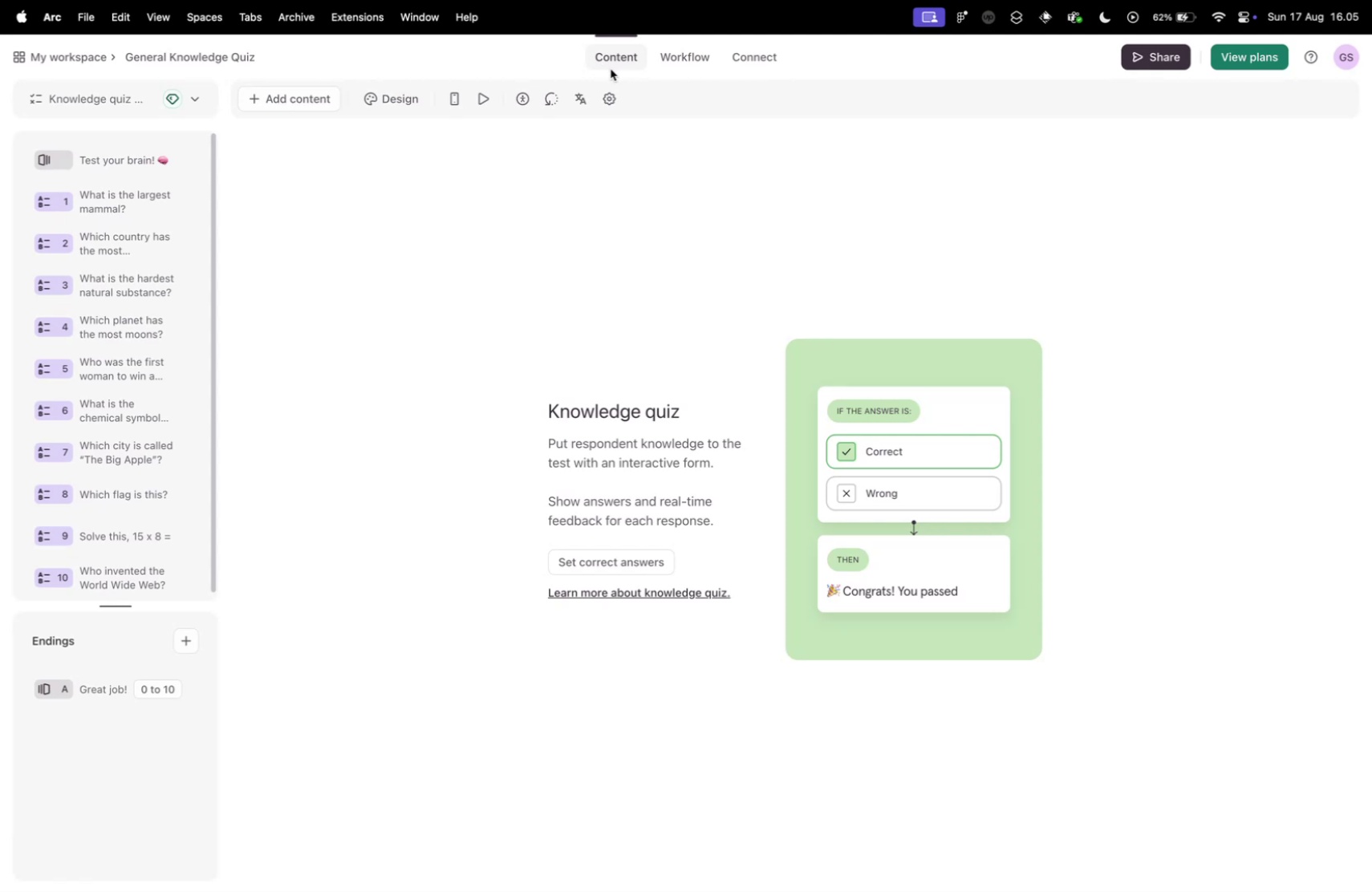 
wait(6.54)
 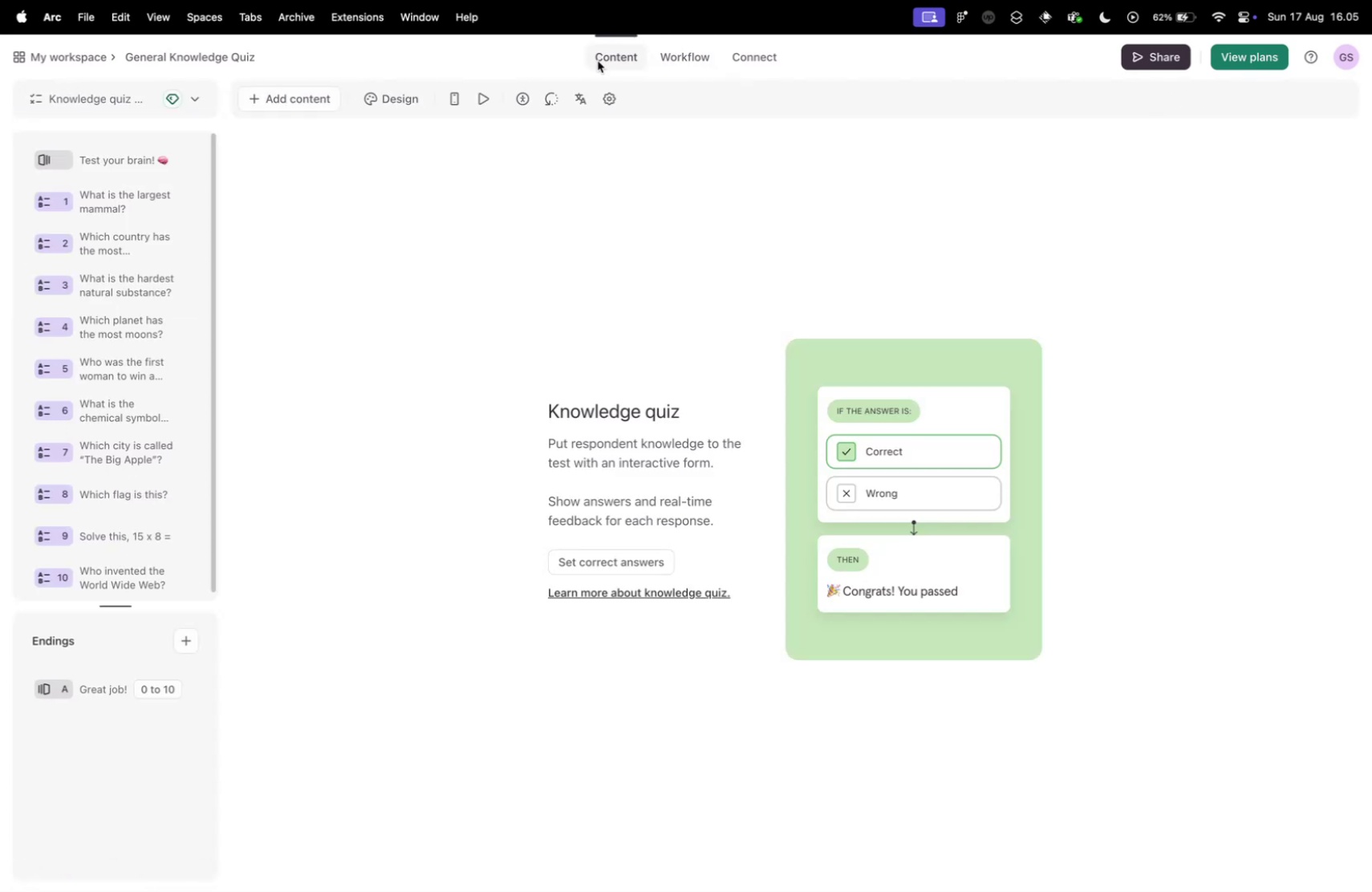 
left_click_drag(start_coordinate=[692, 59], to_coordinate=[560, 62])
 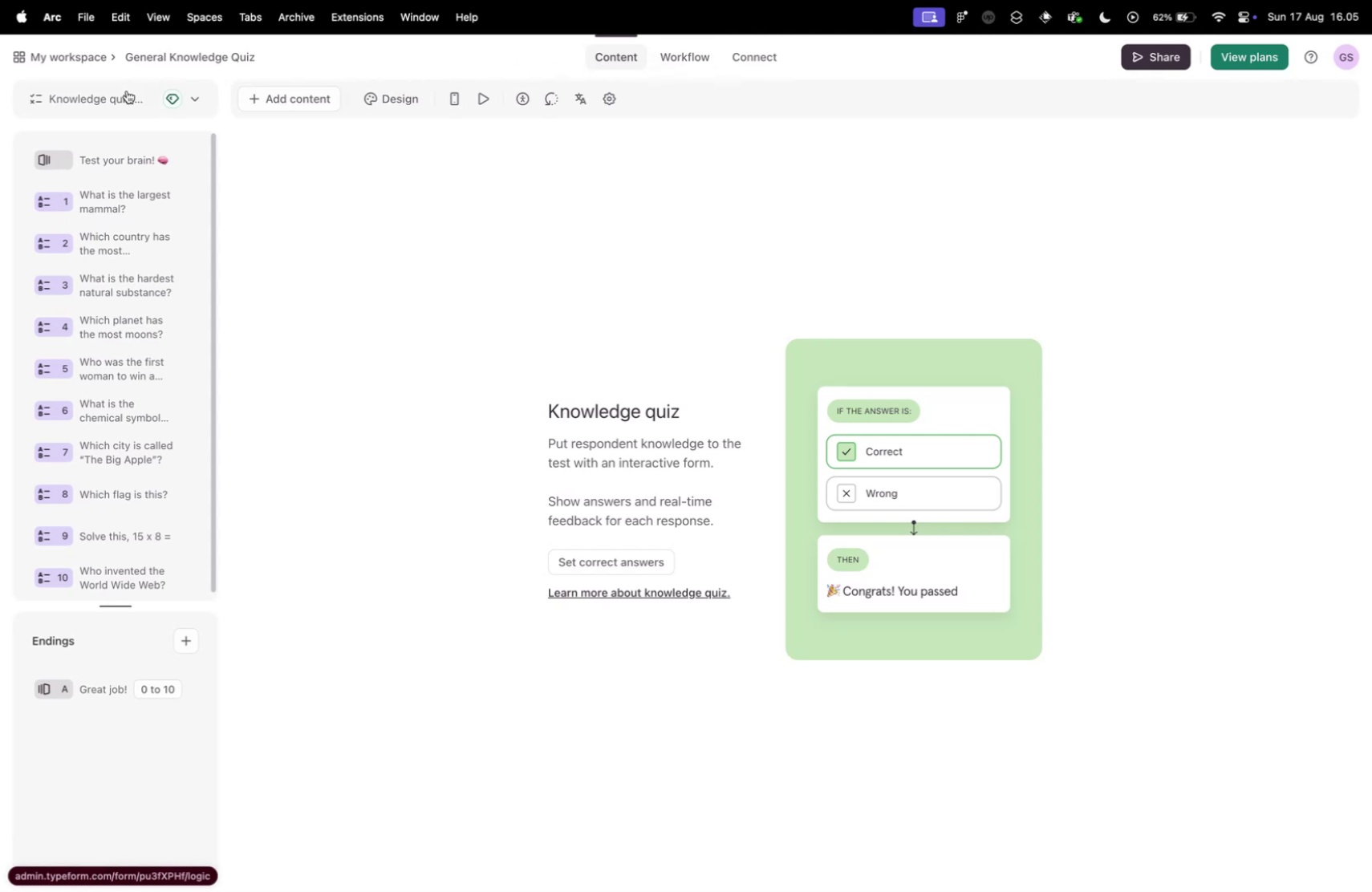 
left_click([126, 93])
 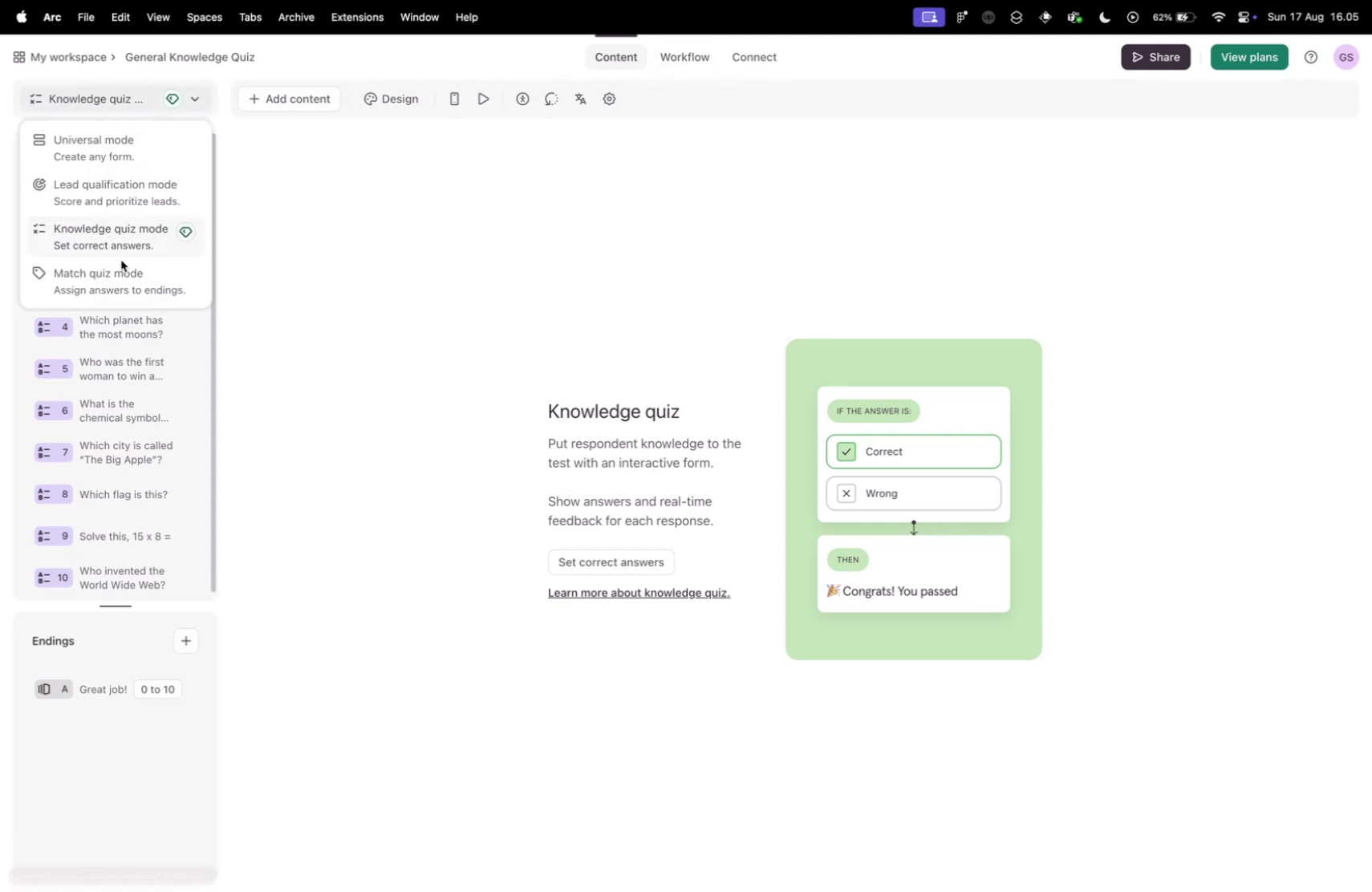 
left_click([120, 278])
 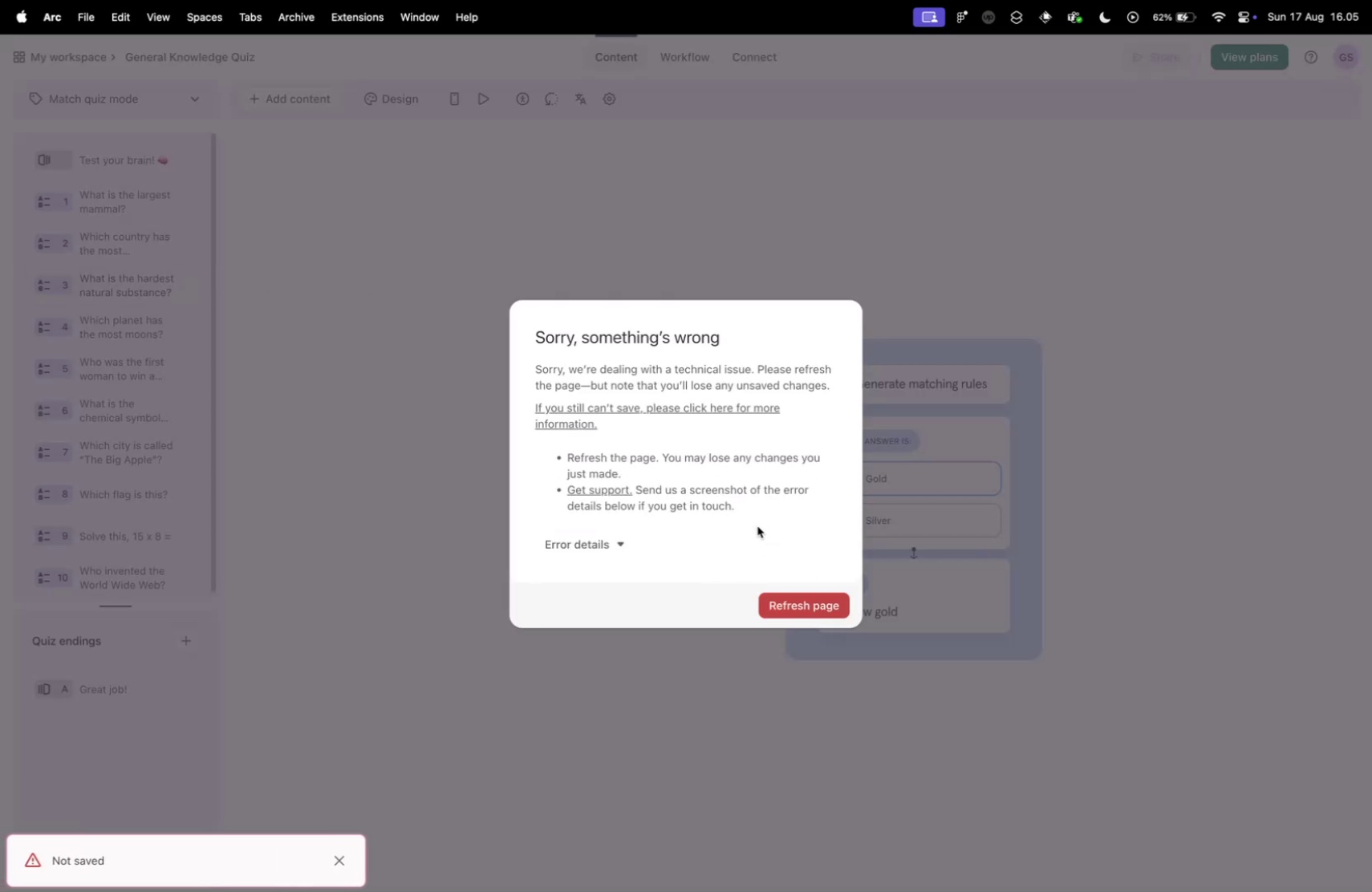 
left_click([798, 594])
 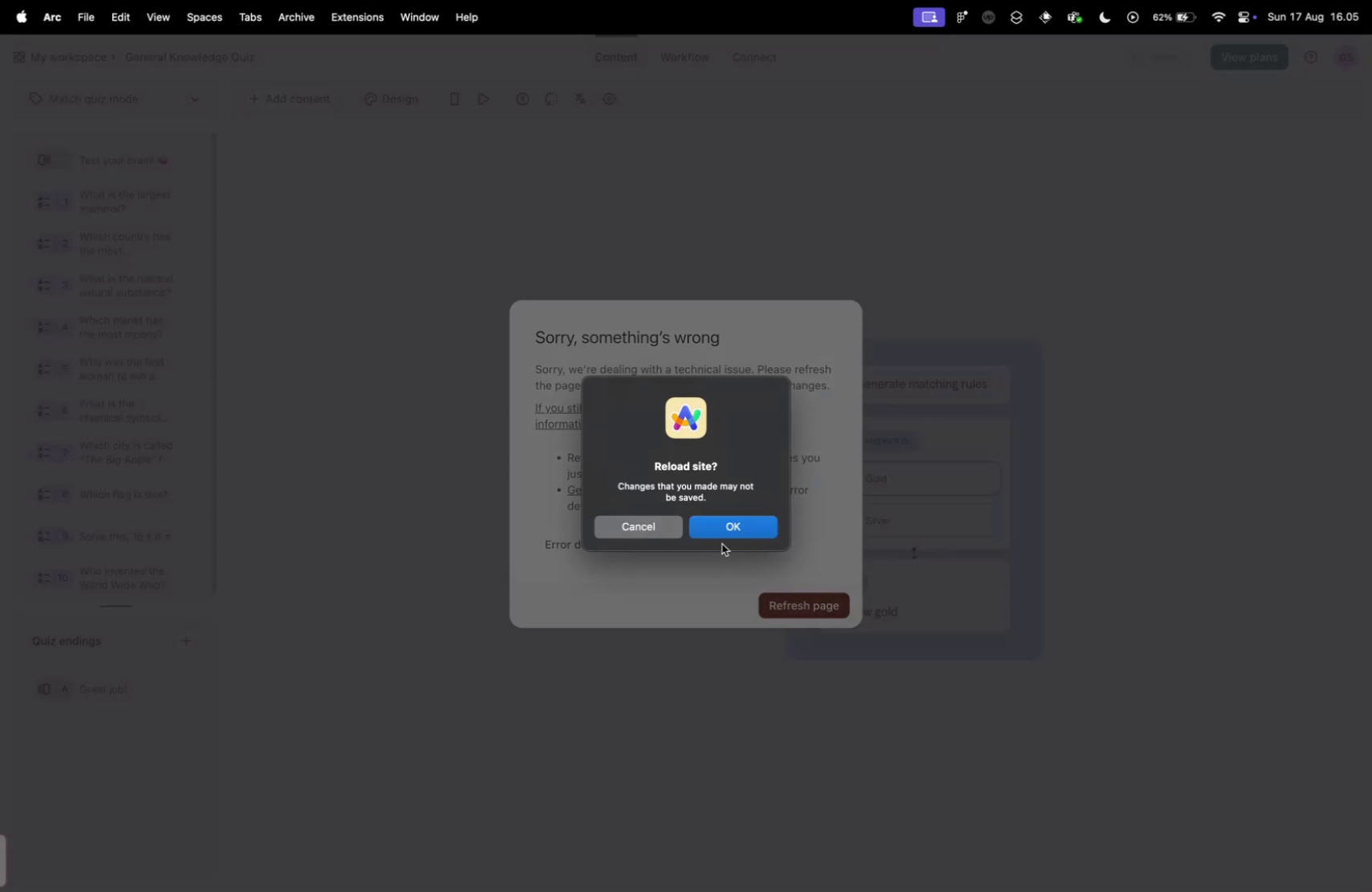 
left_click([730, 526])
 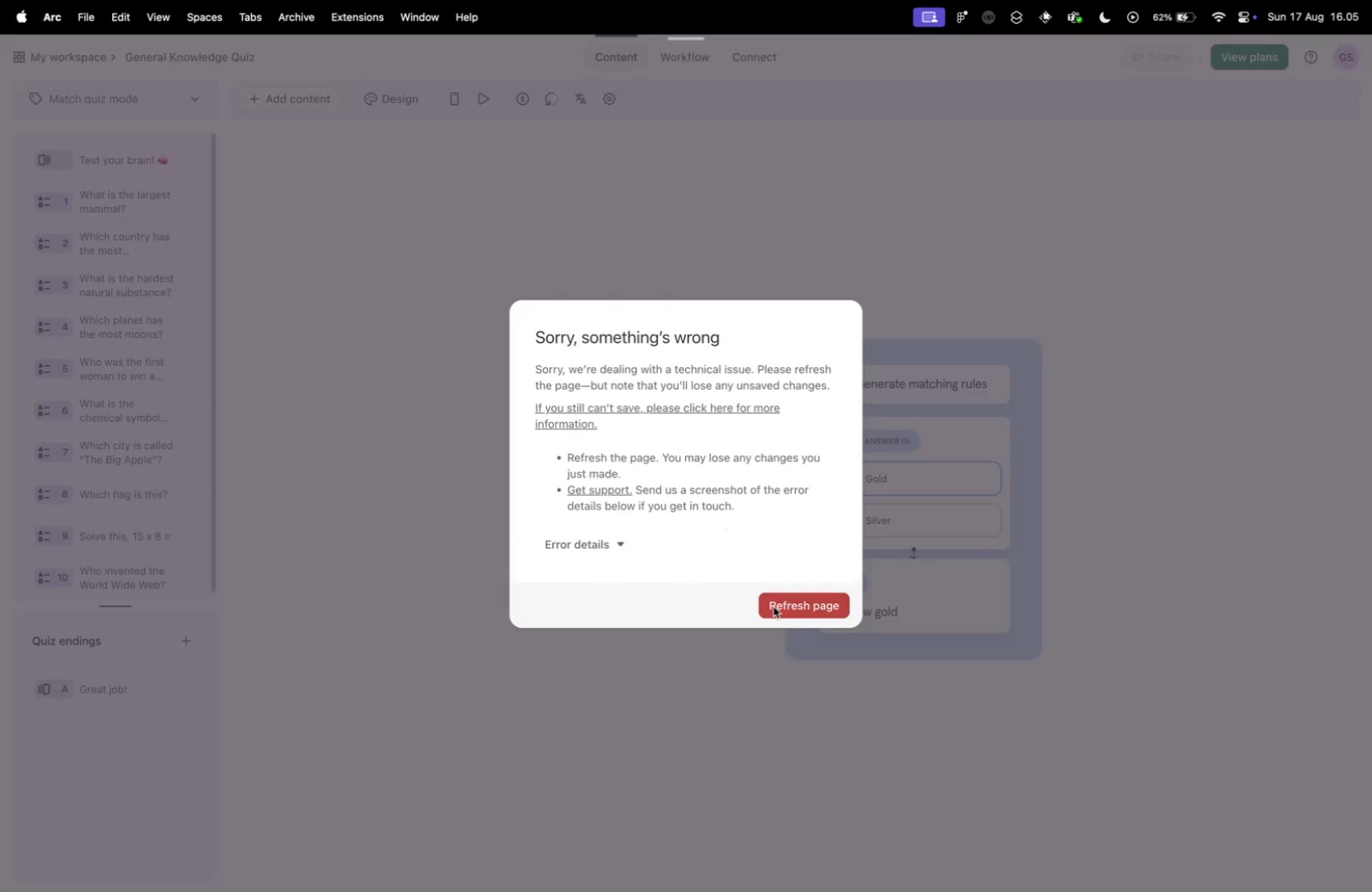 
left_click([451, 550])
 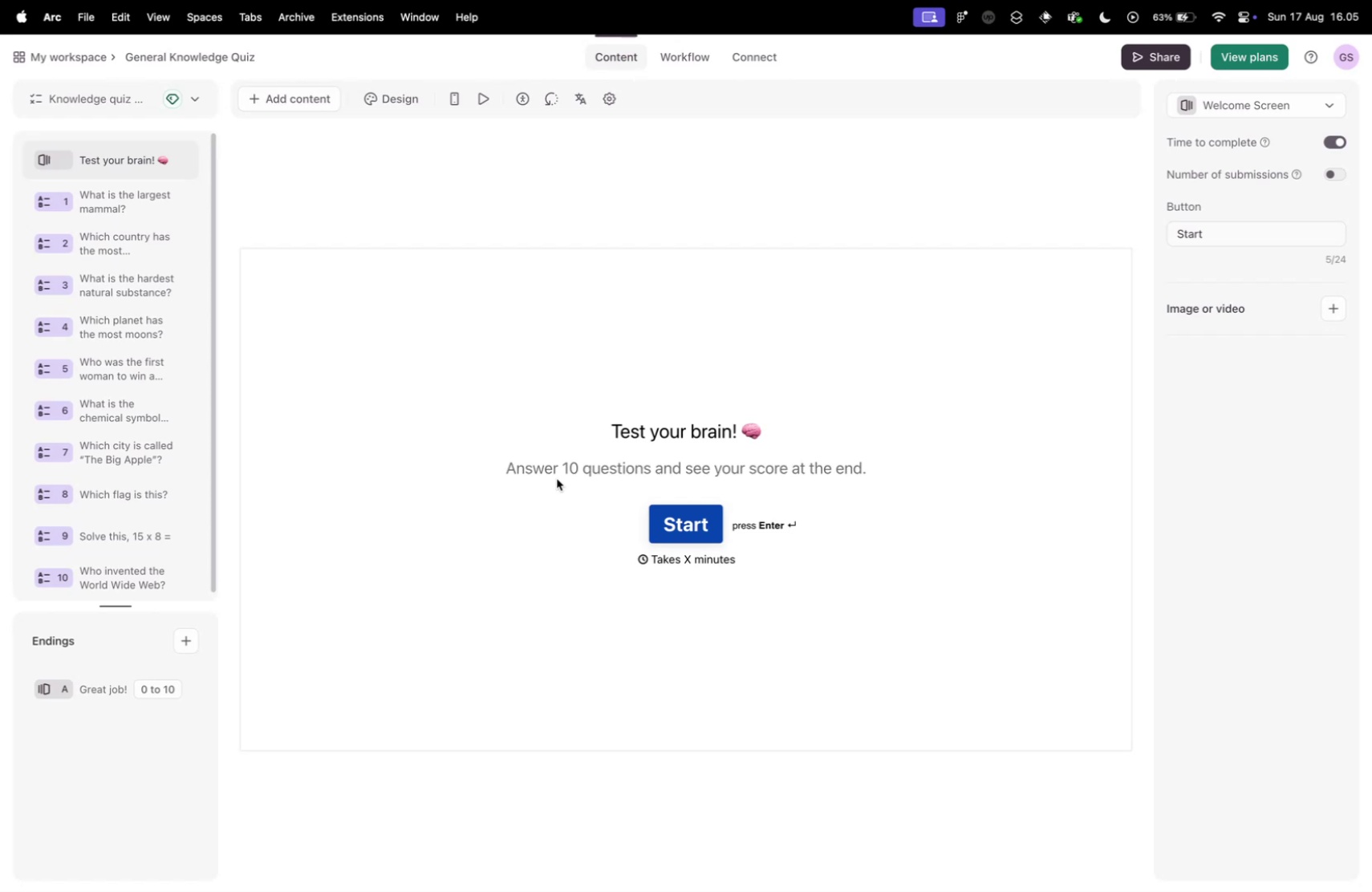 
wait(18.94)
 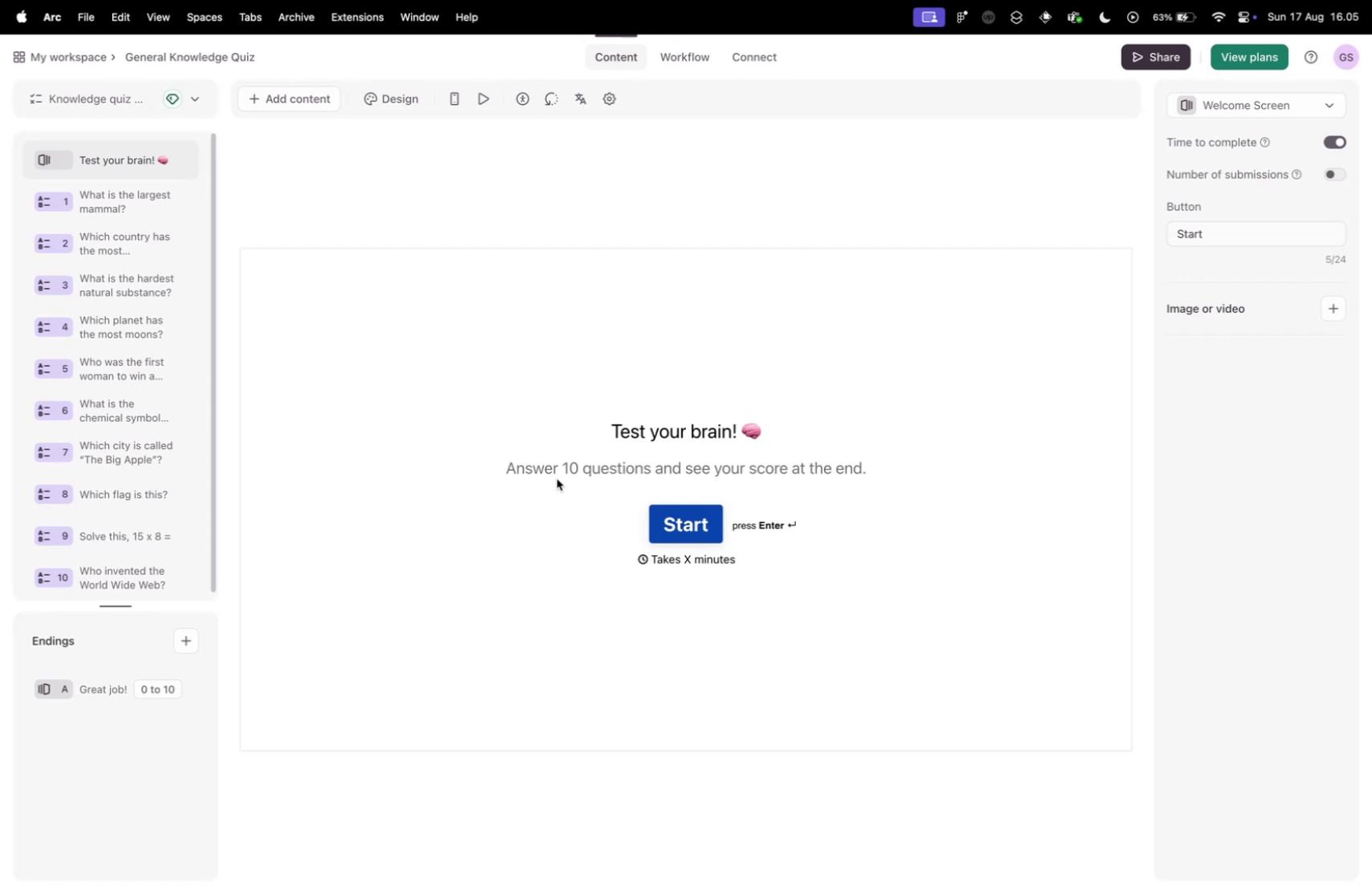 
scroll: coordinate [406, 627], scroll_direction: down, amount: 9.0
 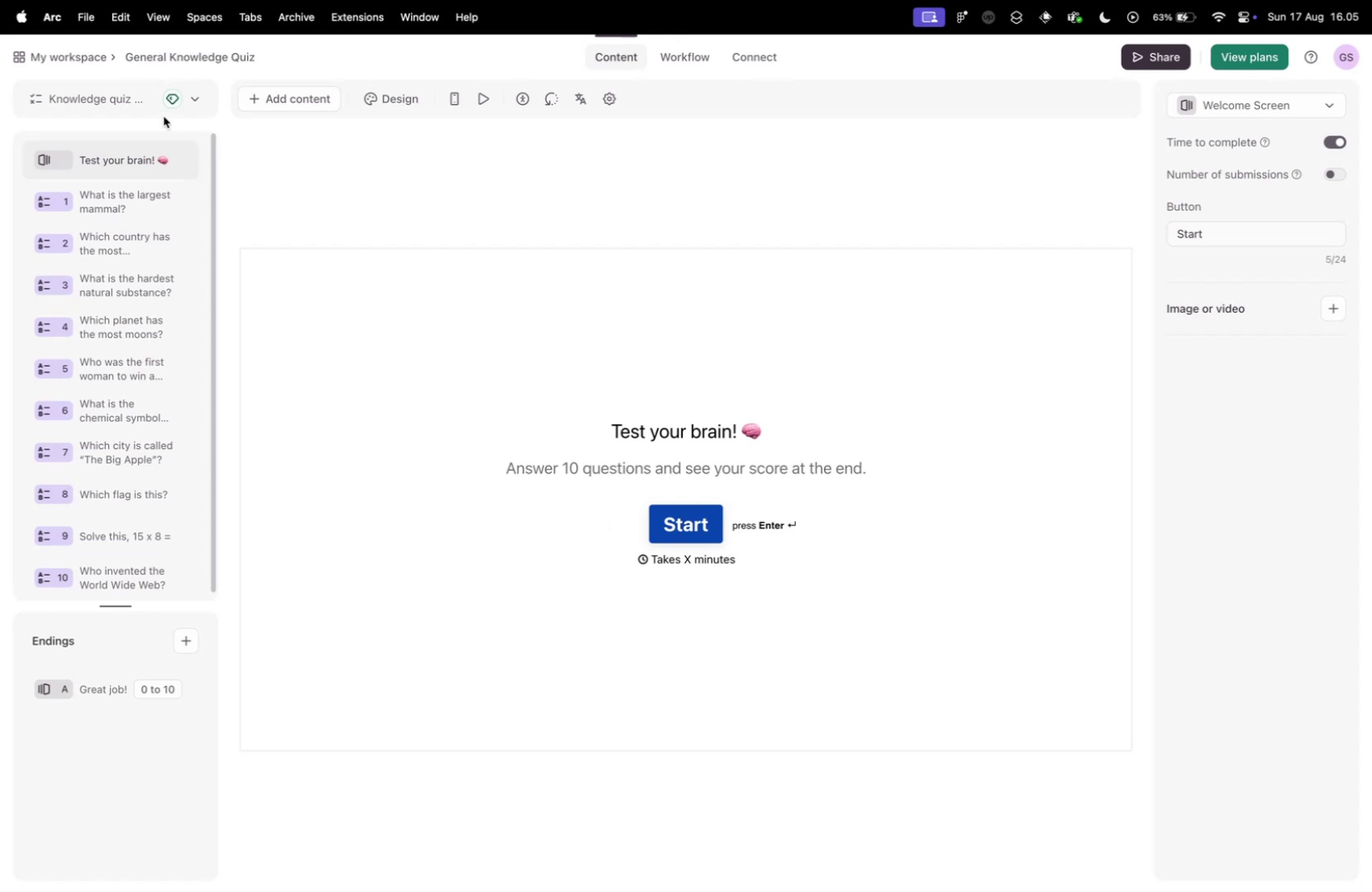 
left_click([154, 99])
 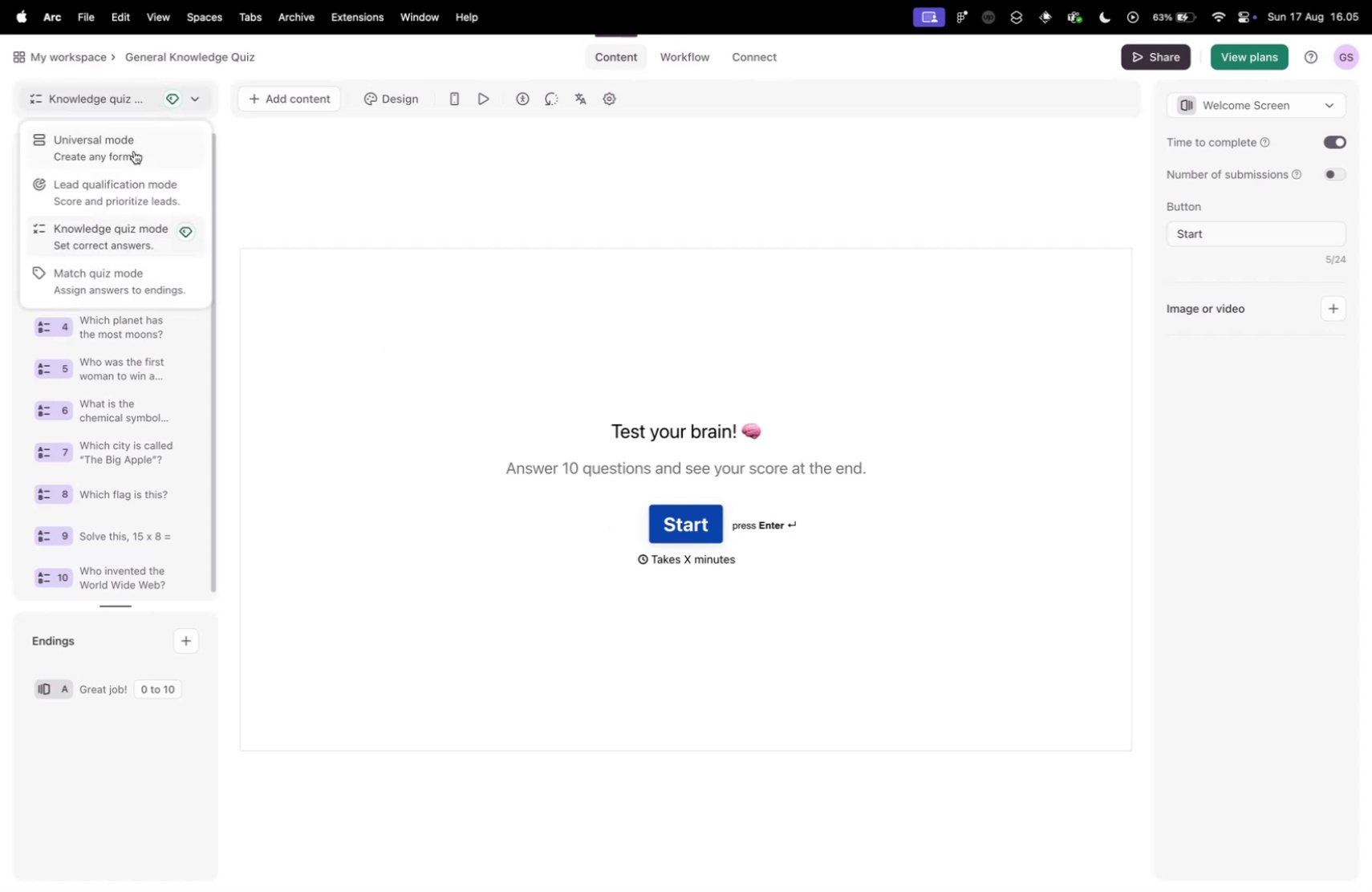 
left_click([134, 151])
 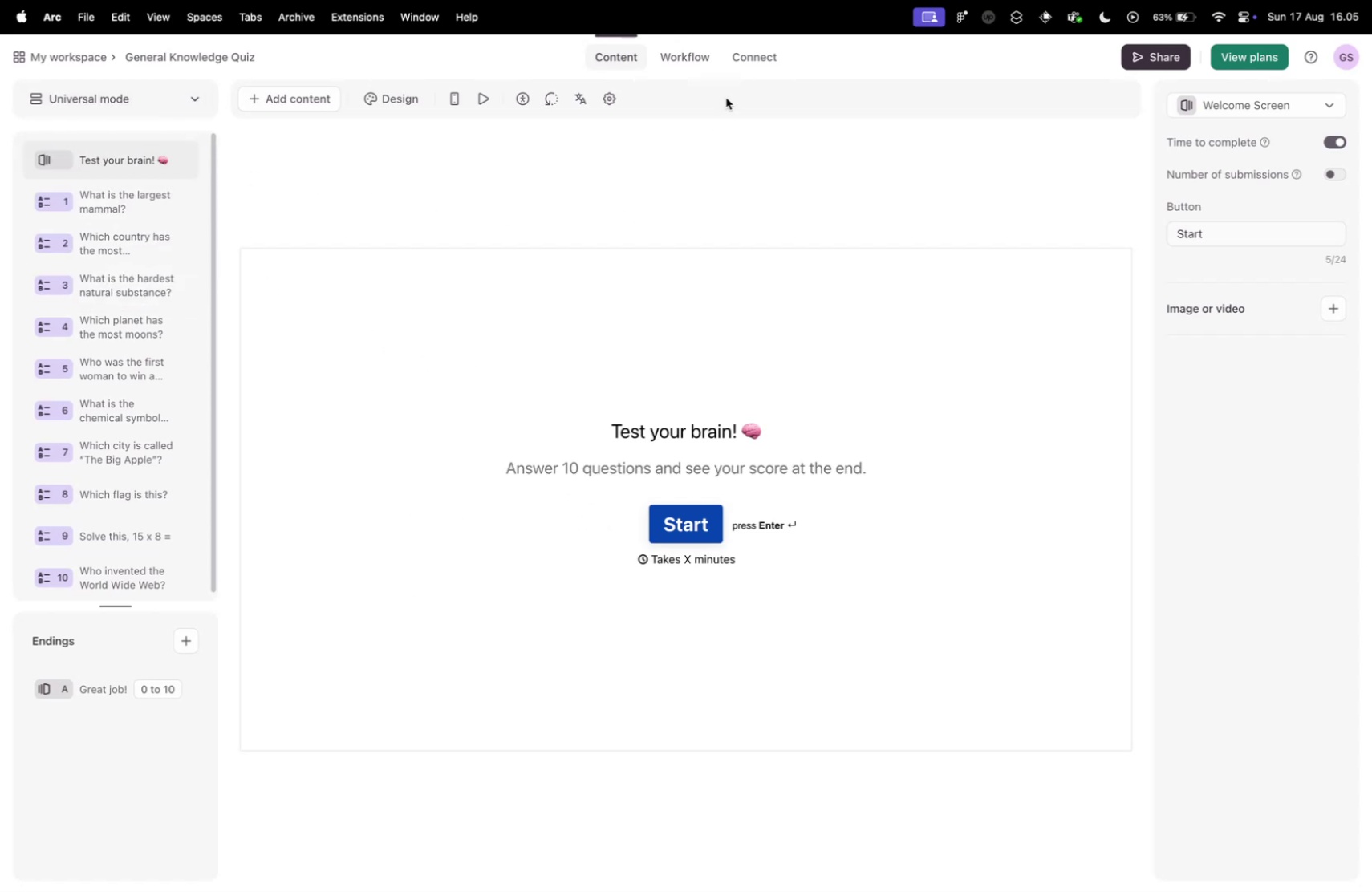 
left_click([737, 56])
 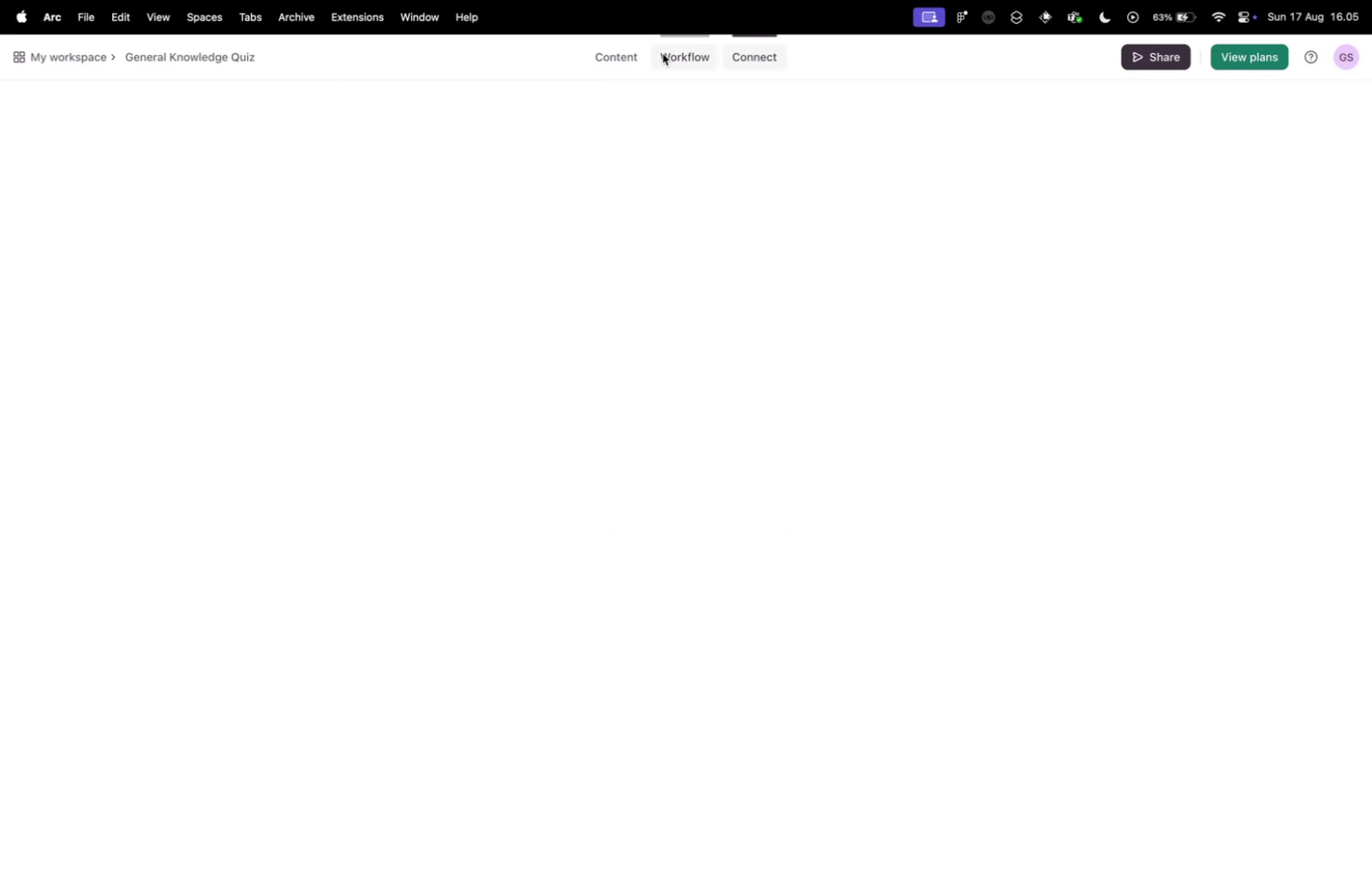 
left_click([663, 54])
 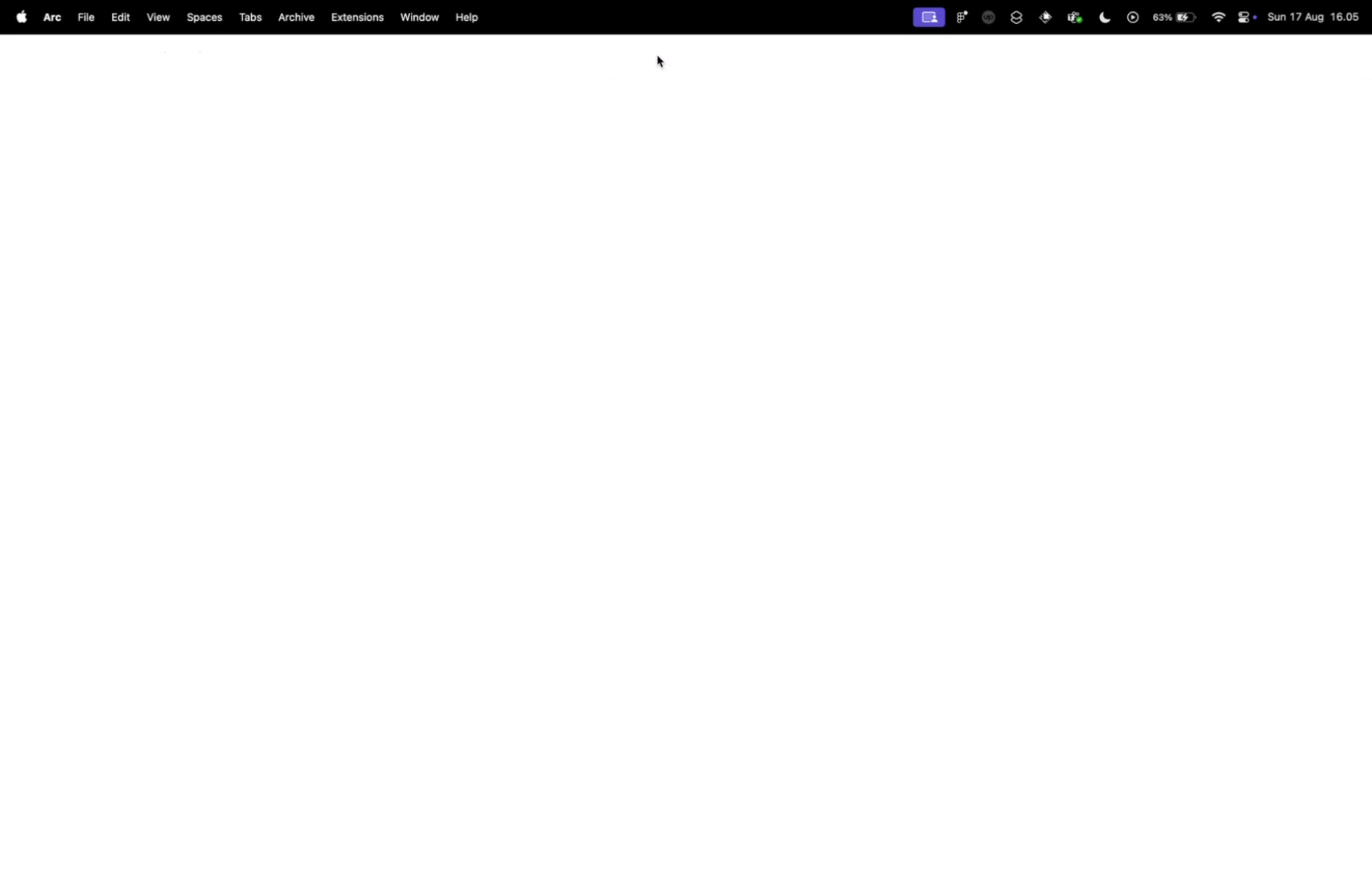 
mouse_move([635, 75])
 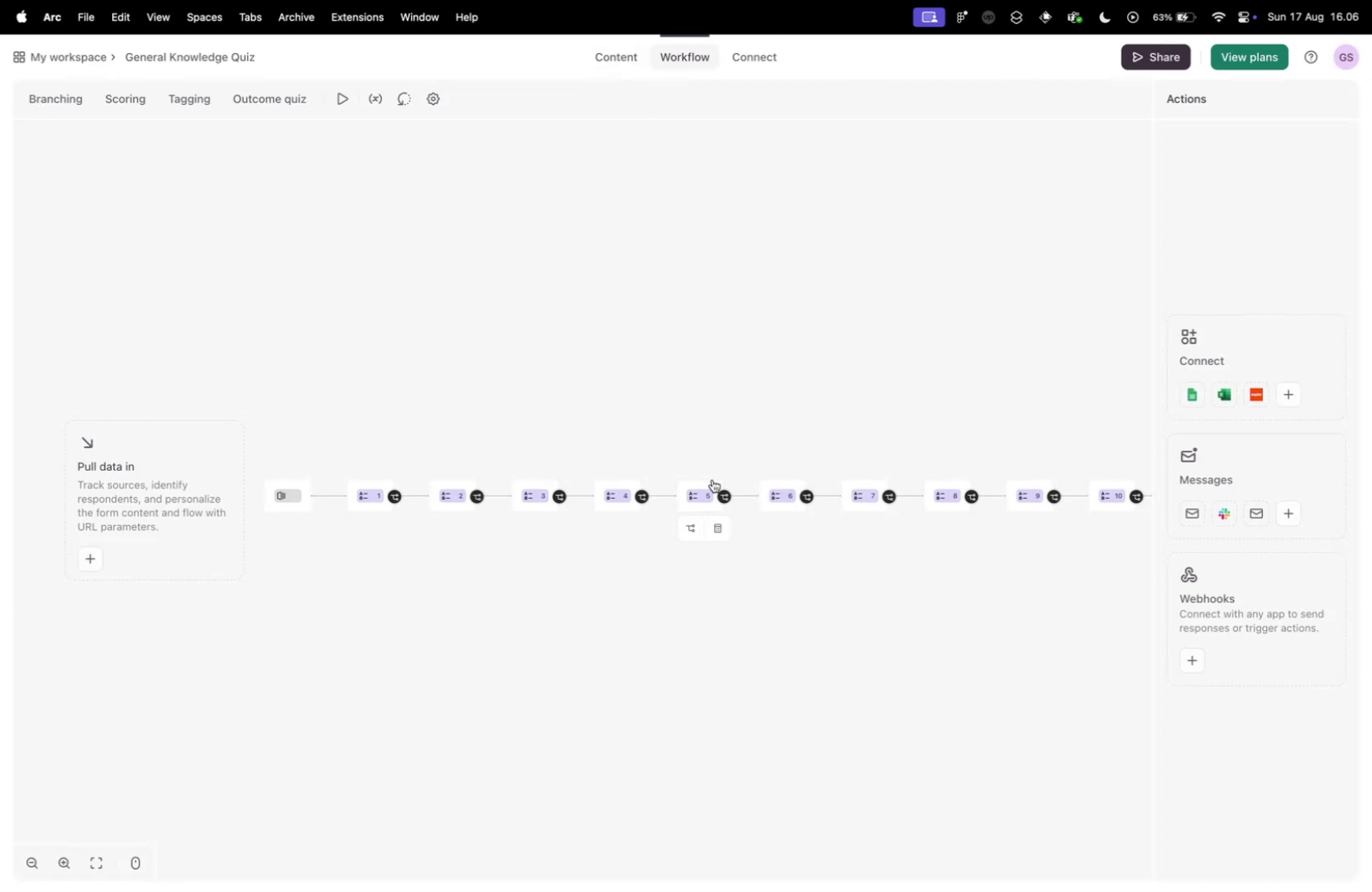 
scroll: coordinate [716, 477], scroll_direction: down, amount: 10.0
 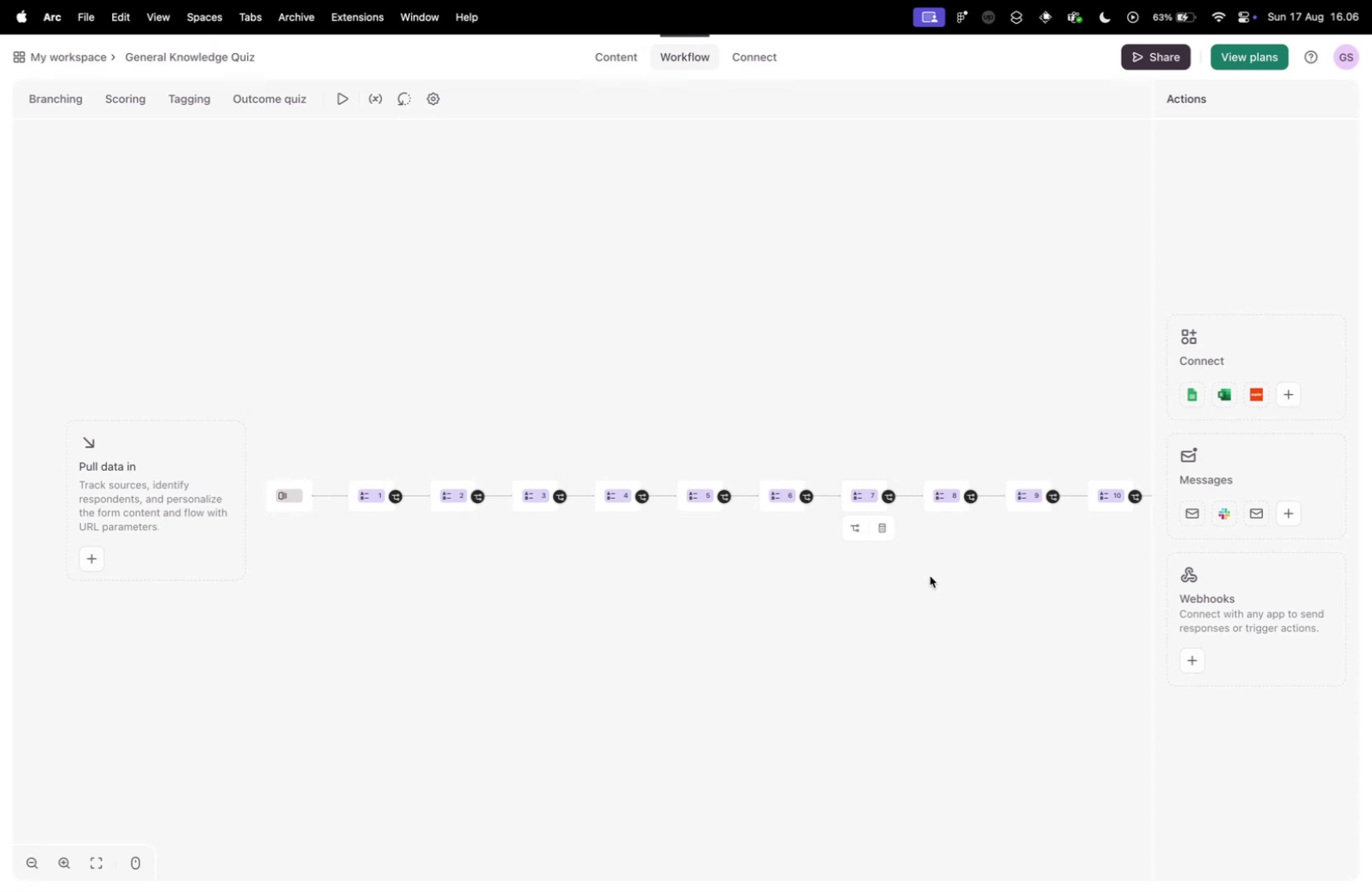 
left_click_drag(start_coordinate=[936, 574], to_coordinate=[629, 541])
 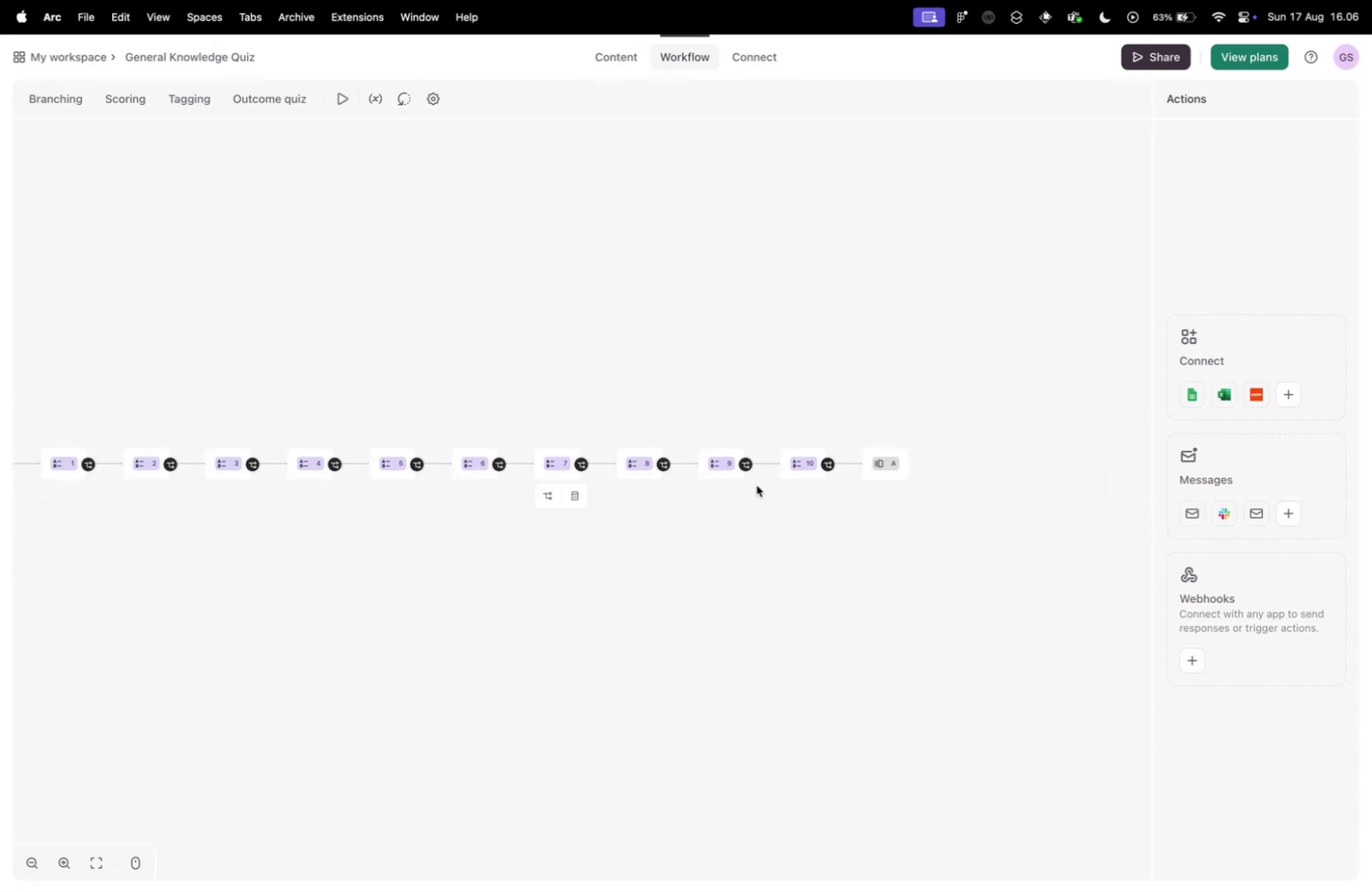 
scroll: coordinate [1043, 471], scroll_direction: up, amount: 32.0
 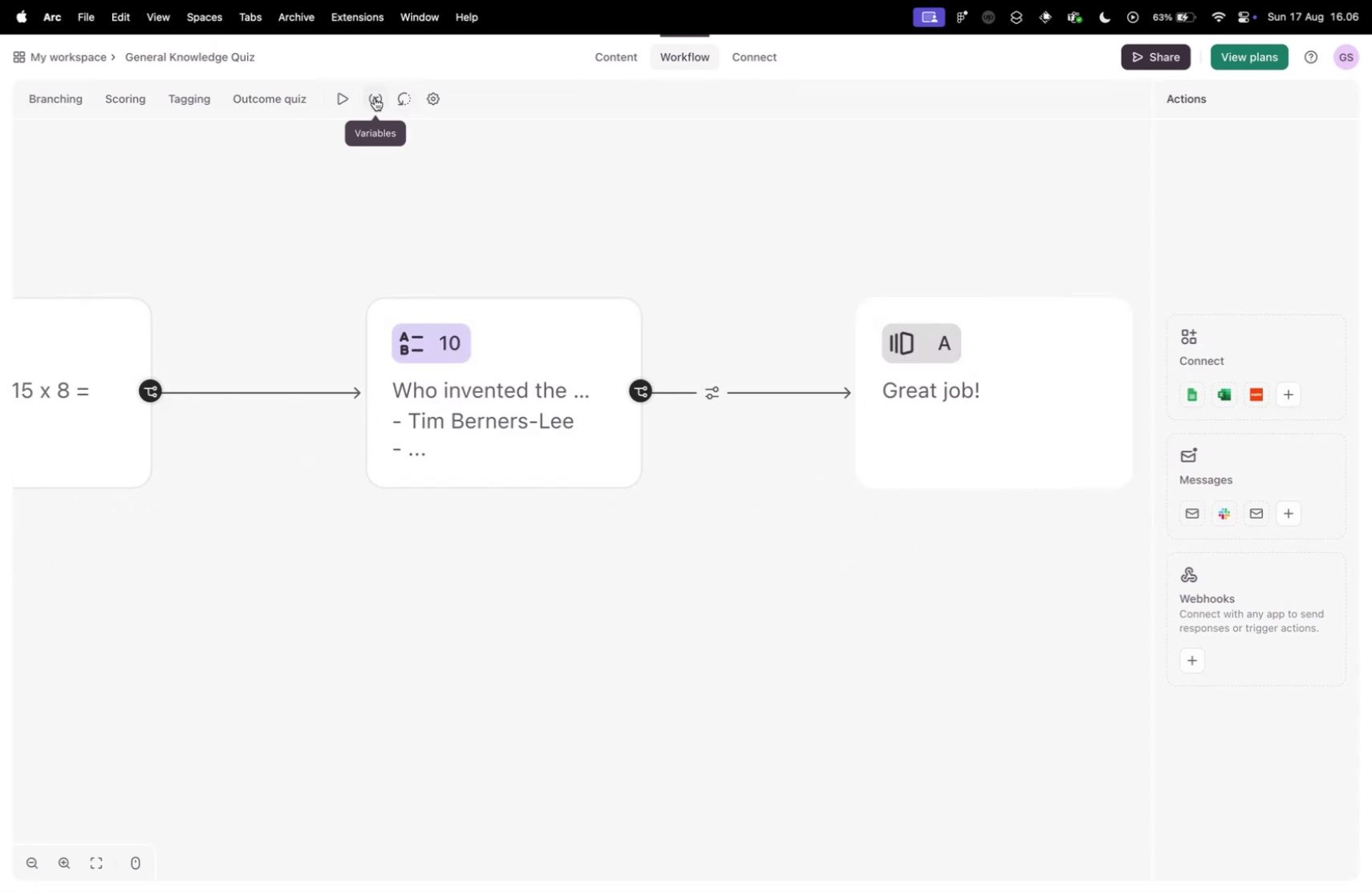 
left_click([334, 105])
 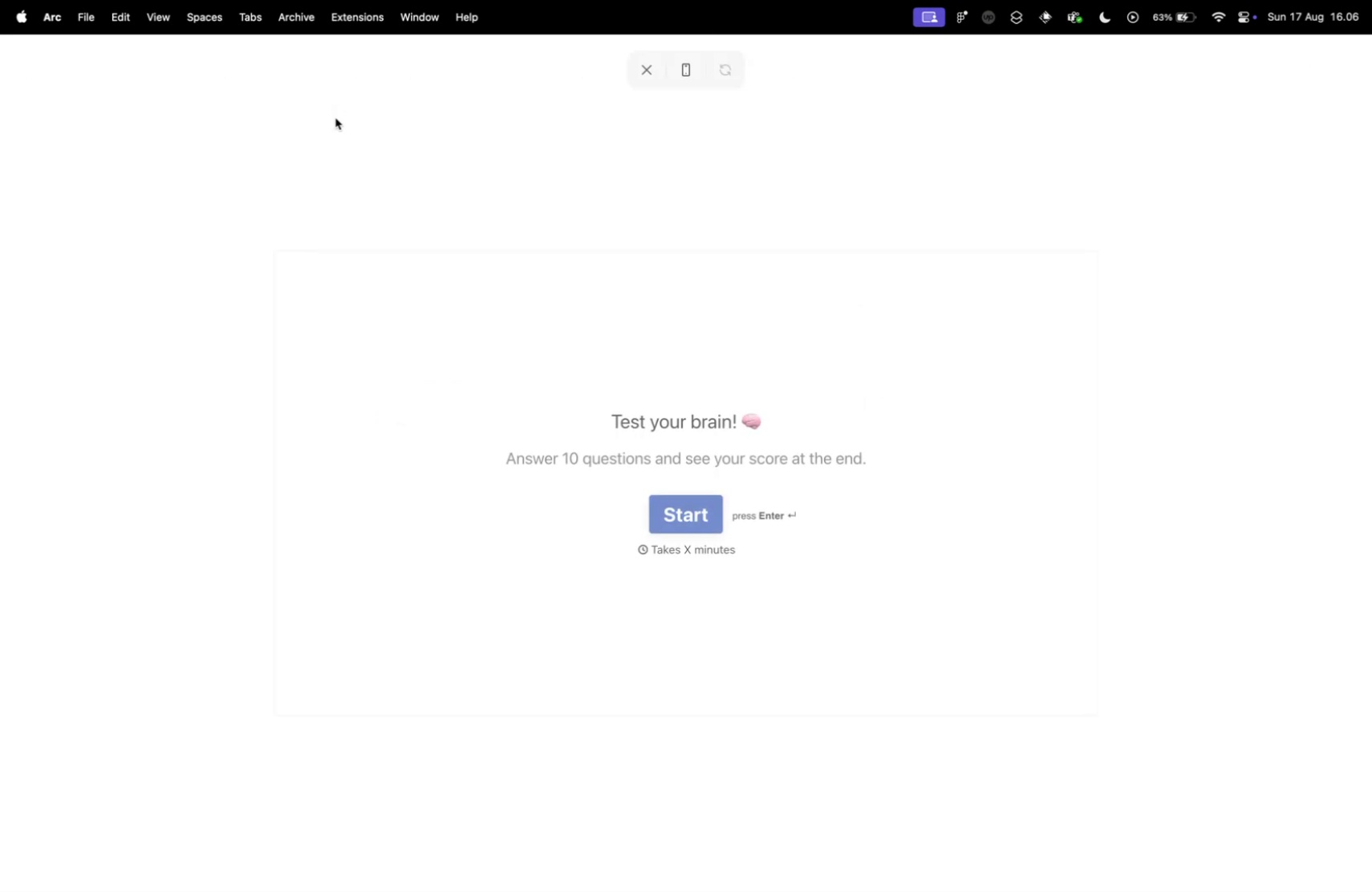 
left_click([683, 497])
 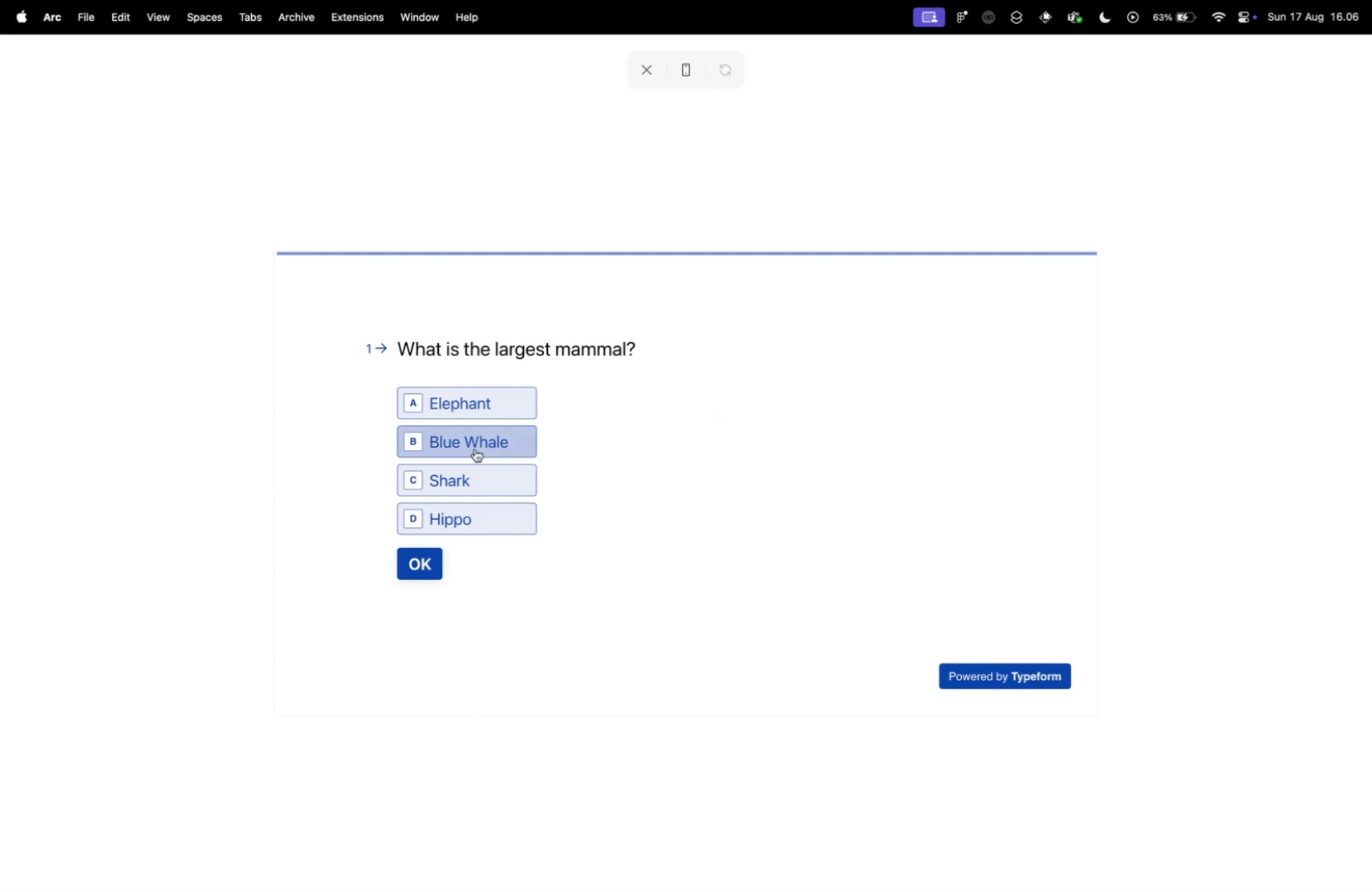 
left_click([477, 489])
 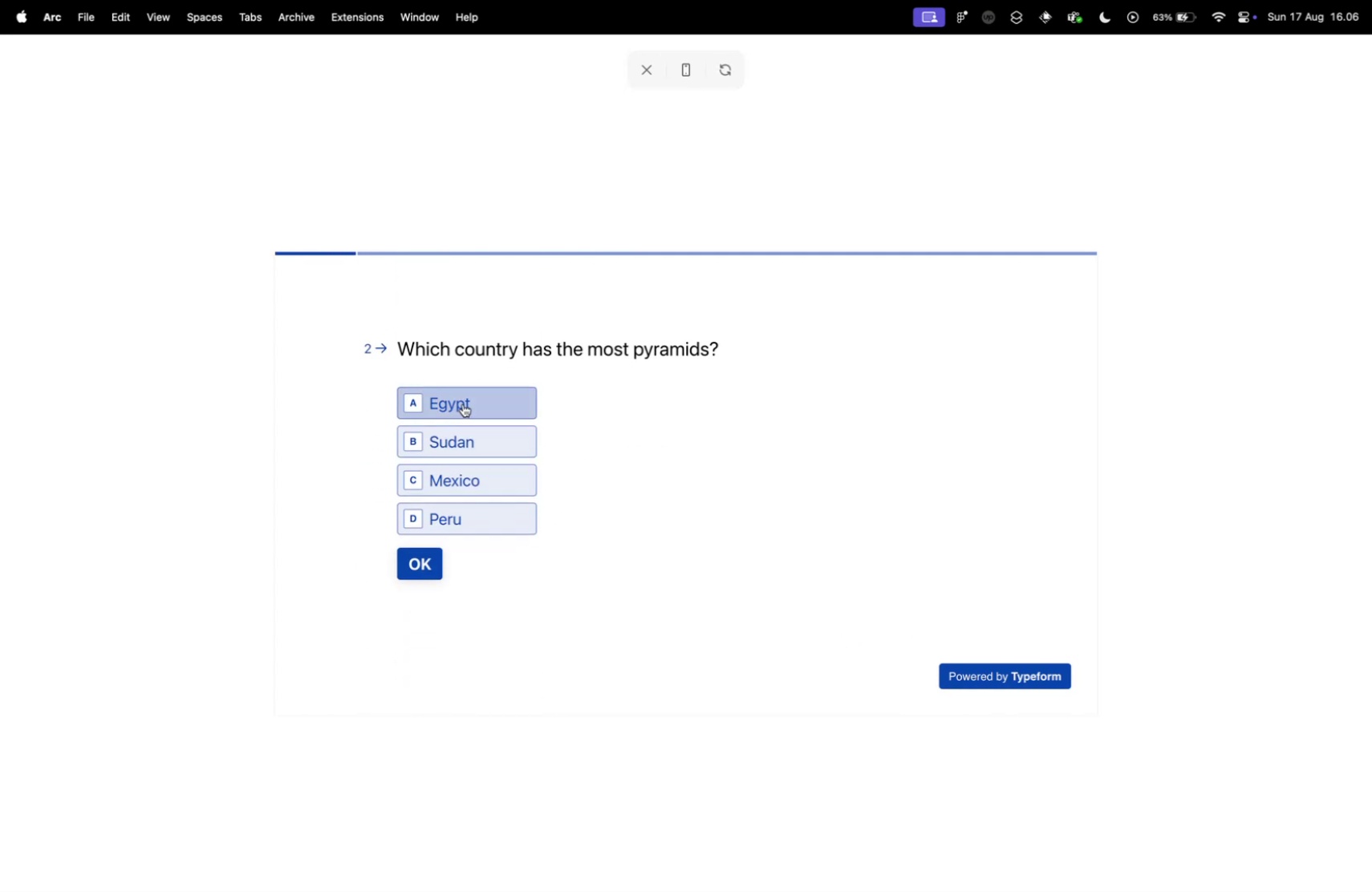 
left_click([460, 408])
 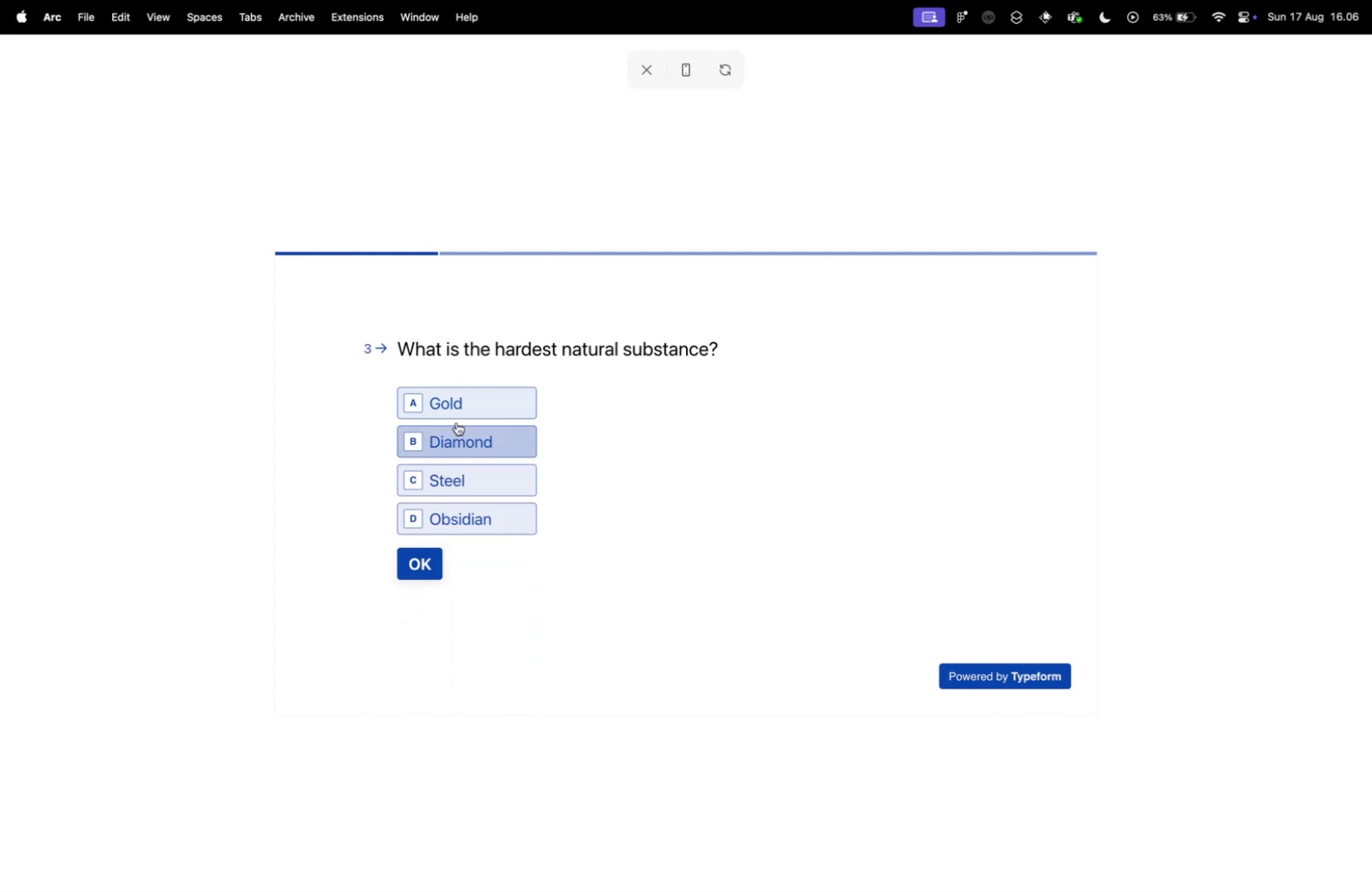 
left_click([463, 439])
 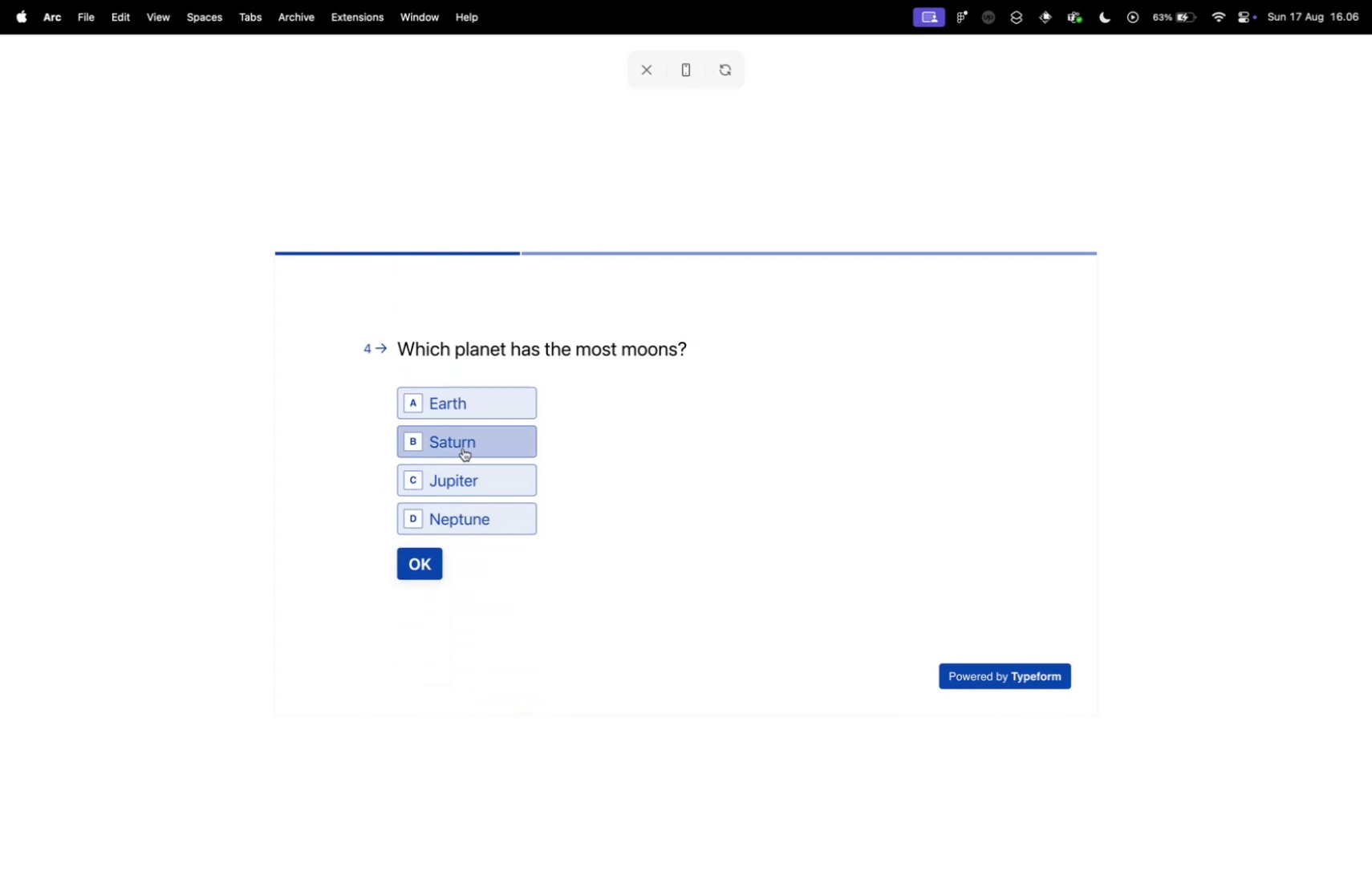 
left_click([466, 436])
 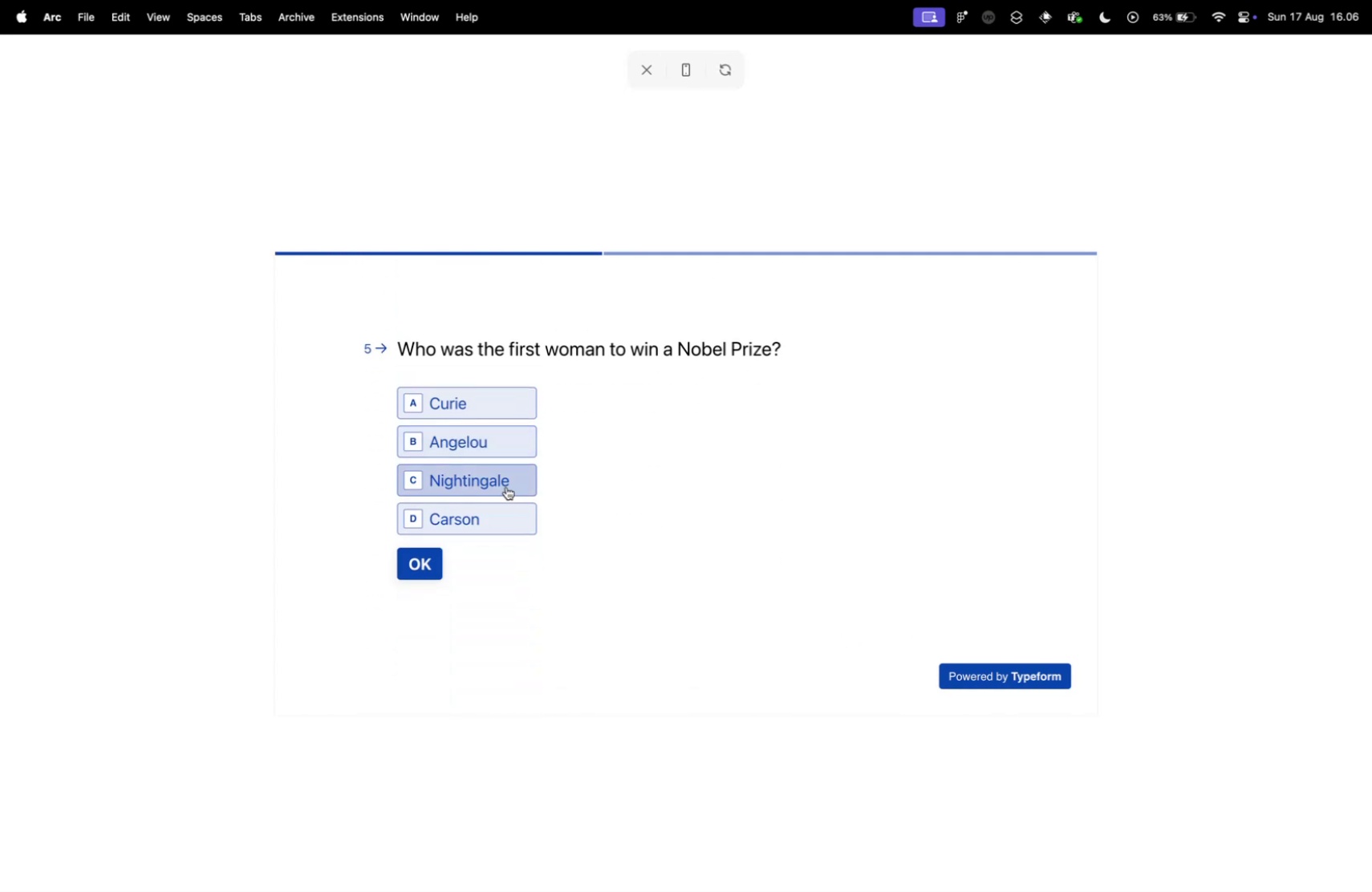 
left_click([475, 511])
 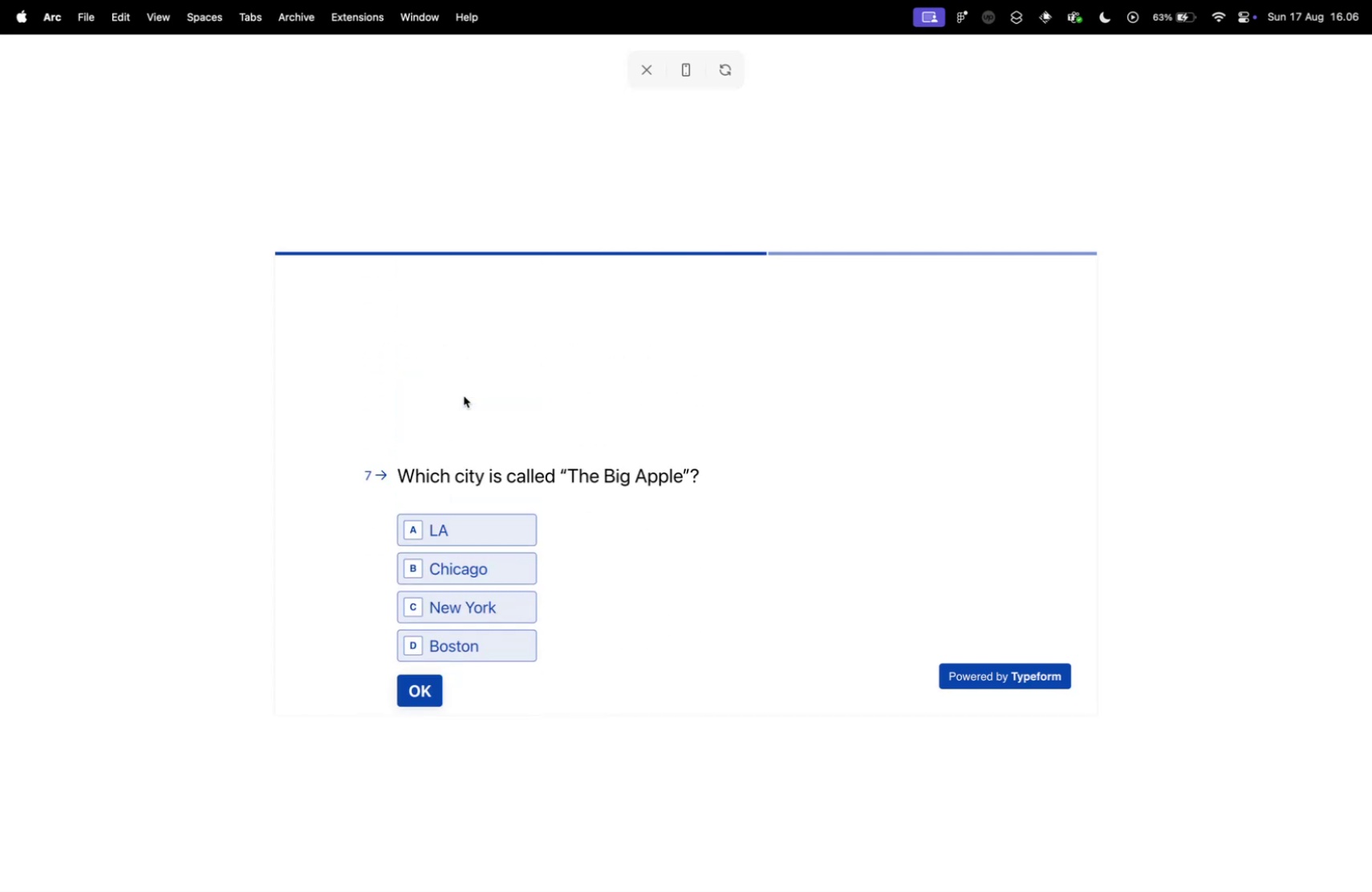 
left_click([469, 479])
 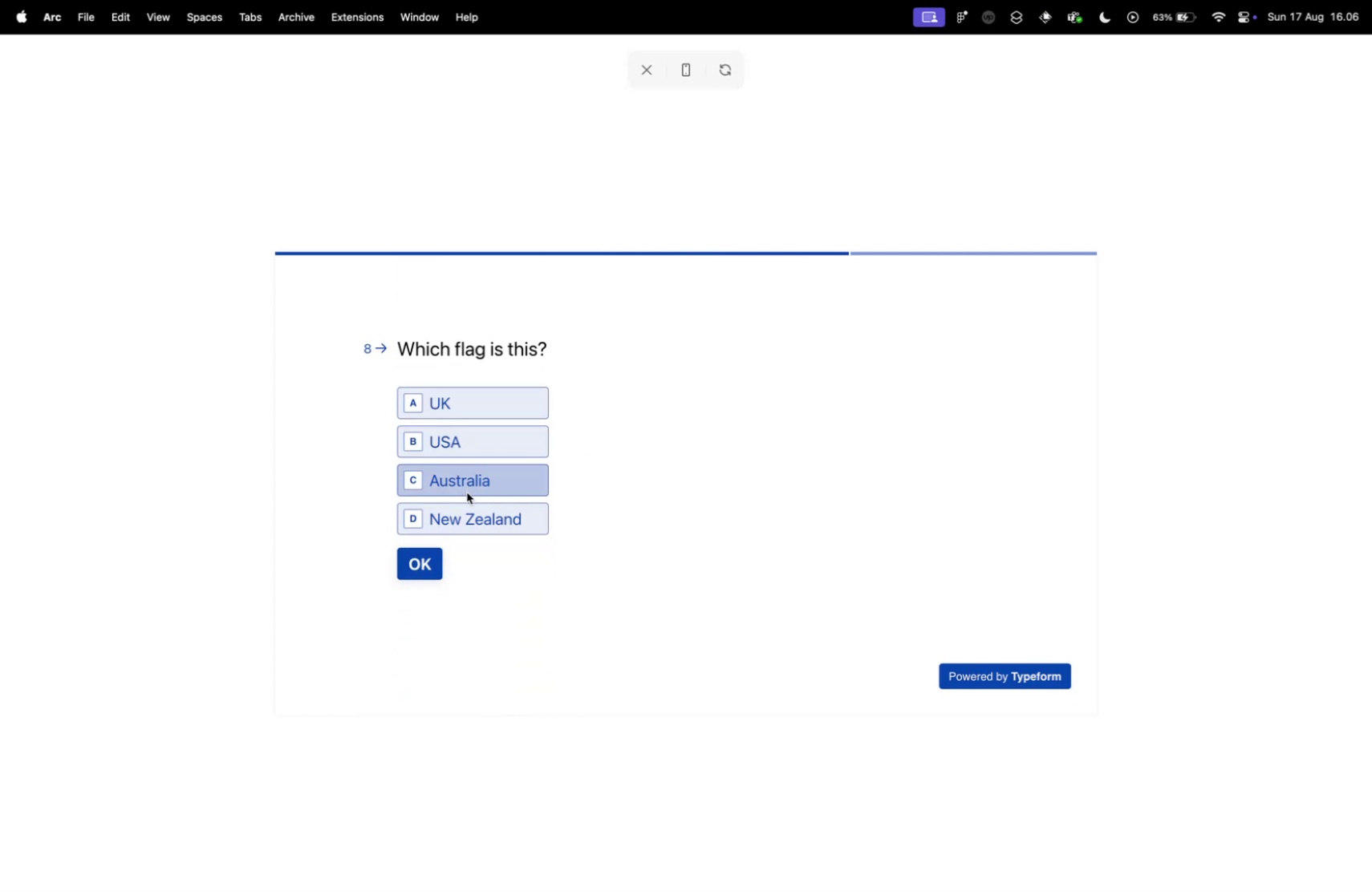 
left_click([473, 509])
 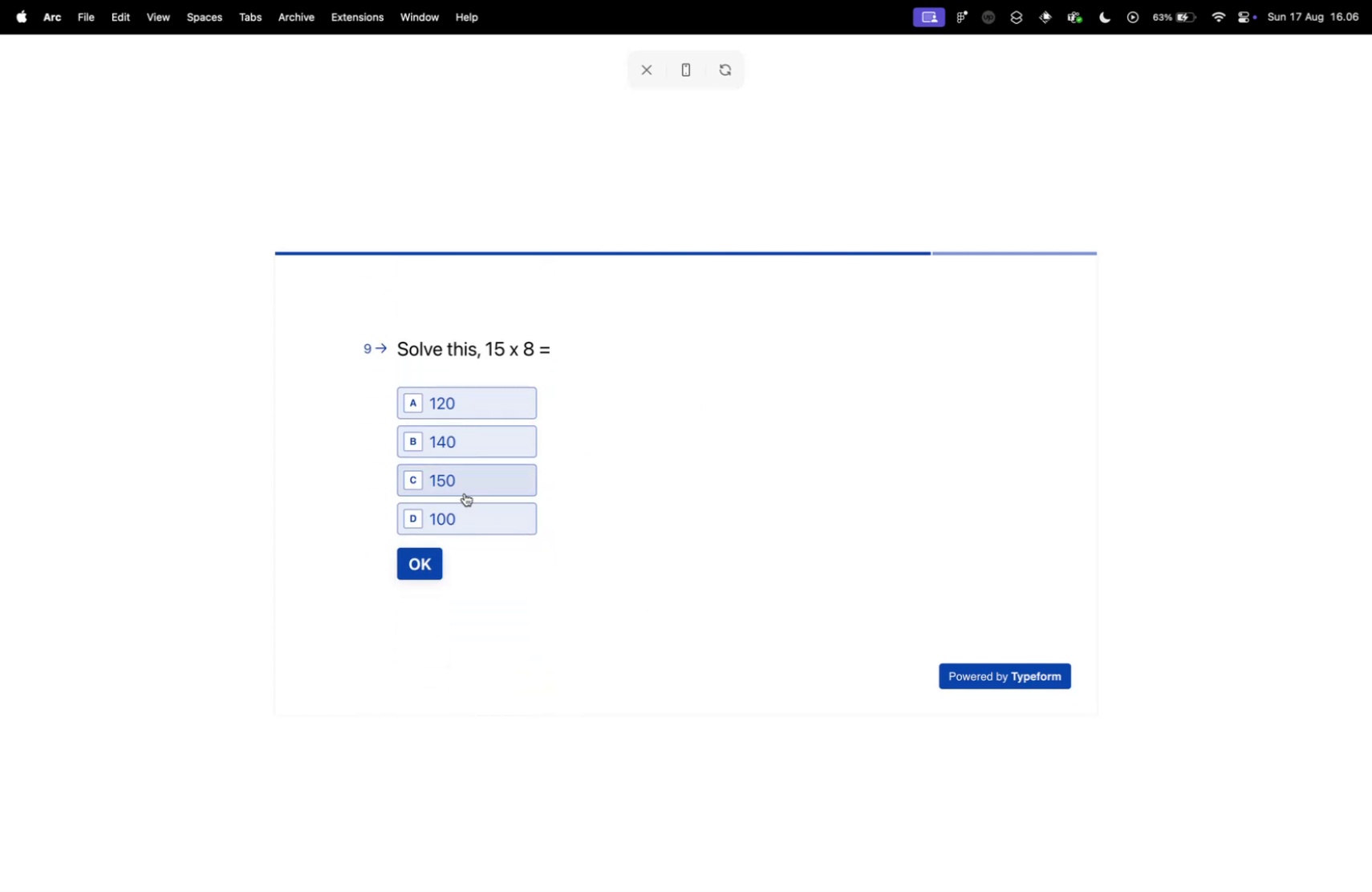 
left_click([454, 402])
 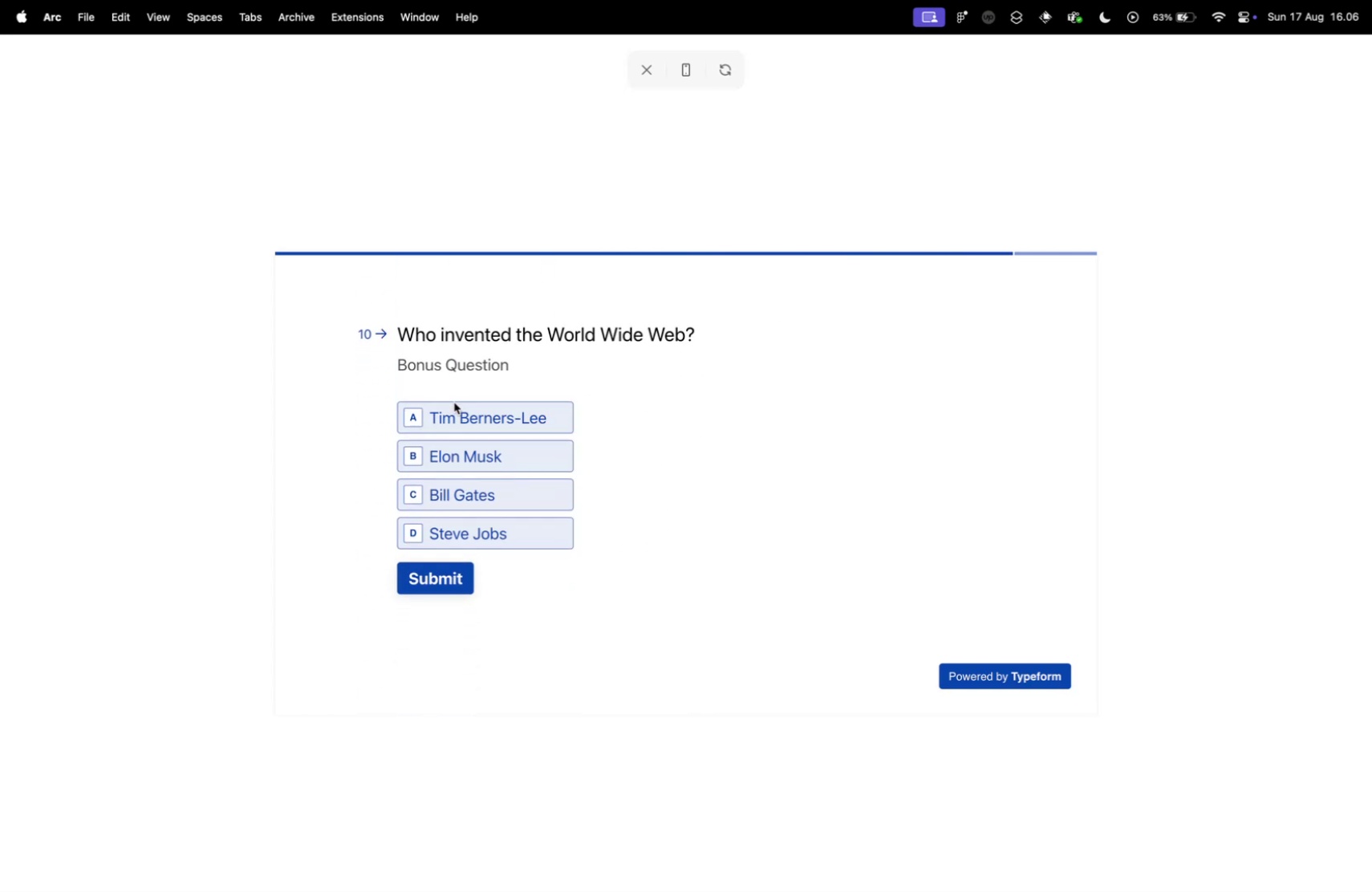 
left_click([454, 402])
 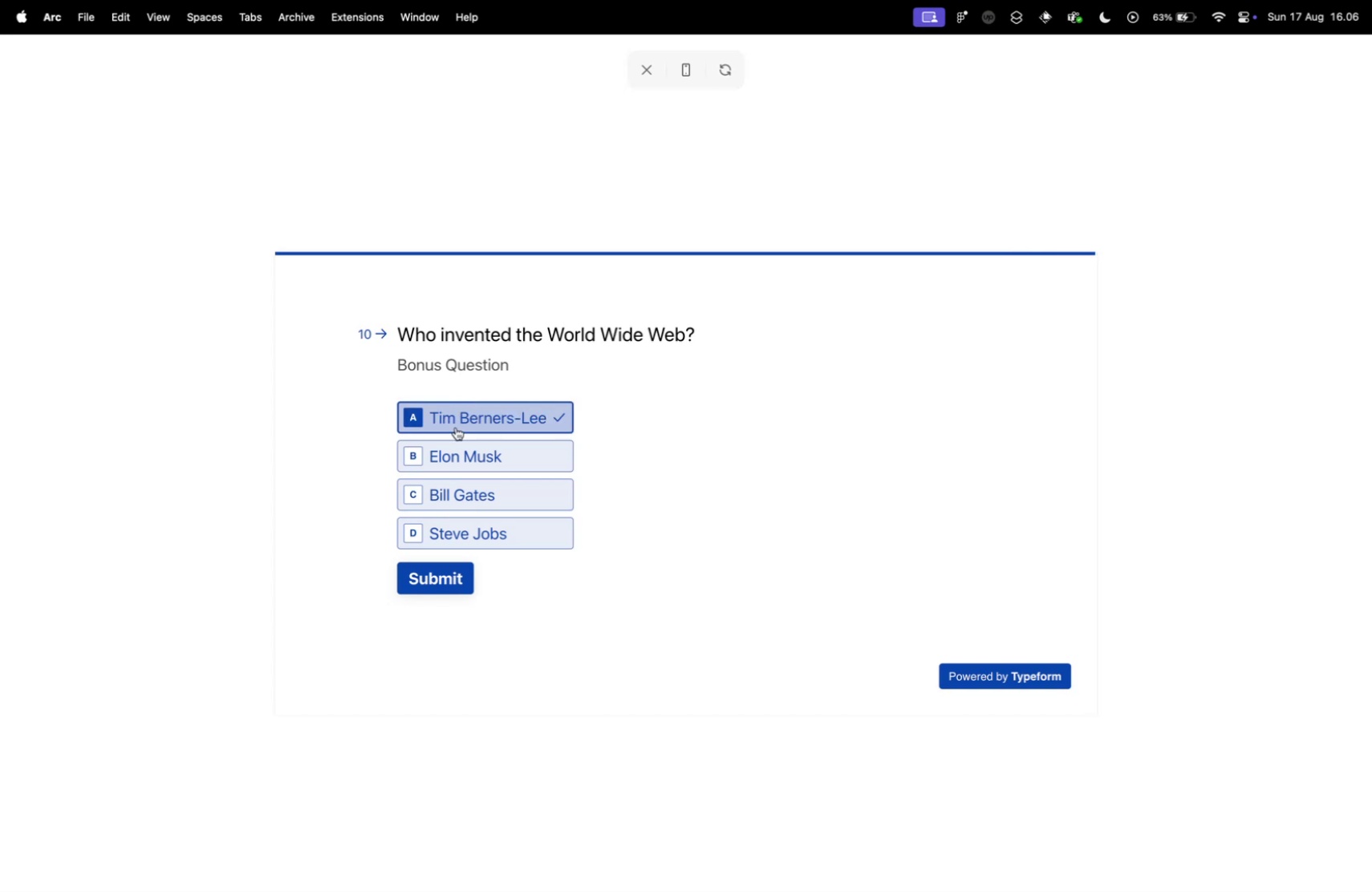 
left_click([452, 578])
 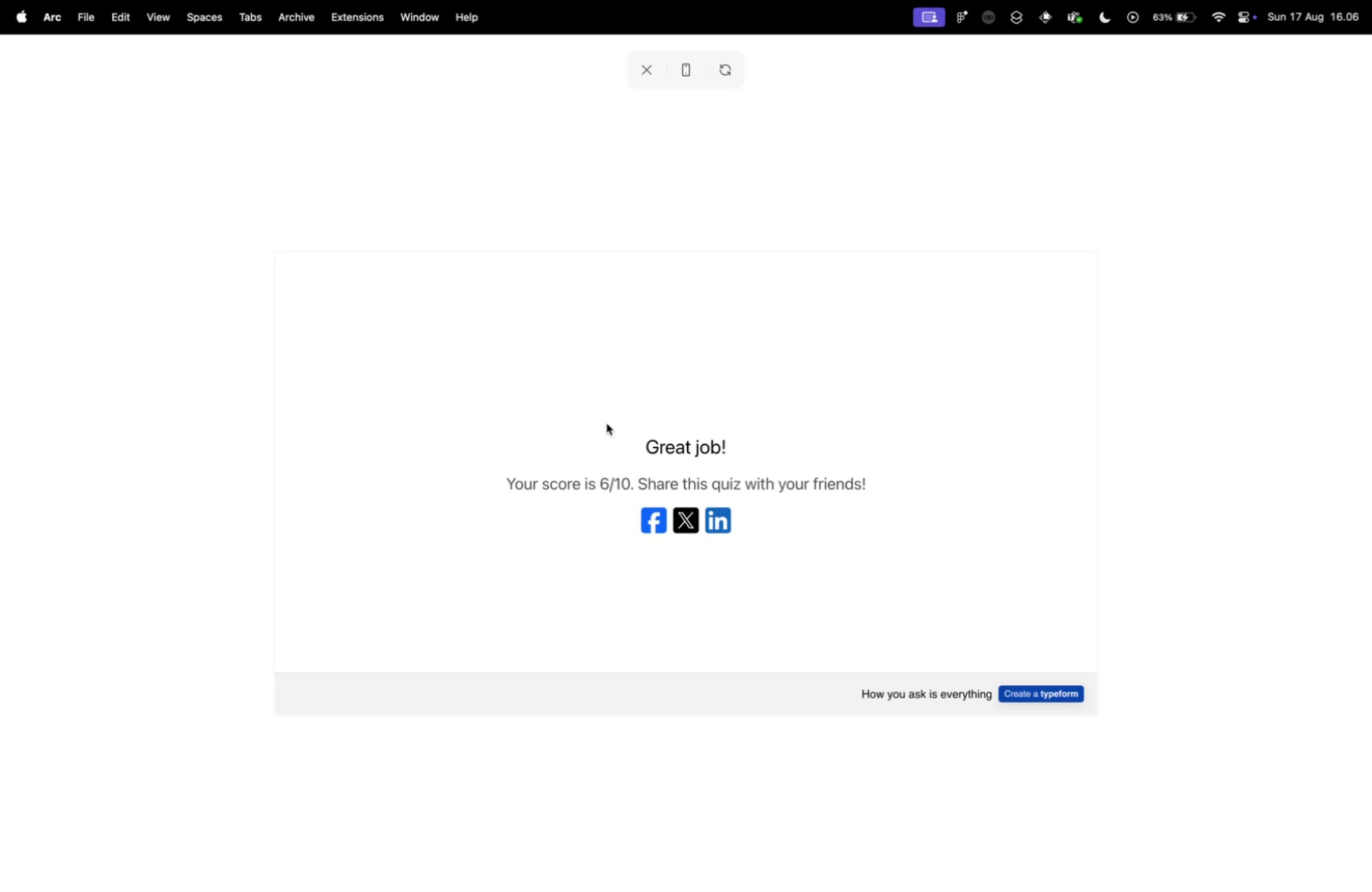 
wait(23.44)
 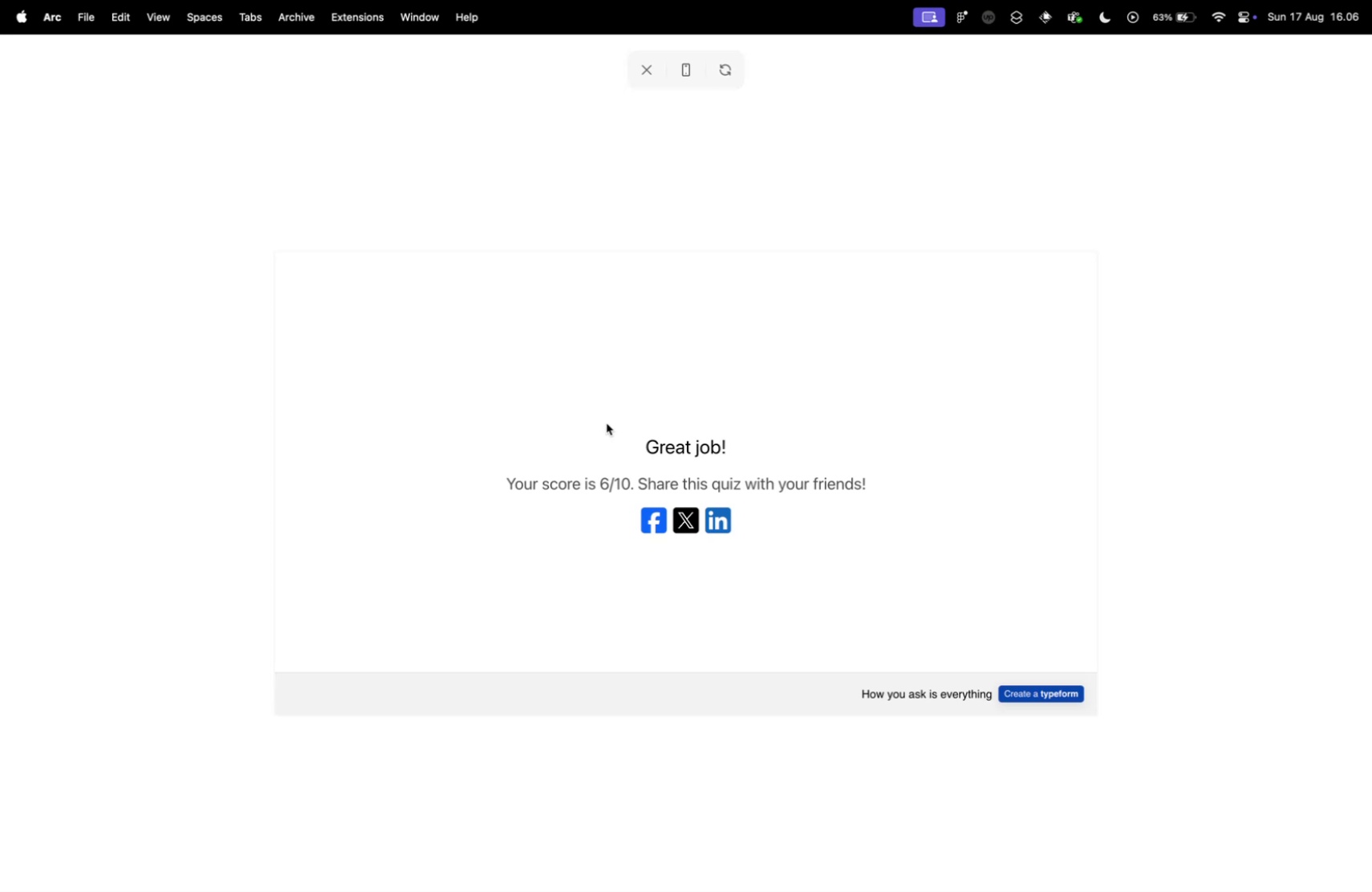 
left_click([643, 390])
 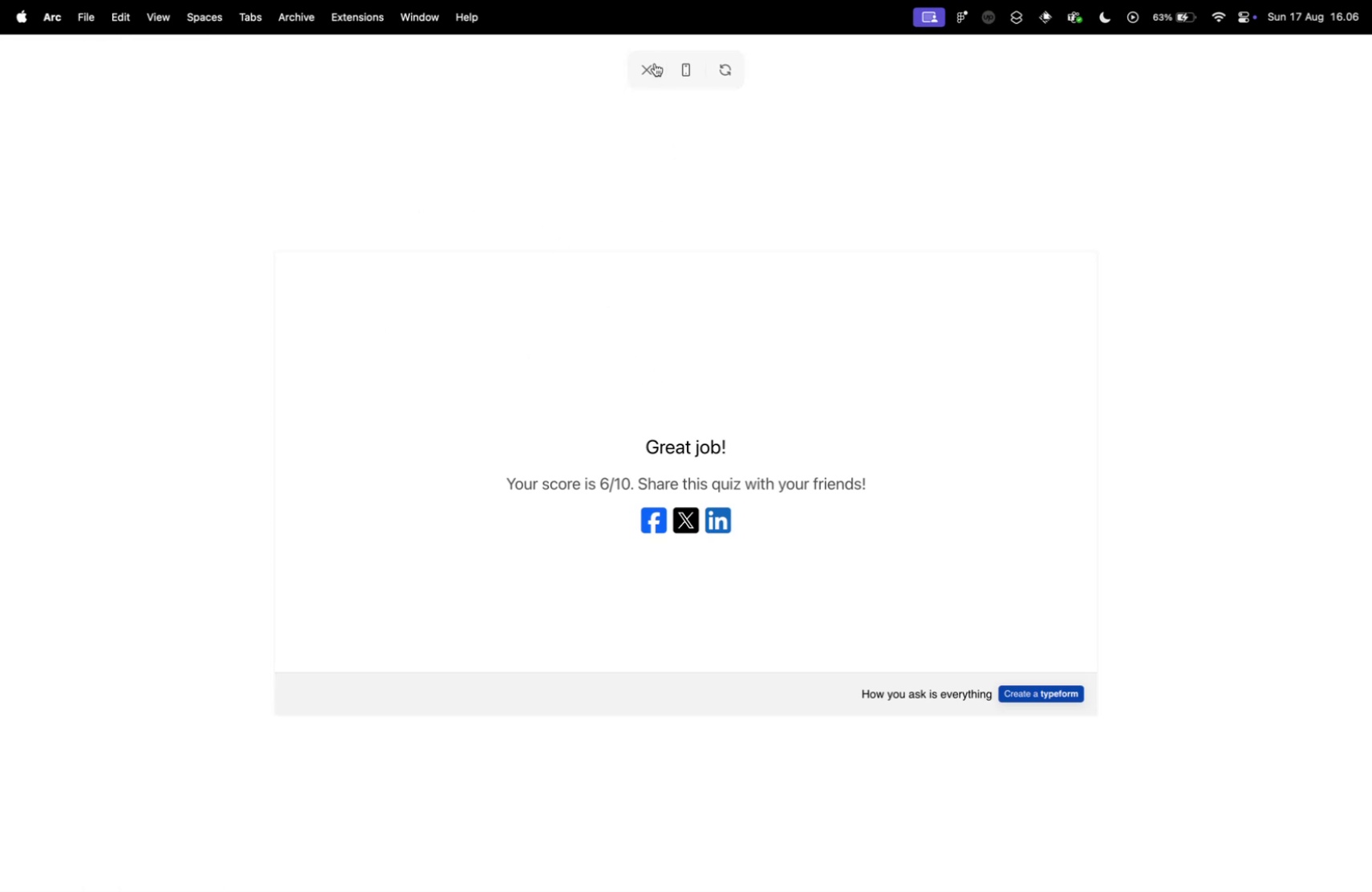 
left_click([655, 63])
 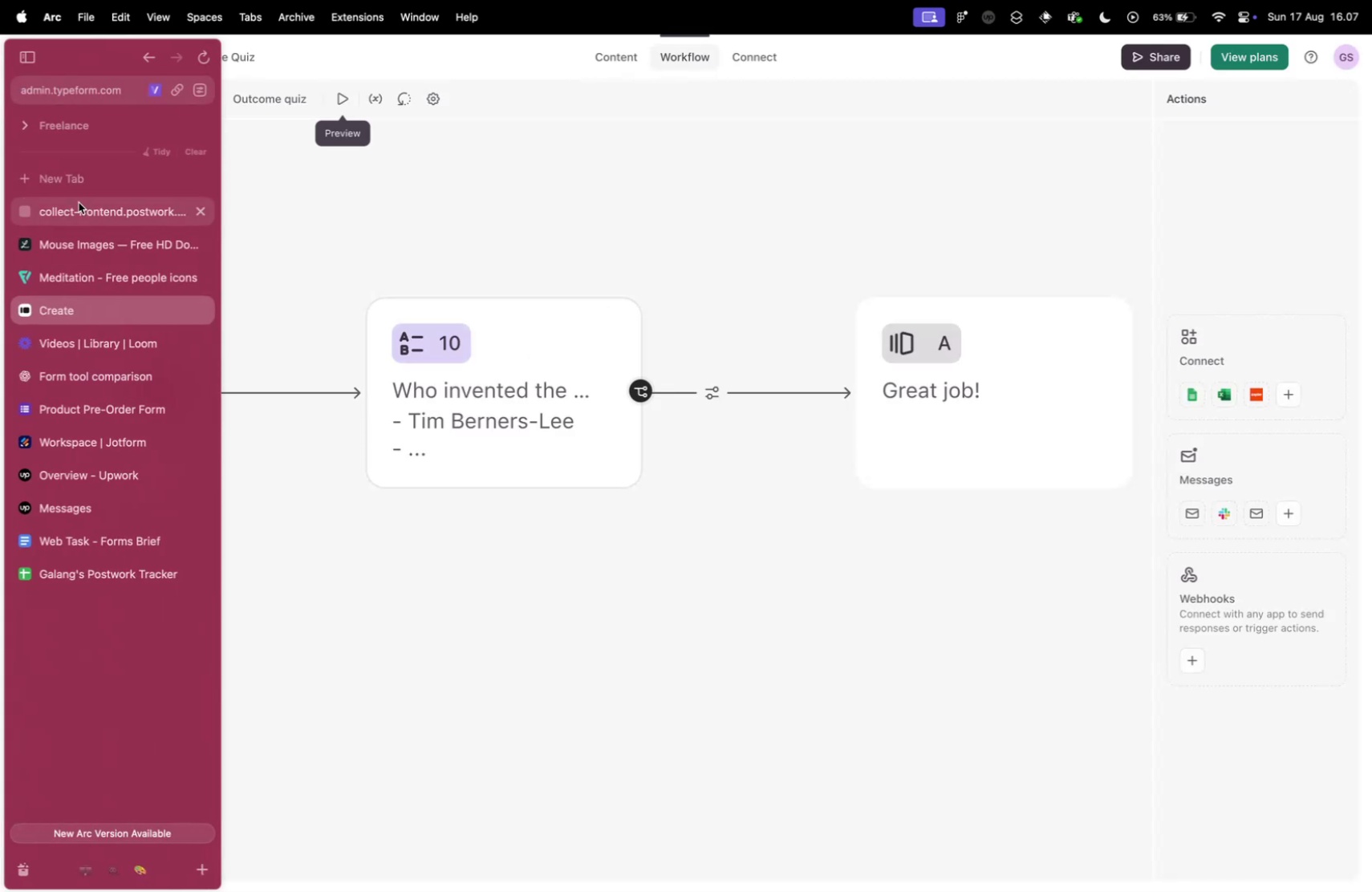 
left_click([87, 215])
 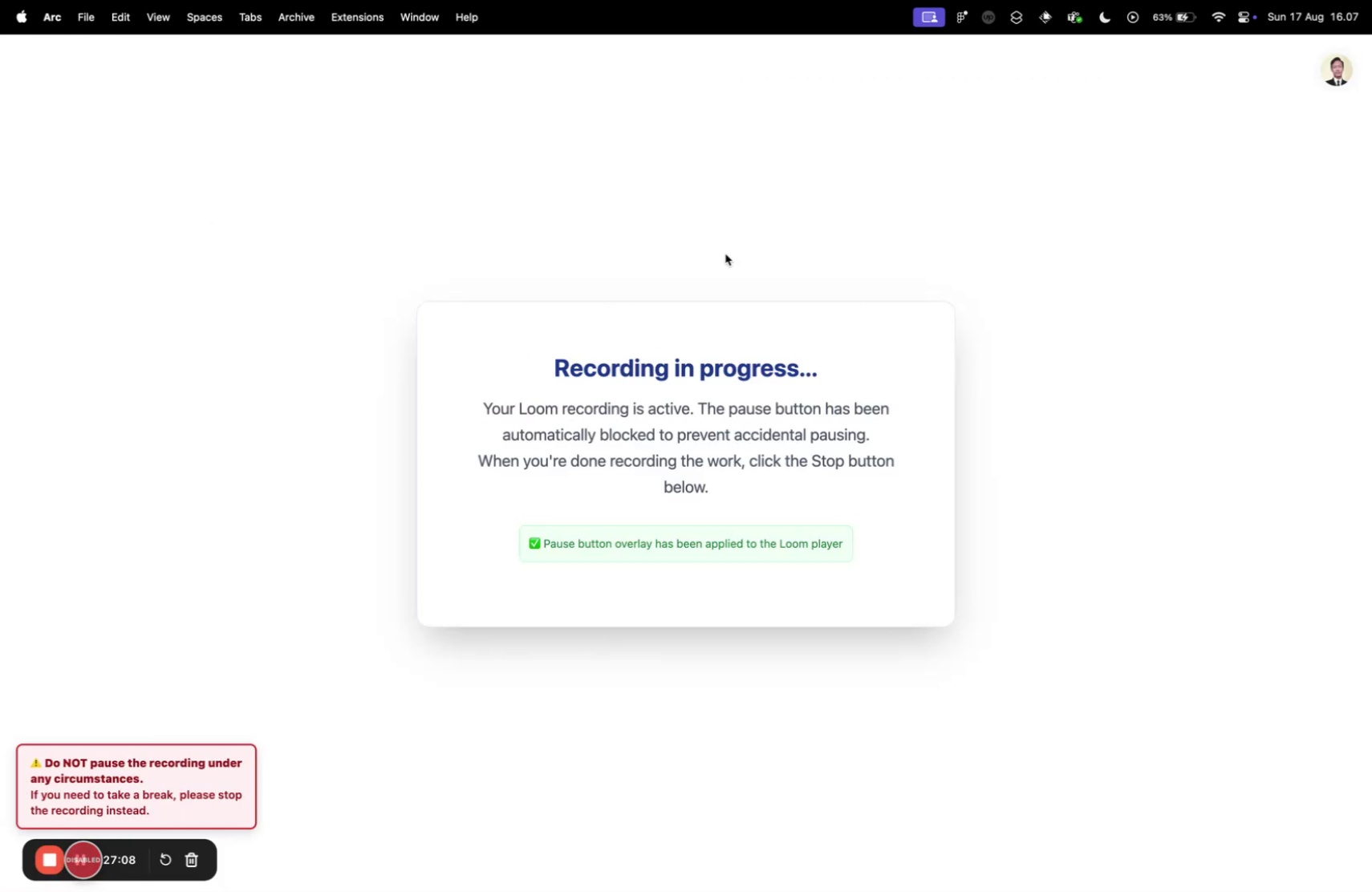 
key(Control+ControlLeft)
 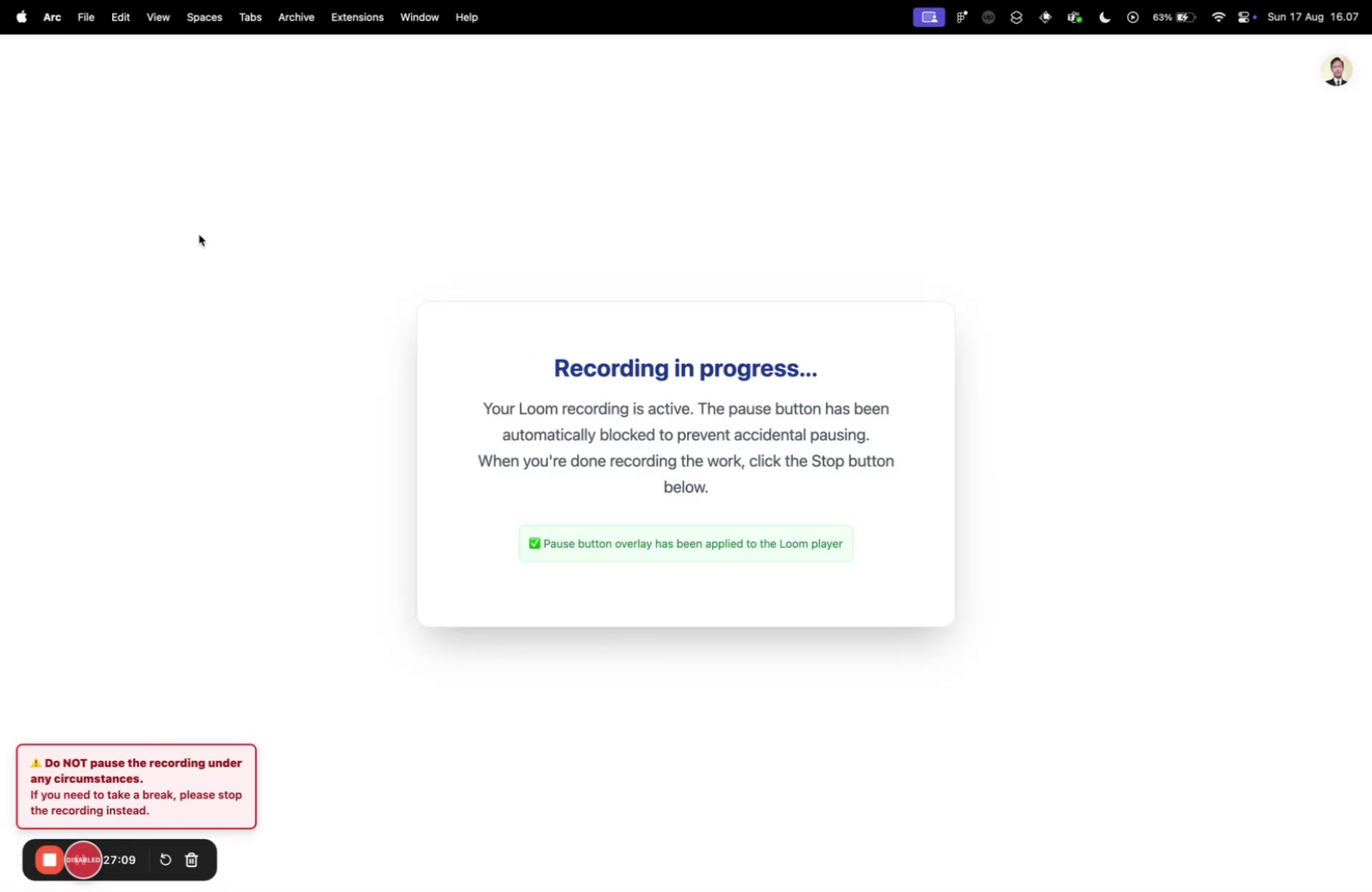 
key(Control+Tab)
 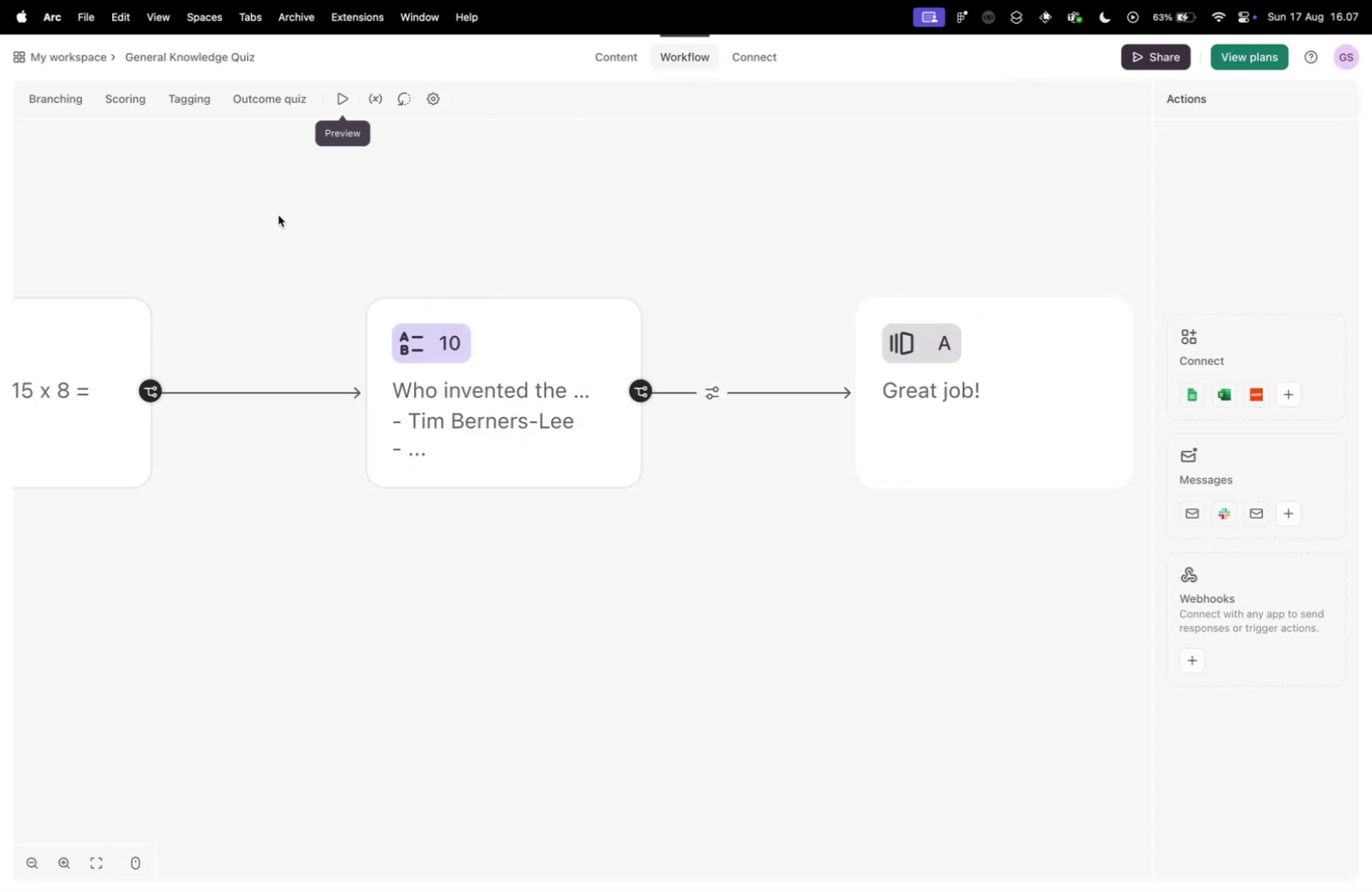 
left_click([300, 217])
 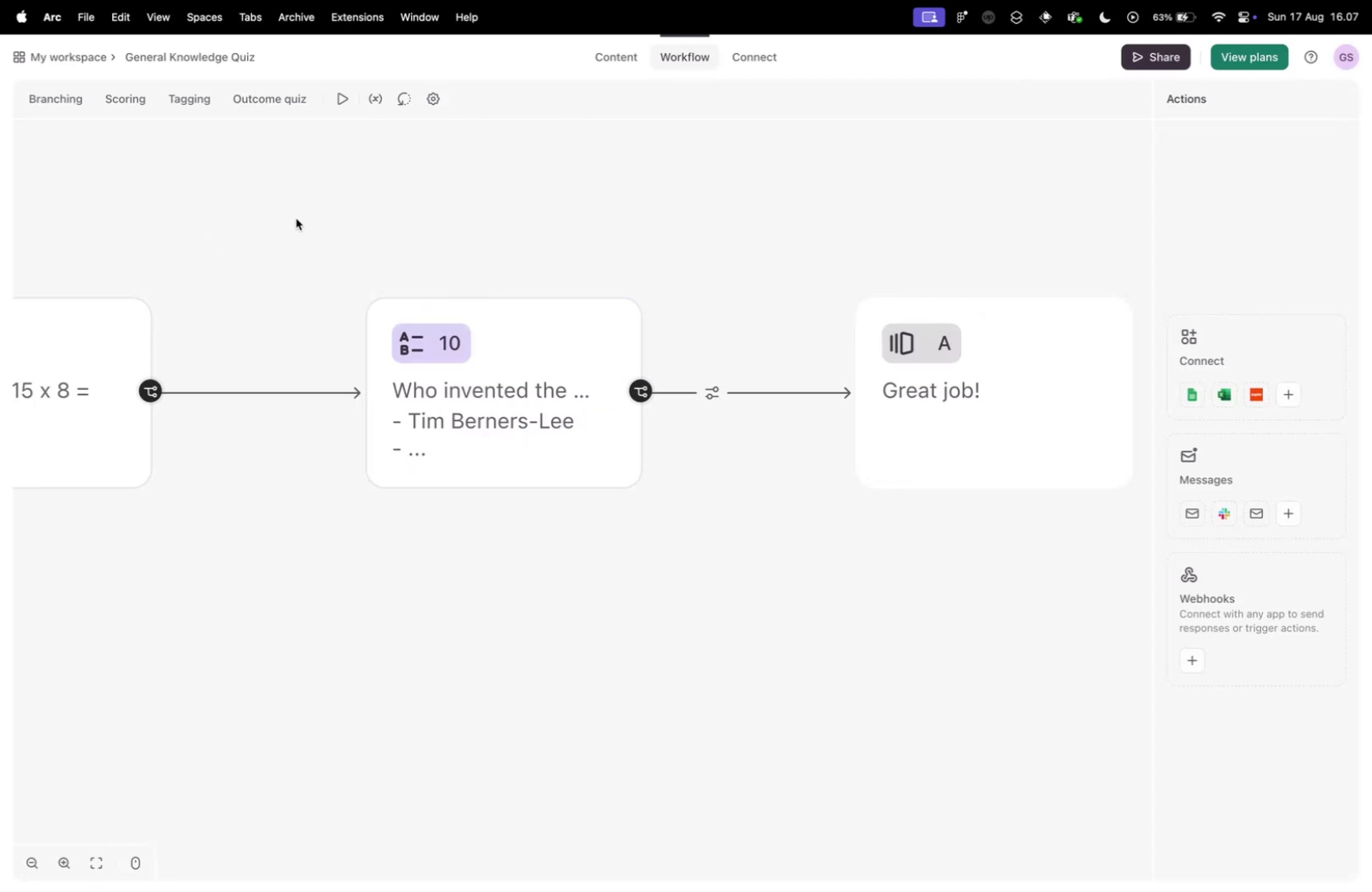 
scroll: coordinate [420, 266], scroll_direction: down, amount: 17.0
 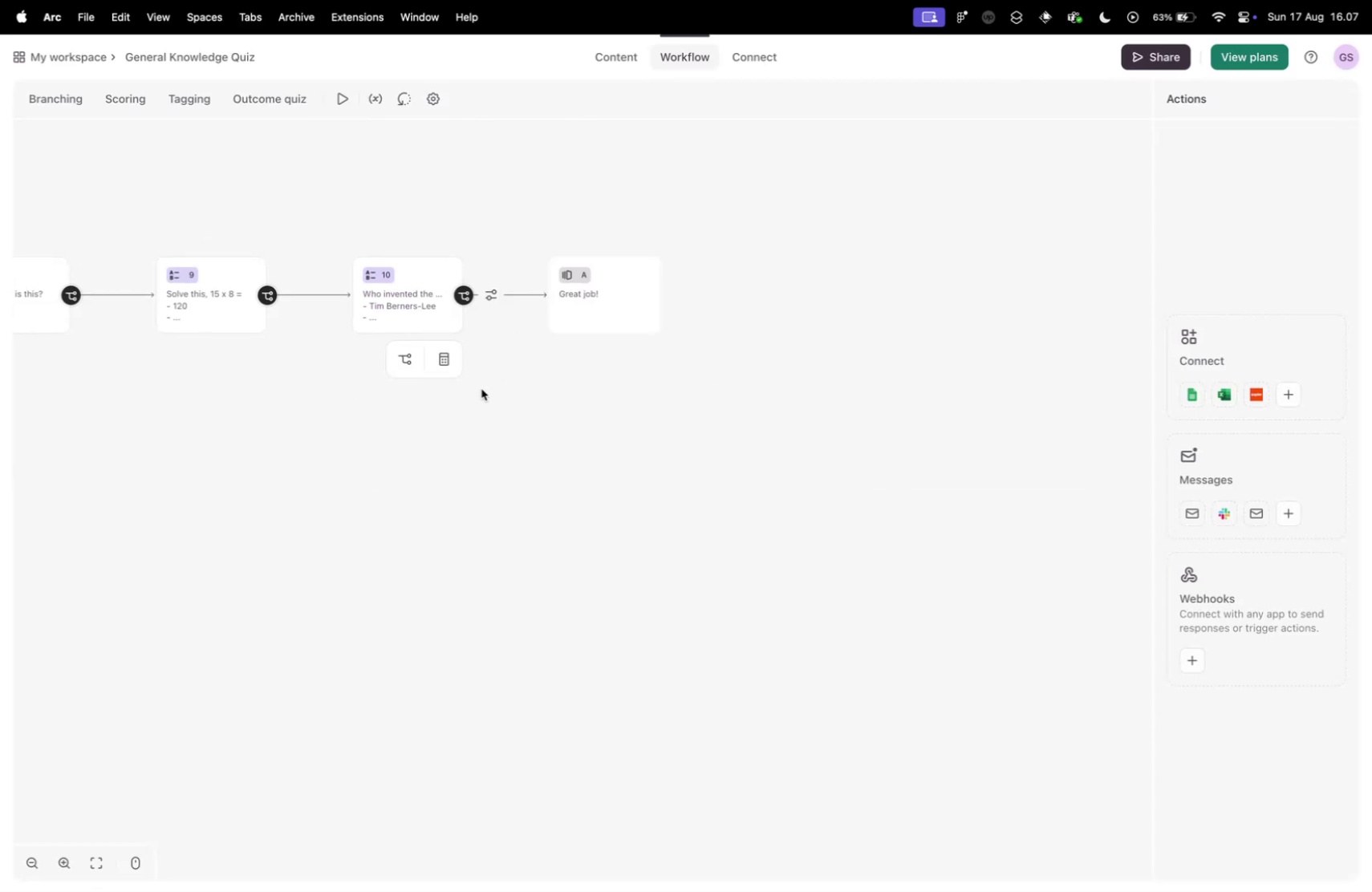 
left_click_drag(start_coordinate=[381, 389], to_coordinate=[670, 352])
 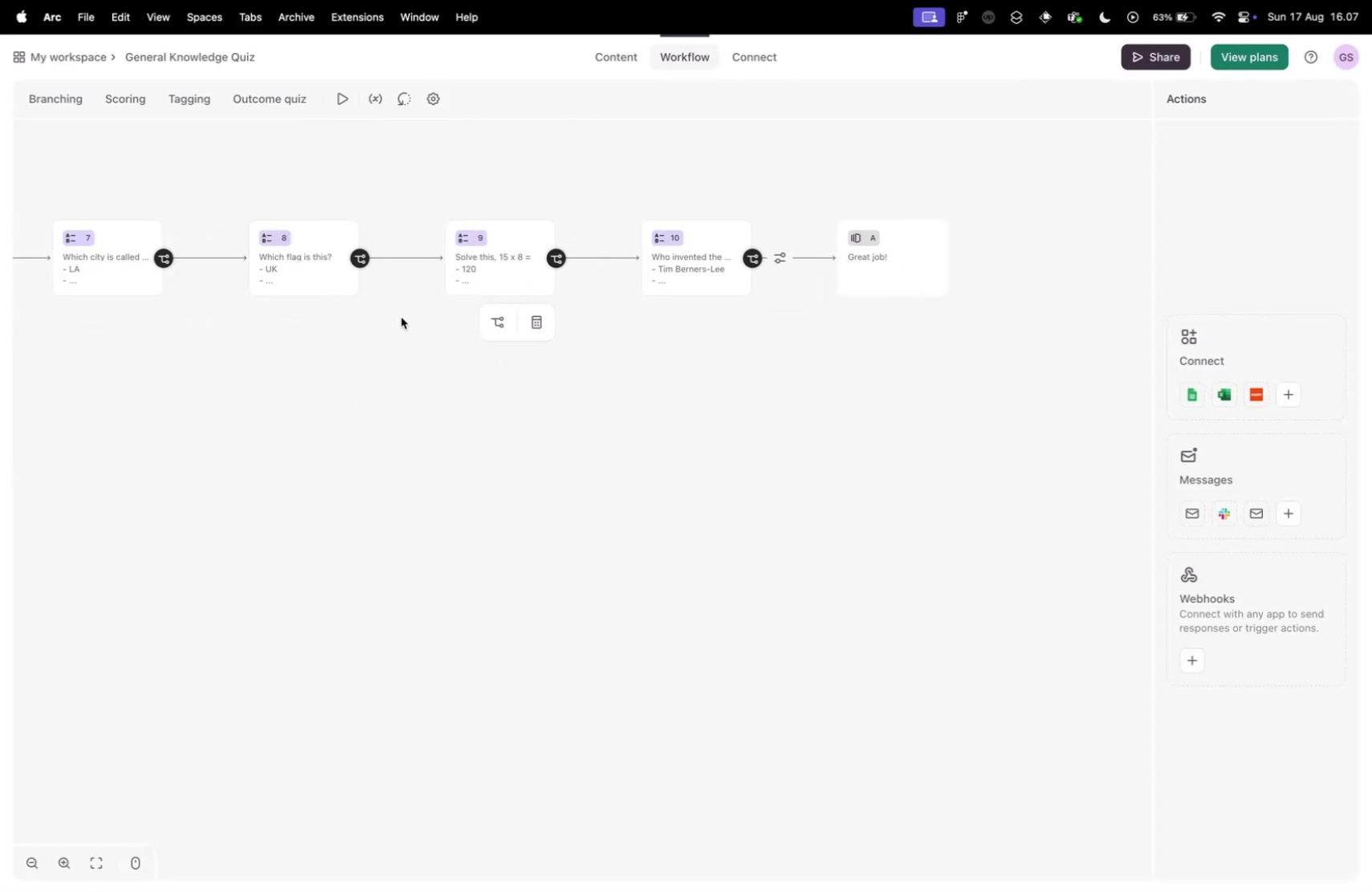 
left_click_drag(start_coordinate=[222, 401], to_coordinate=[595, 410])
 